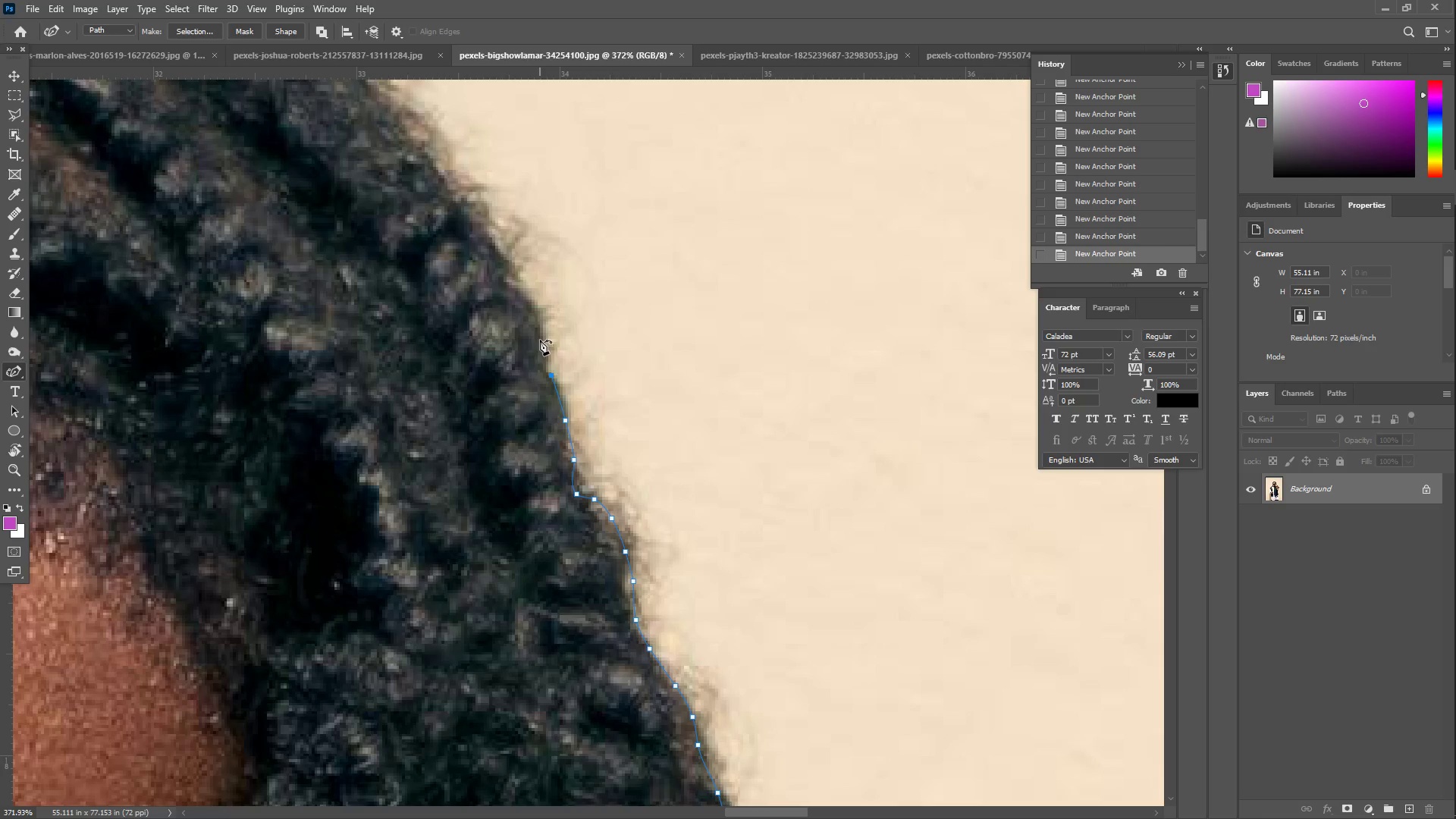 
triple_click([540, 330])
 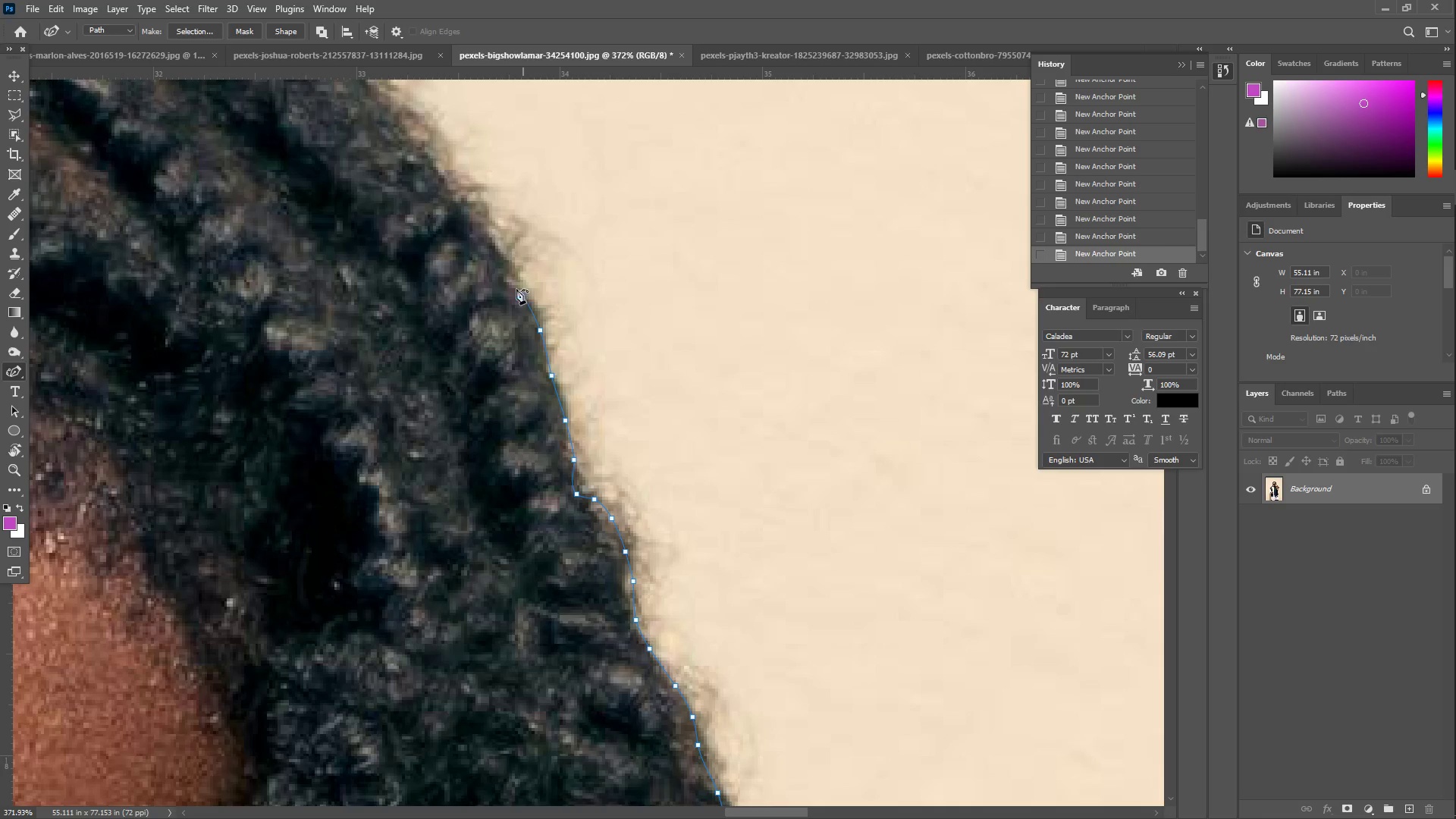 
triple_click([504, 276])
 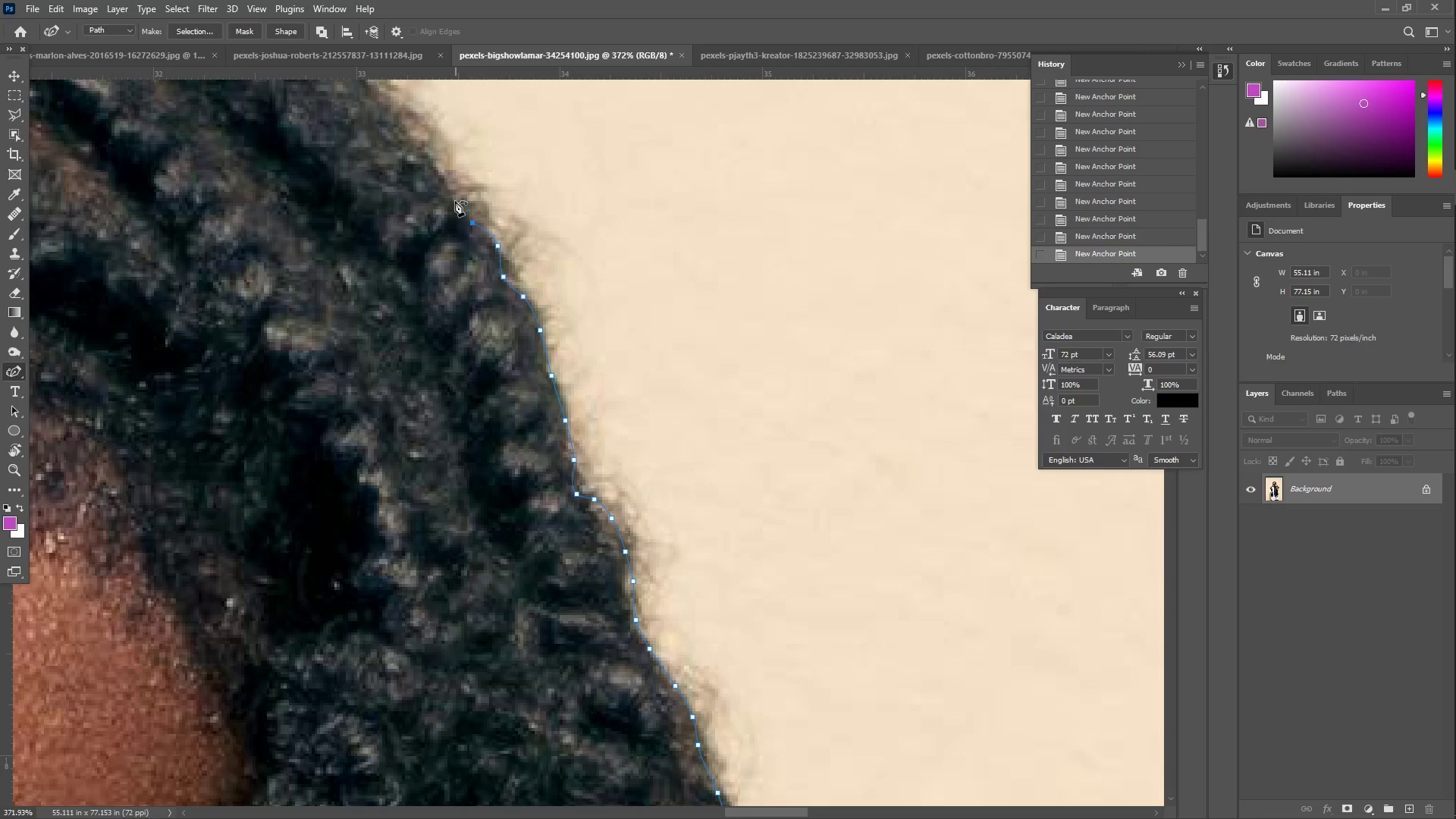 
triple_click([438, 168])
 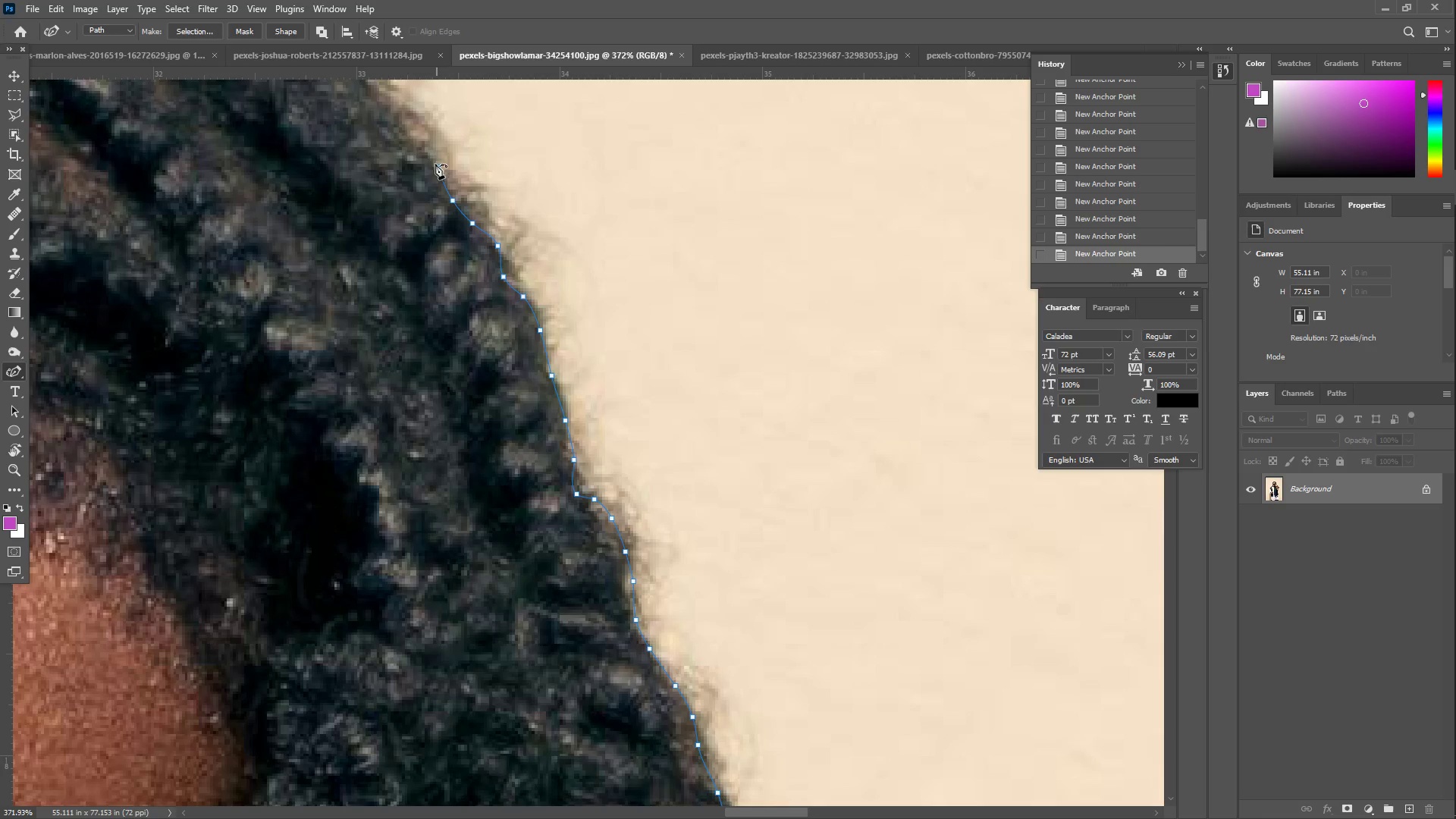 
hold_key(key=Space, duration=0.53)
 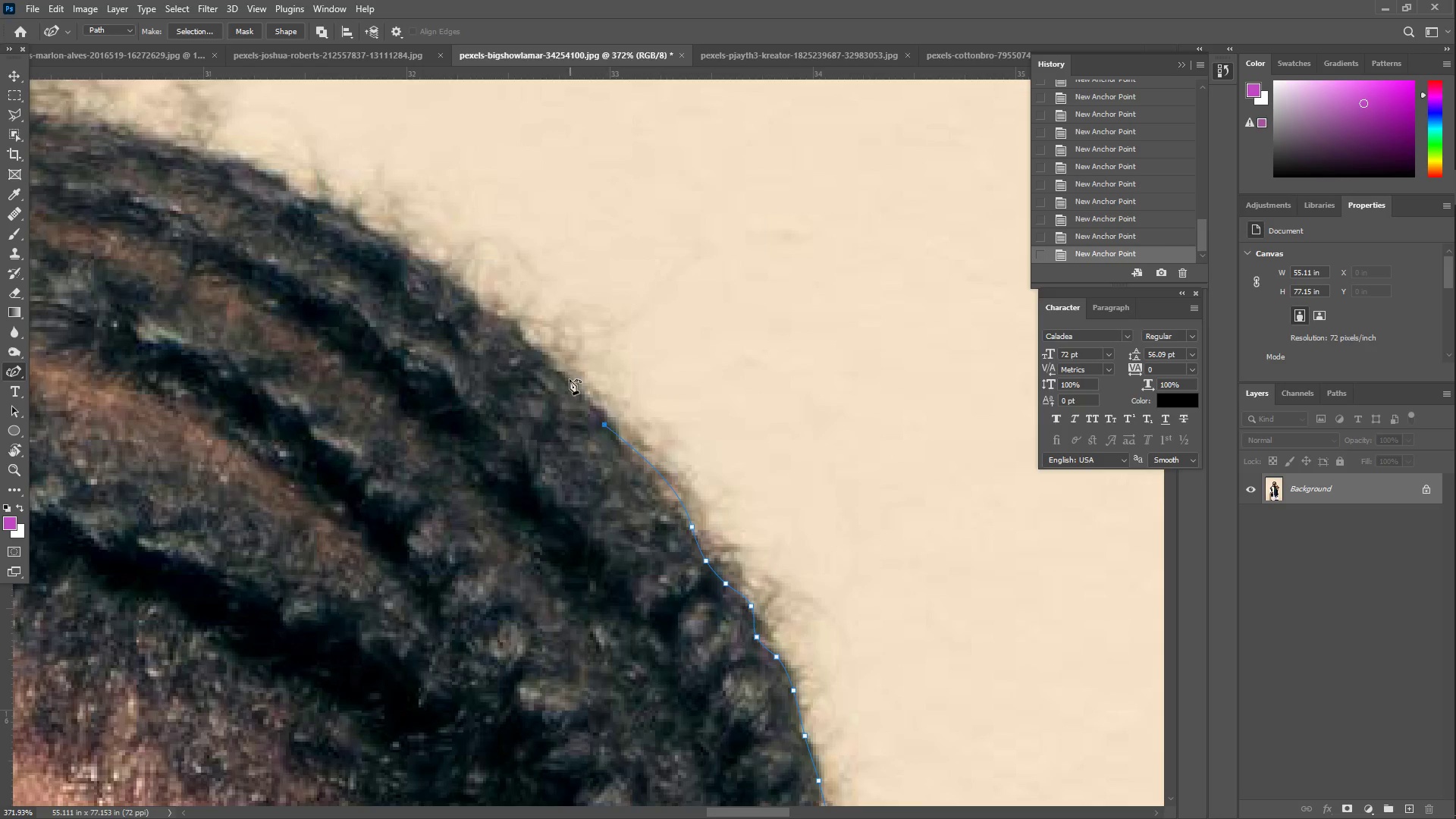 
left_click_drag(start_coordinate=[400, 155], to_coordinate=[654, 516])
 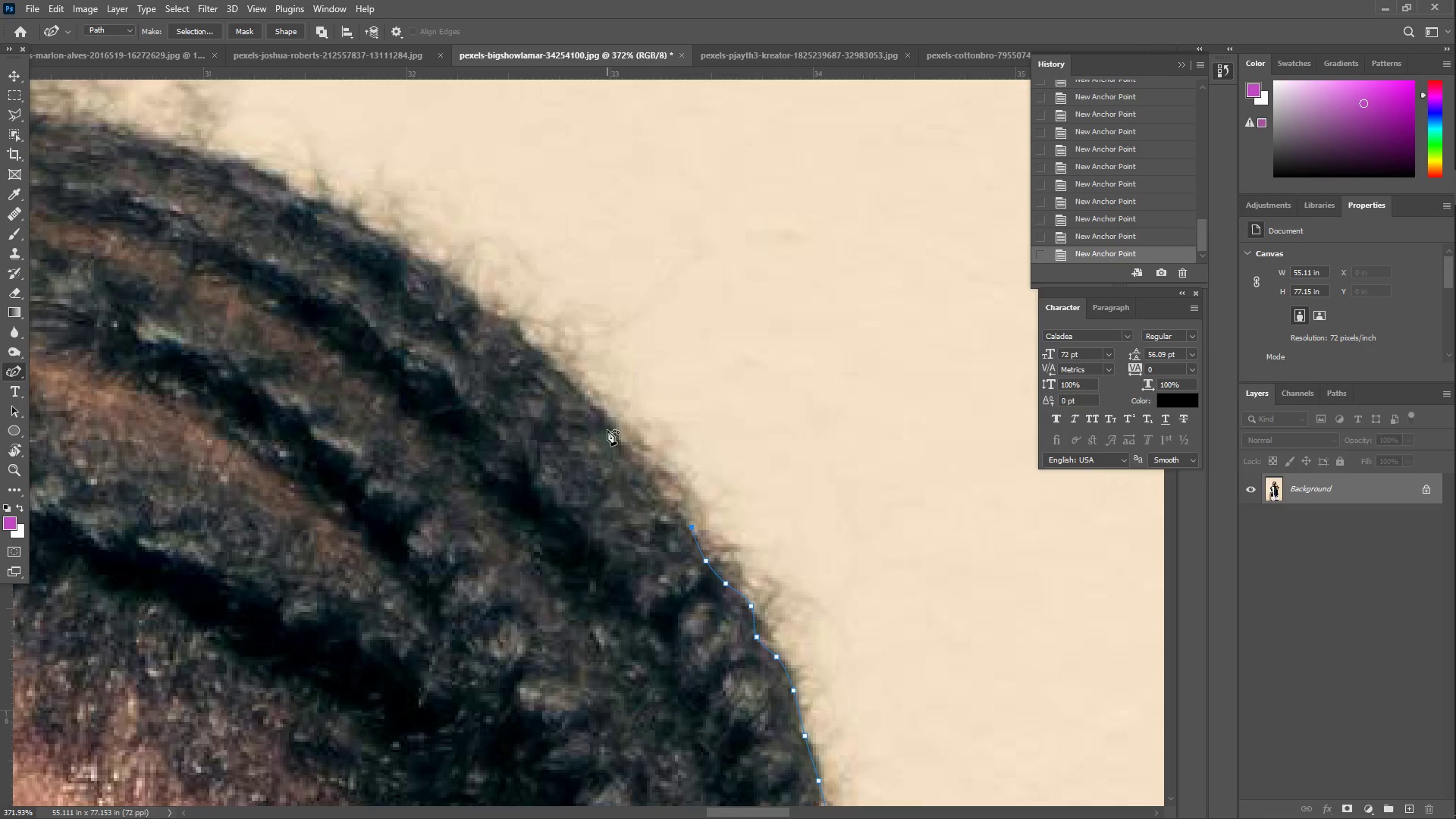 
left_click_drag(start_coordinate=[607, 429], to_coordinate=[604, 425])
 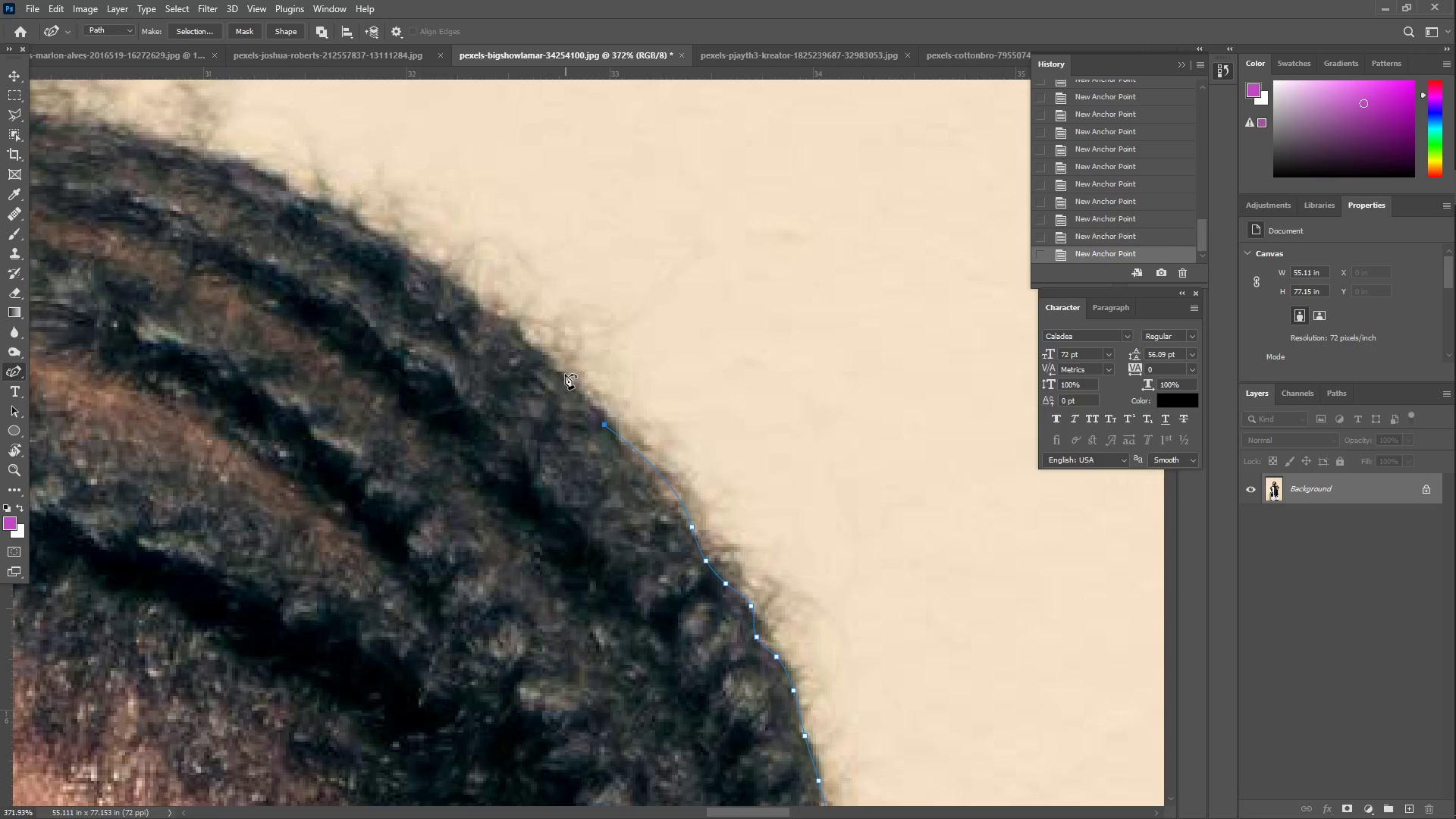 
double_click([541, 349])
 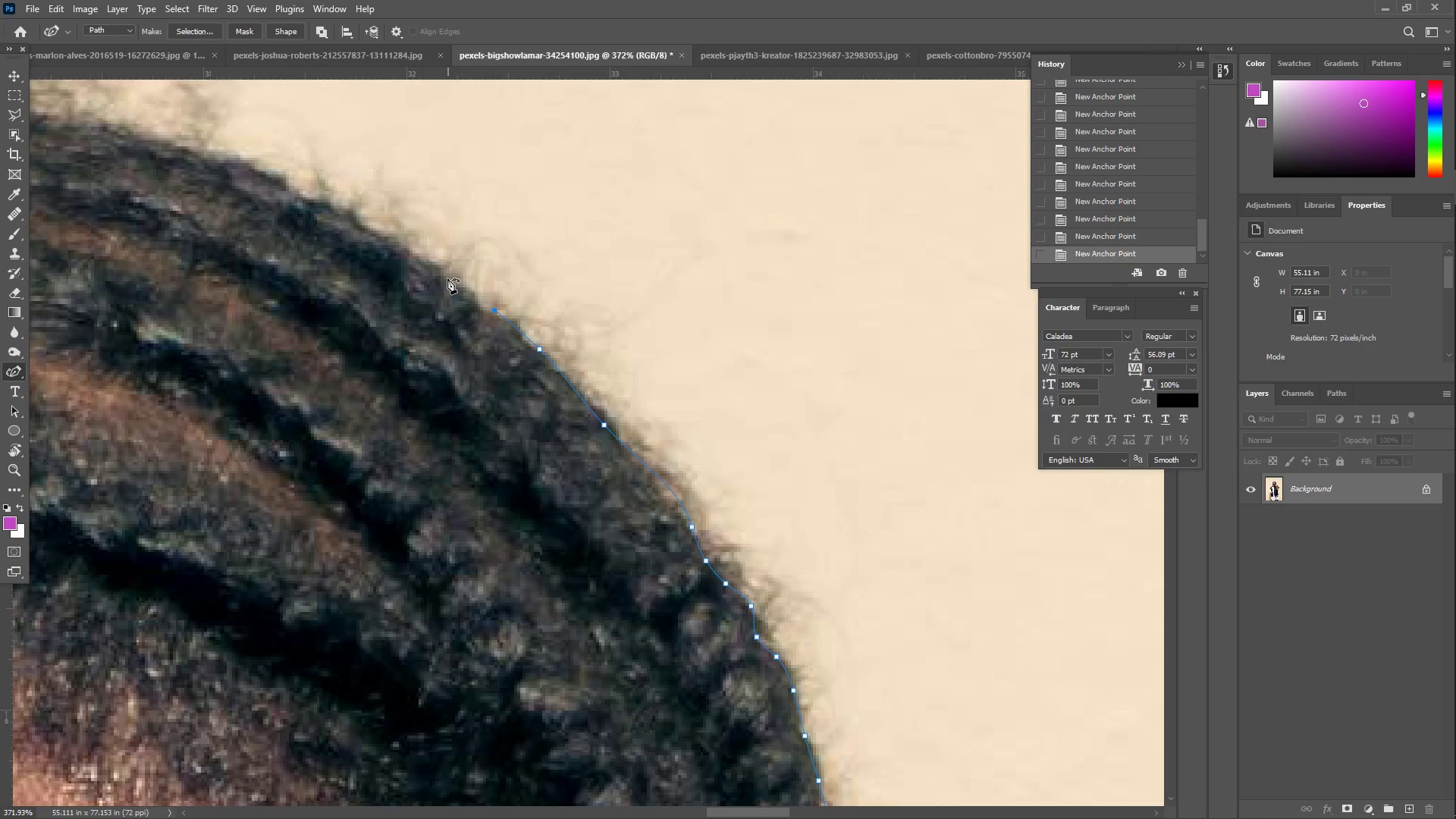 
hold_key(key=Space, duration=1.47)
 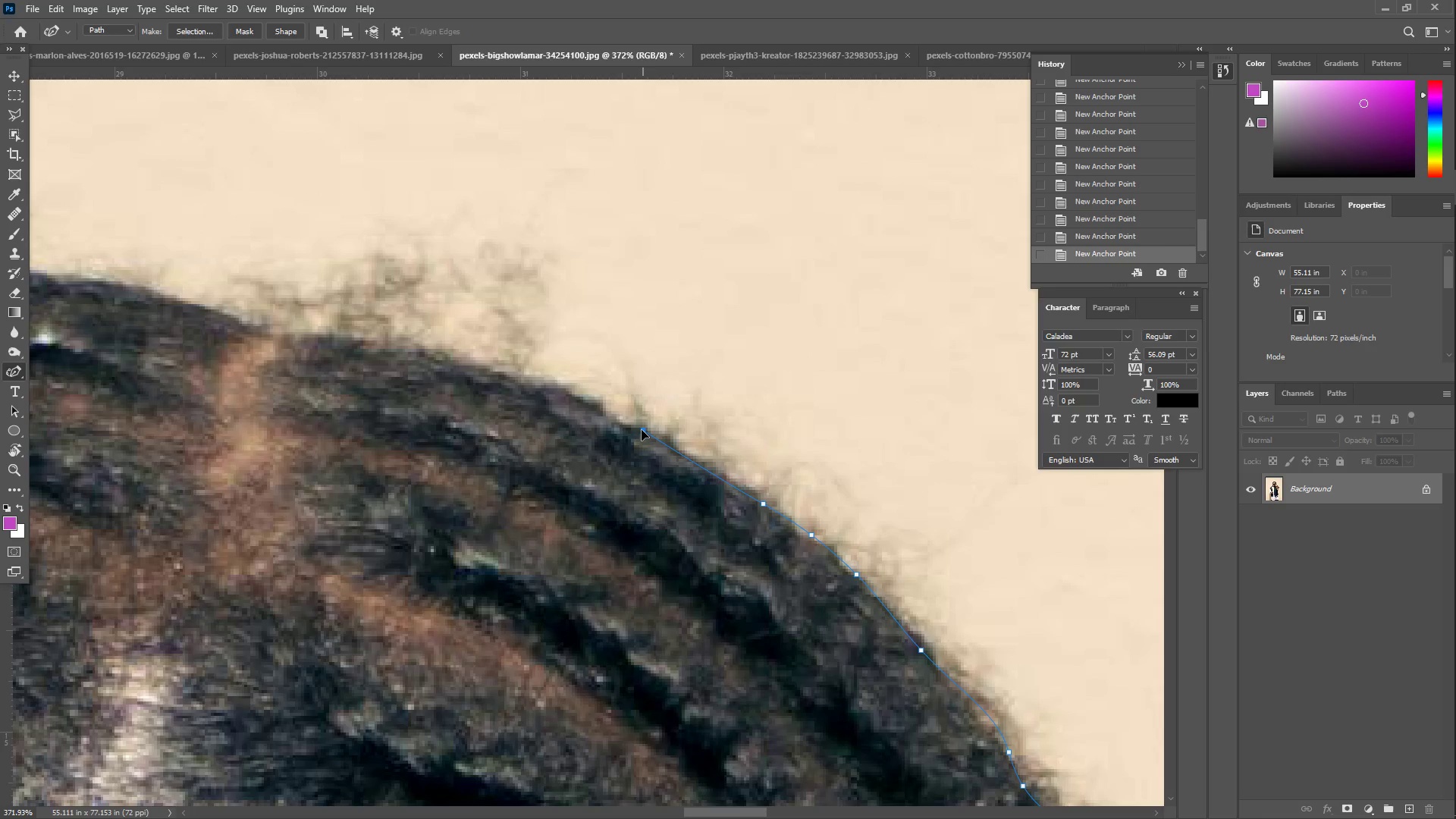 
left_click_drag(start_coordinate=[777, 558], to_coordinate=[880, 689])
 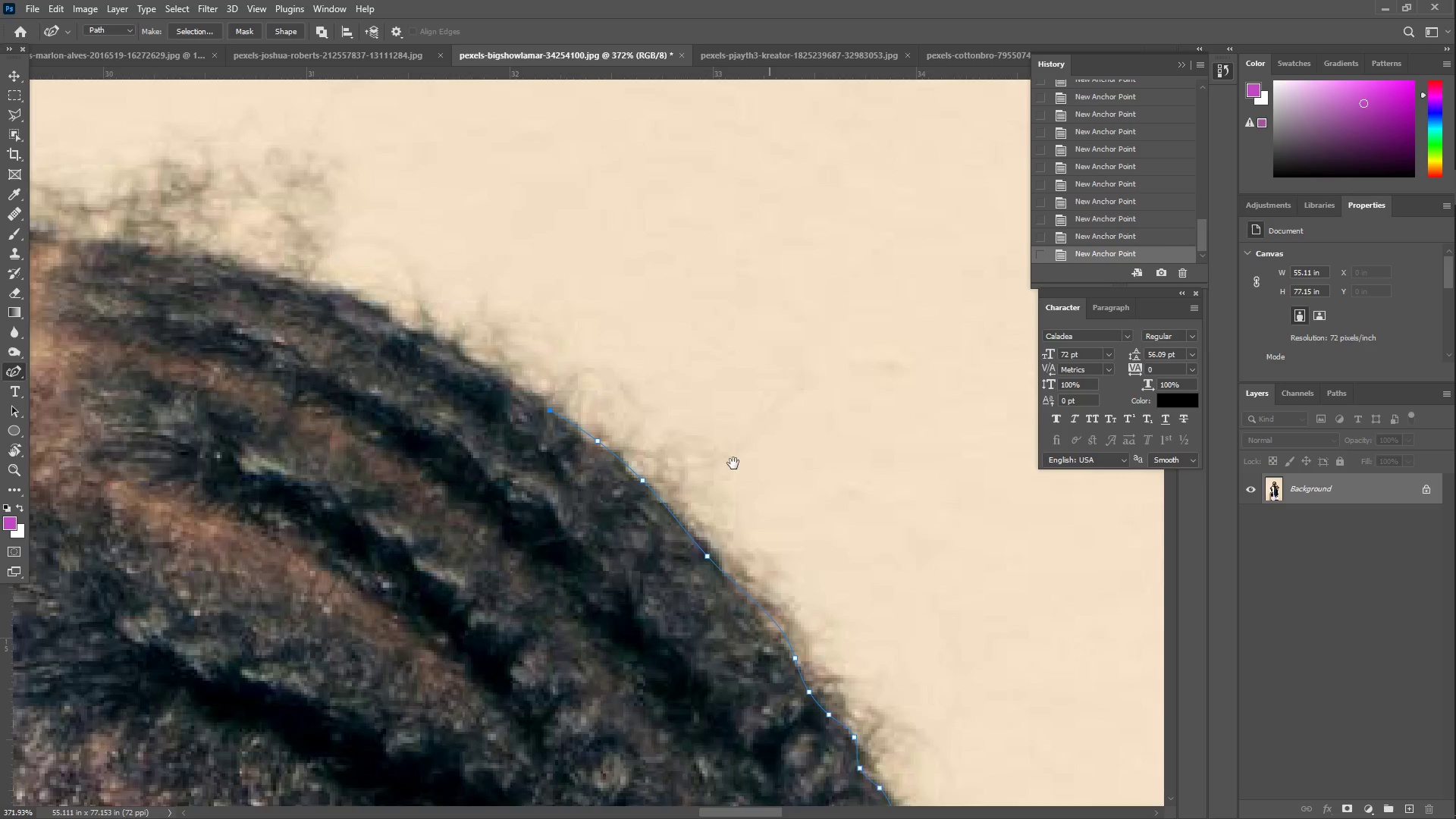 
left_click_drag(start_coordinate=[551, 388], to_coordinate=[765, 482])
 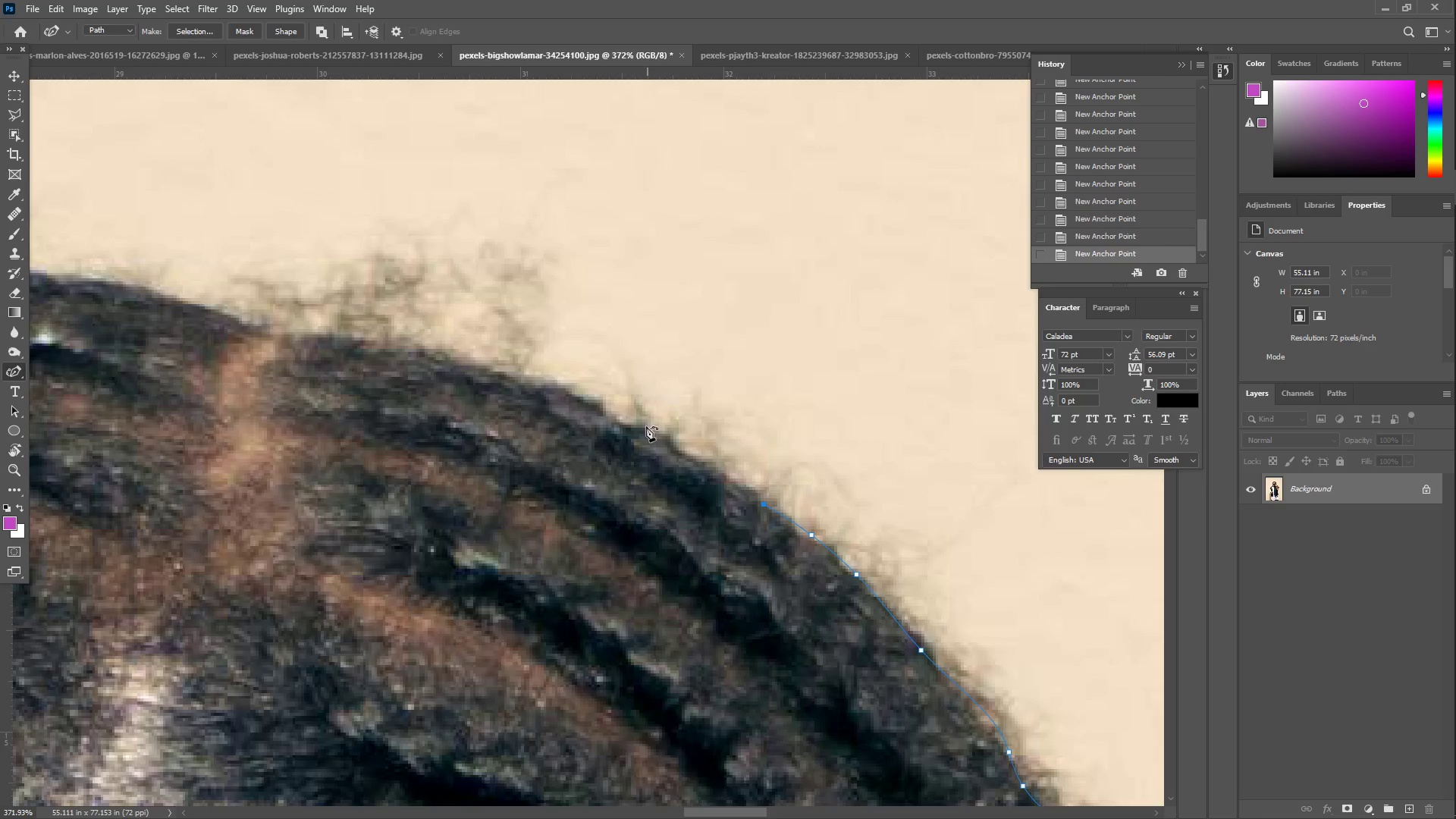 
left_click_drag(start_coordinate=[648, 430], to_coordinate=[640, 429])
 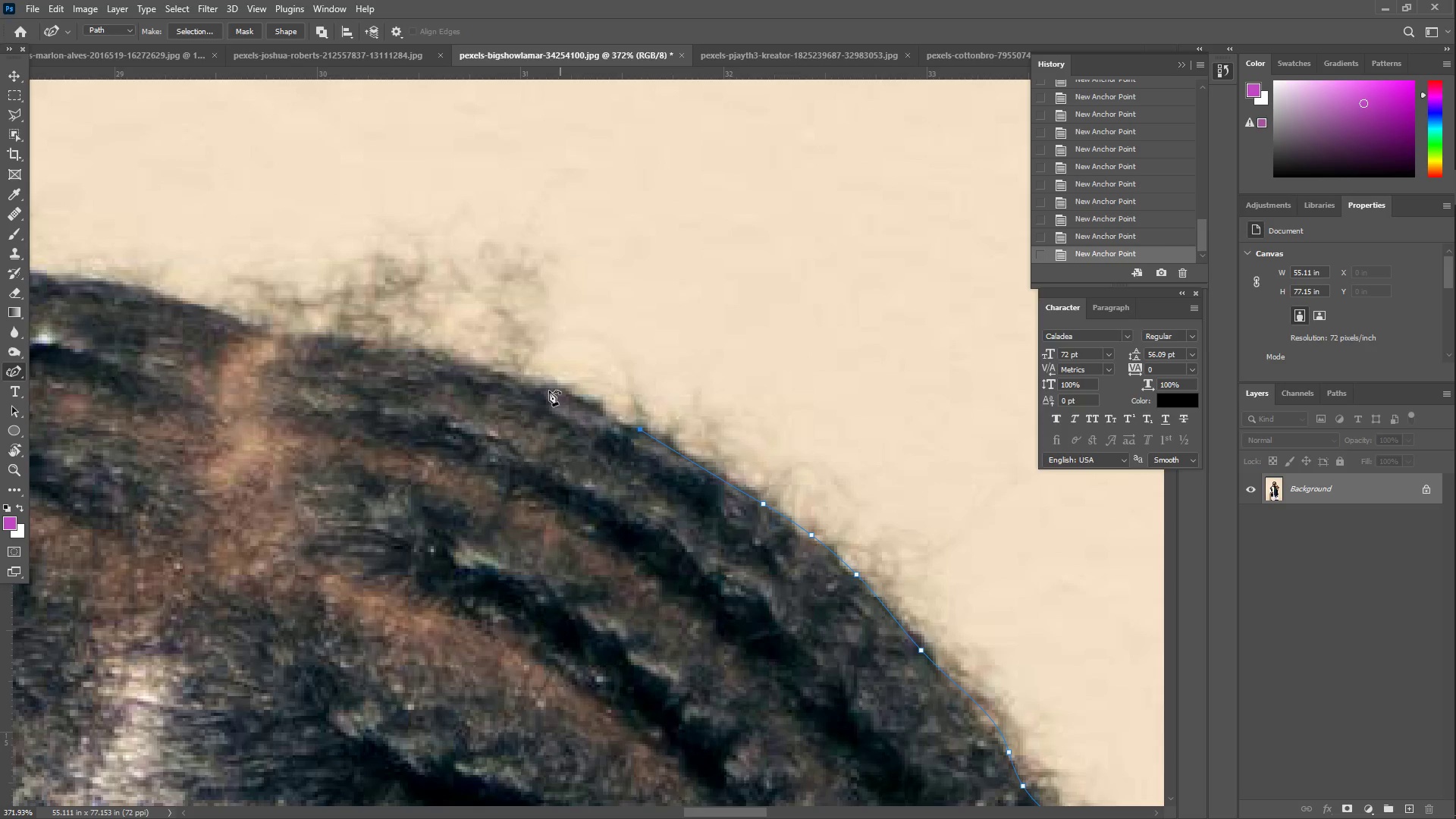 
left_click_drag(start_coordinate=[524, 384], to_coordinate=[470, 366])
 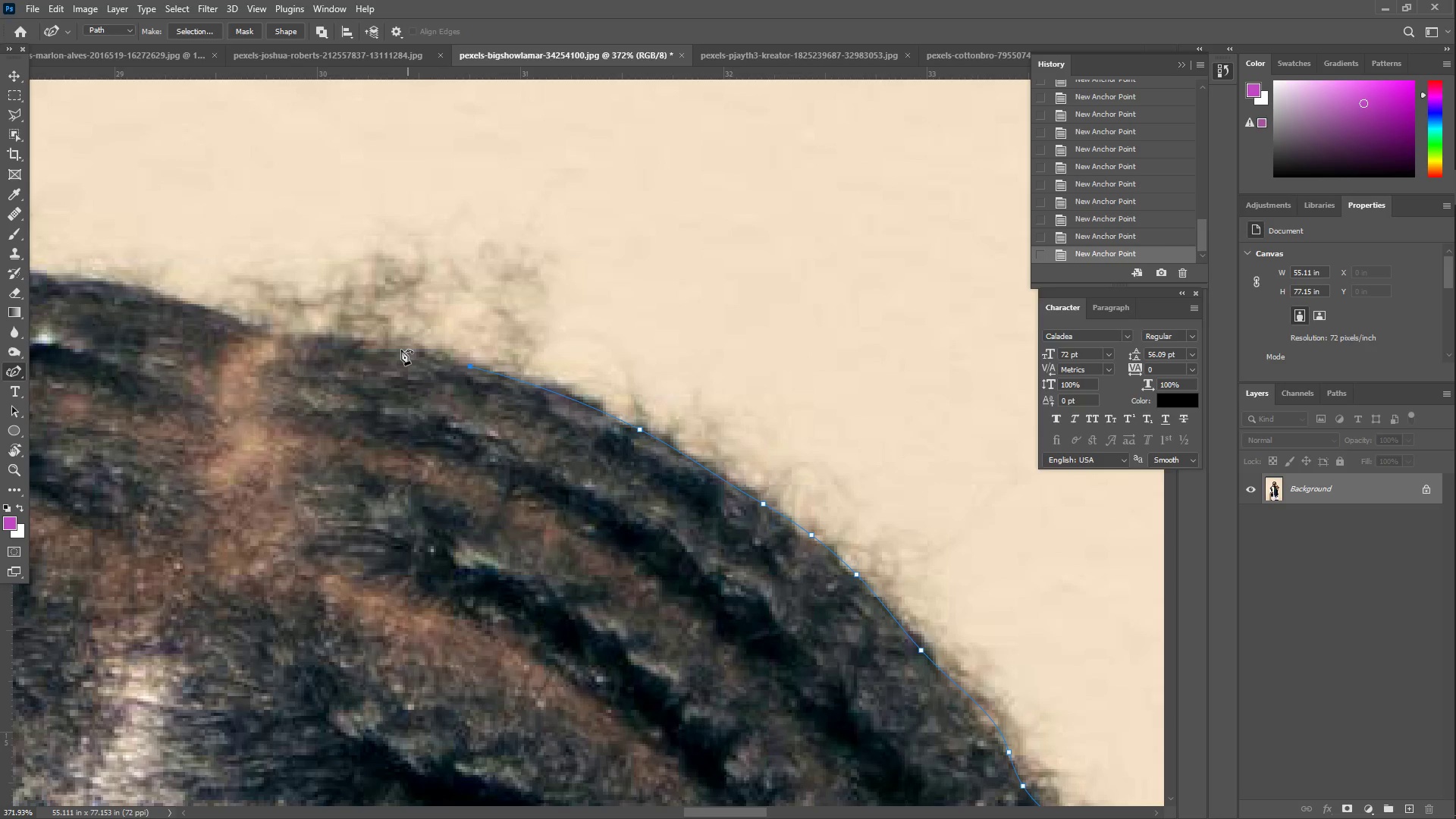 
left_click_drag(start_coordinate=[385, 346], to_coordinate=[380, 345])
 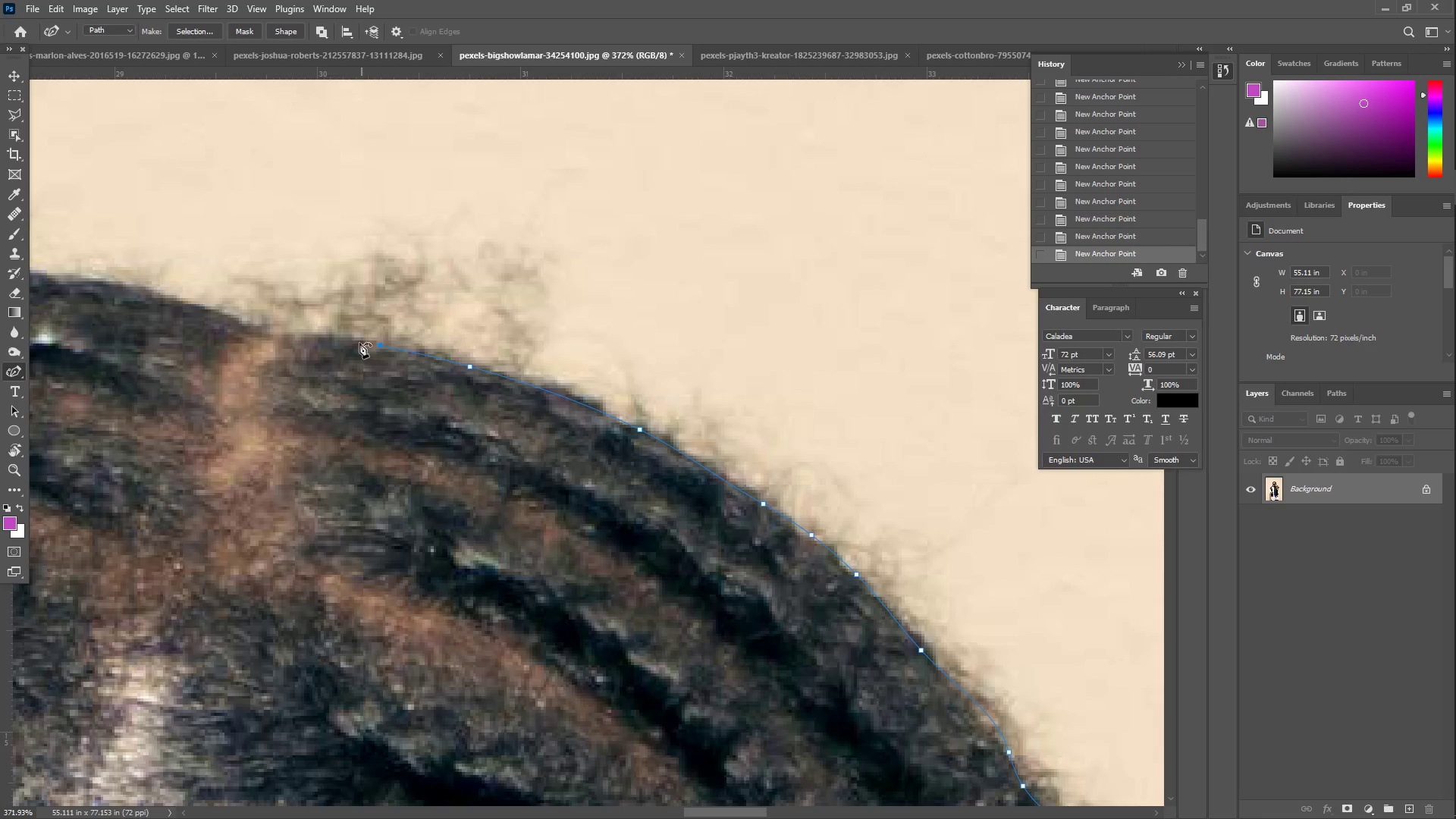 
double_click([325, 341])
 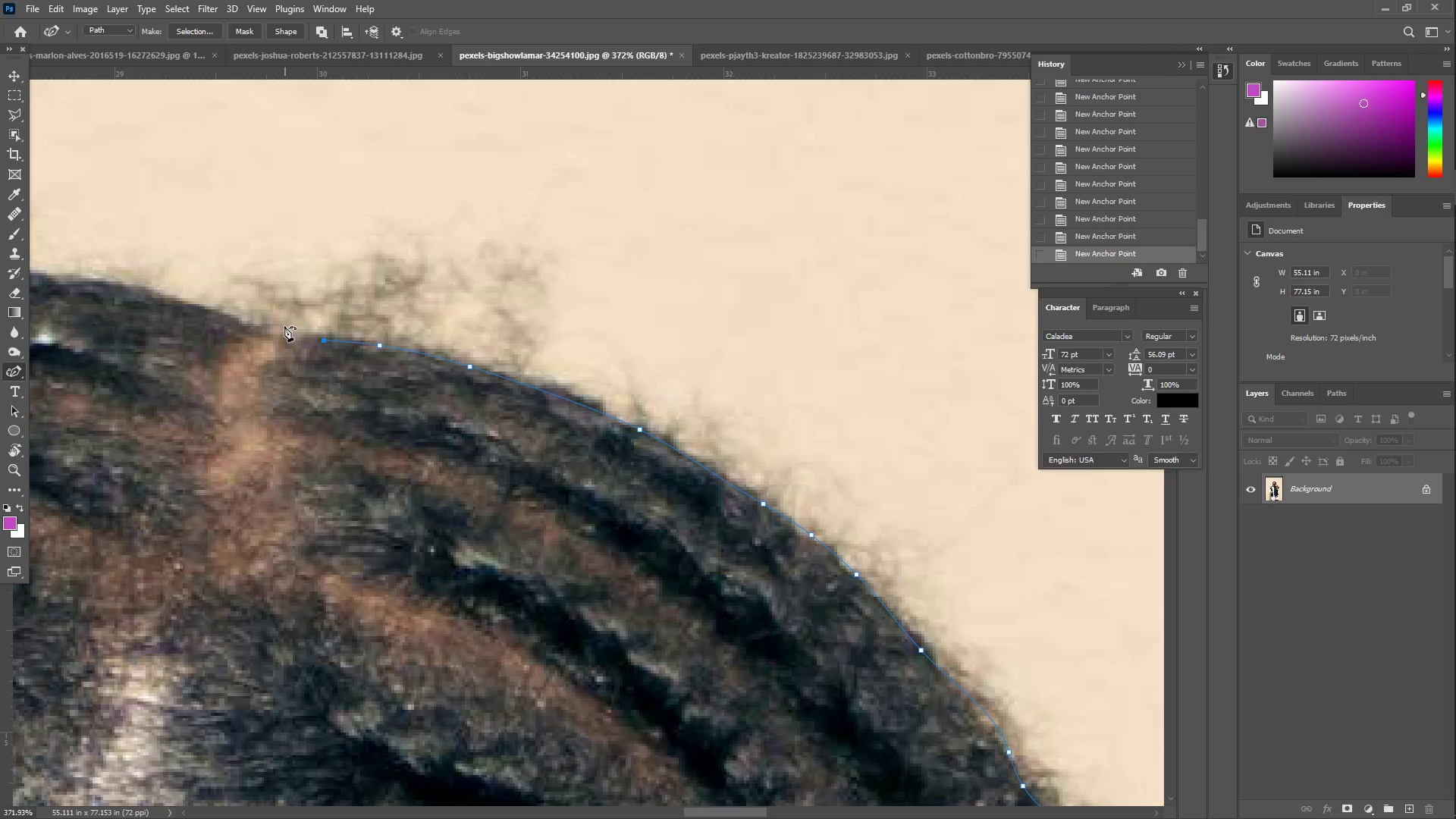 
triple_click([278, 329])
 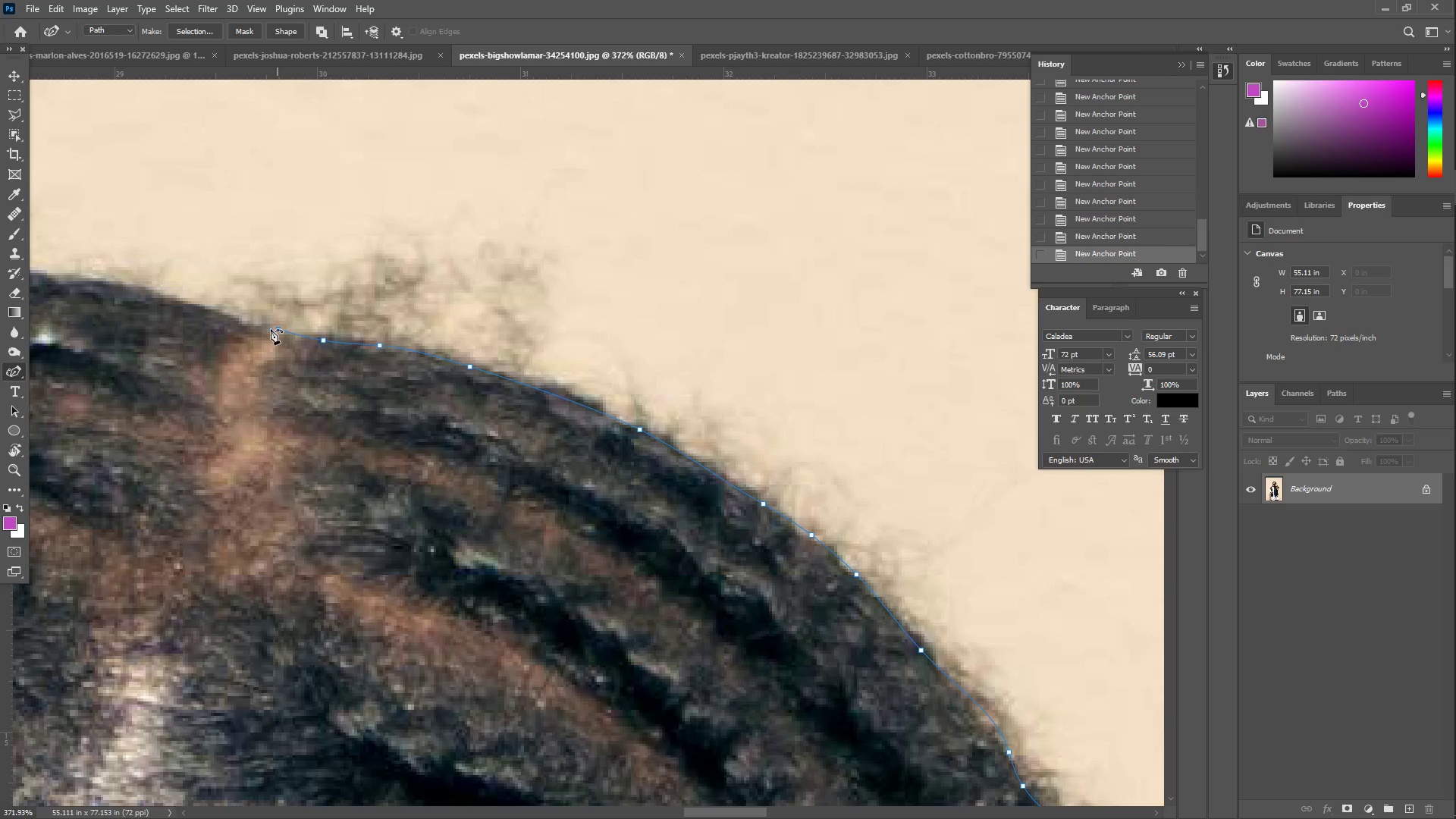 
triple_click([246, 322])
 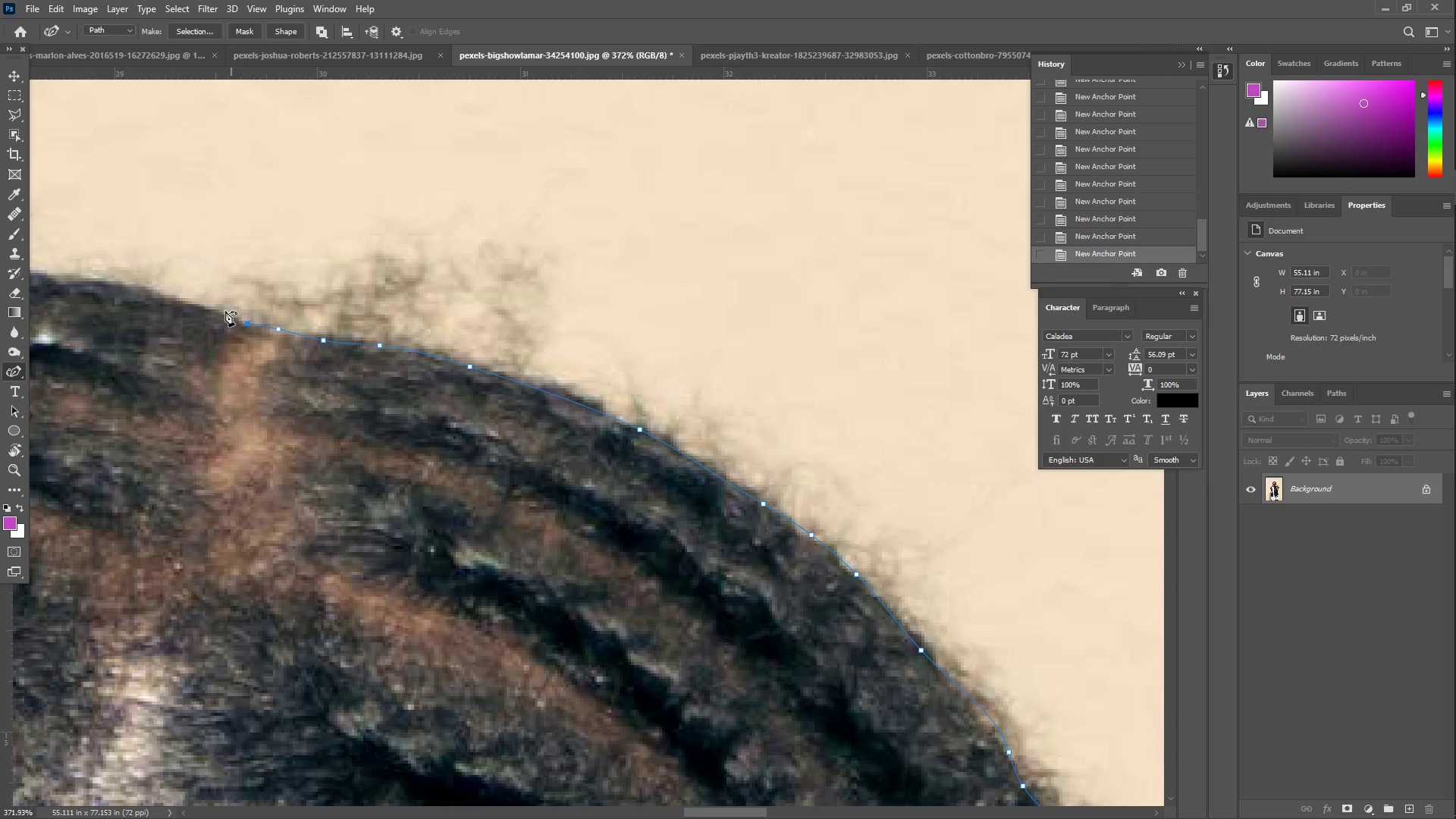 
triple_click([215, 306])
 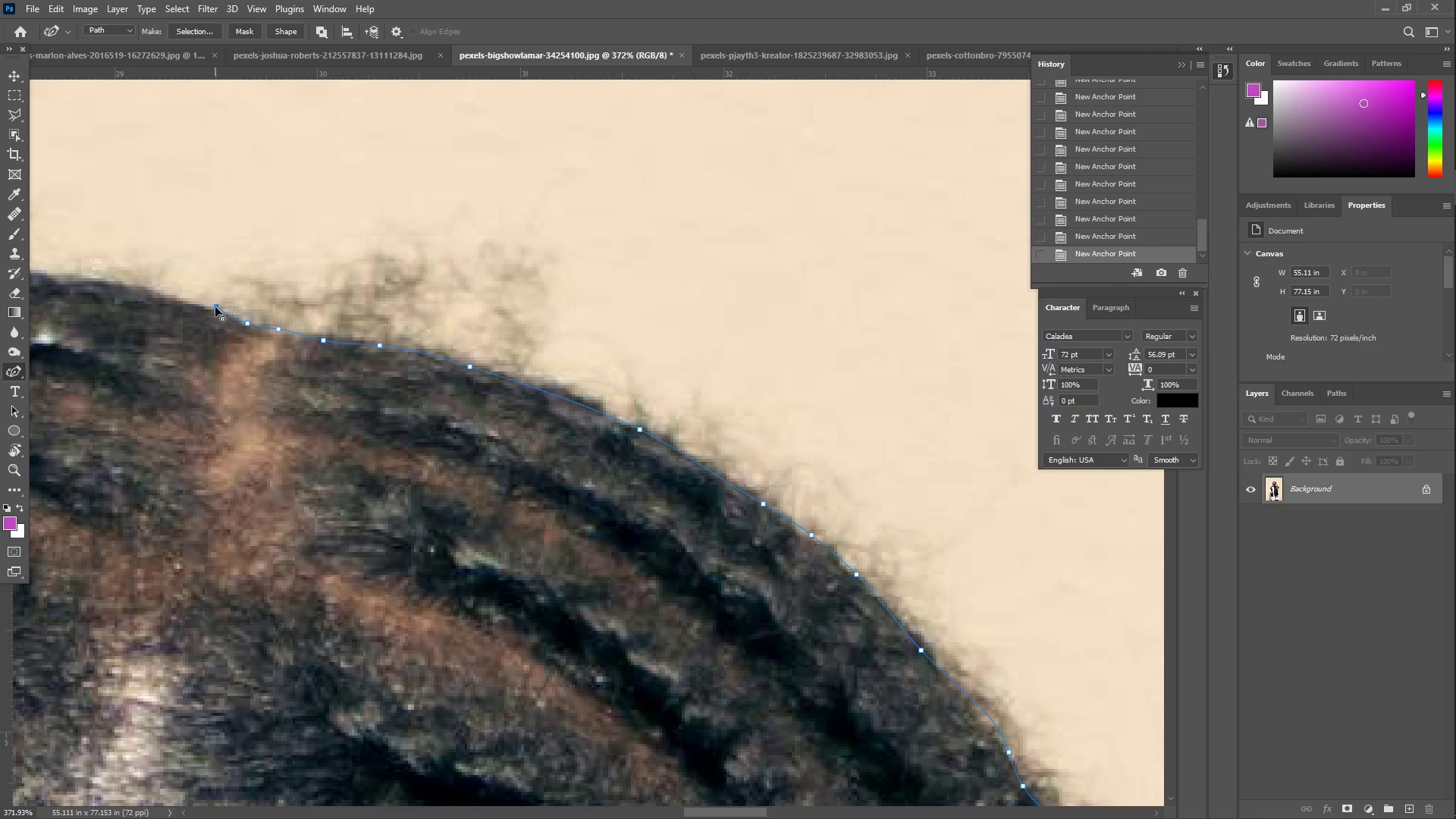 
hold_key(key=Space, duration=0.52)
 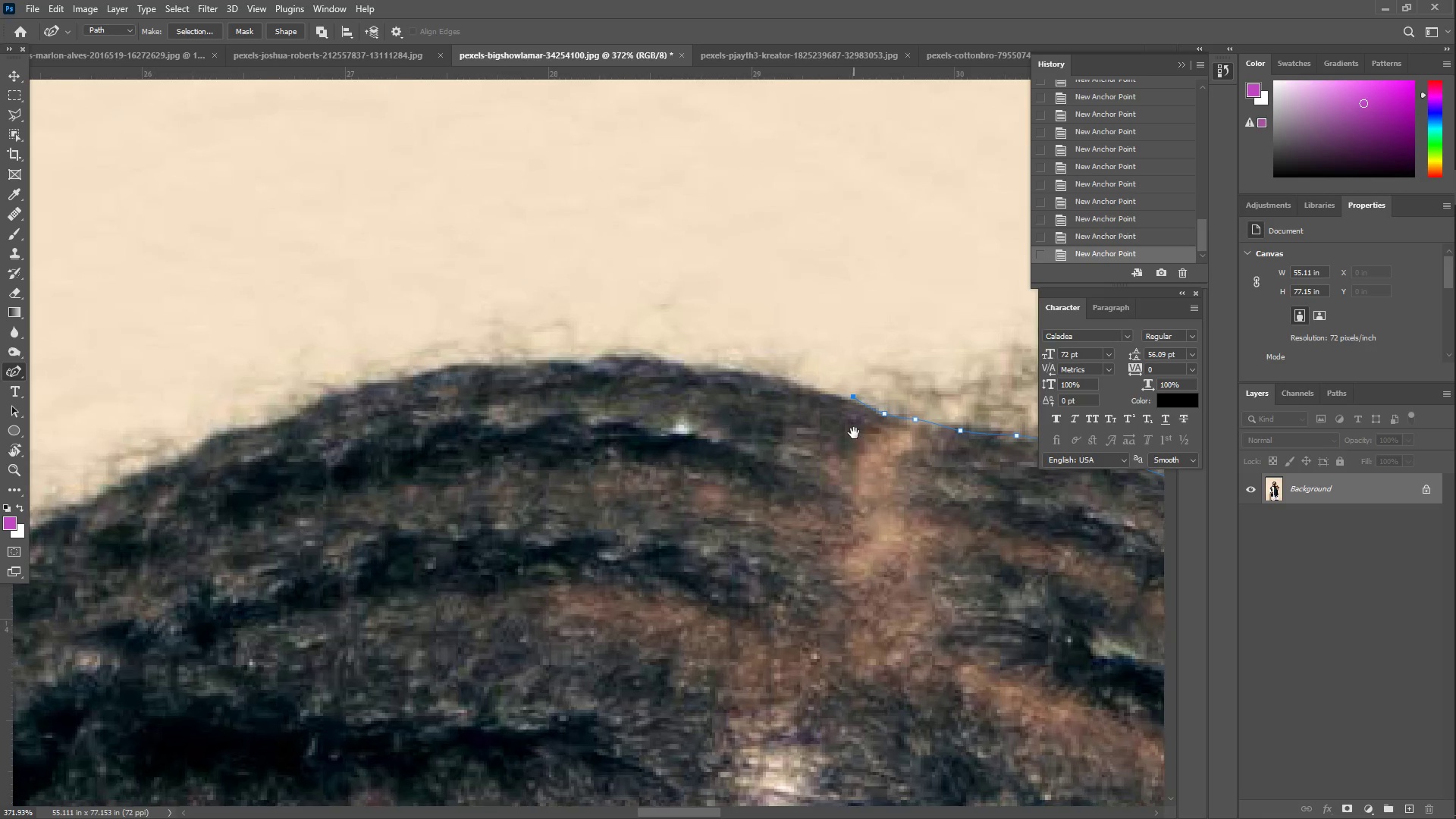 
left_click_drag(start_coordinate=[217, 343], to_coordinate=[956, 440])
 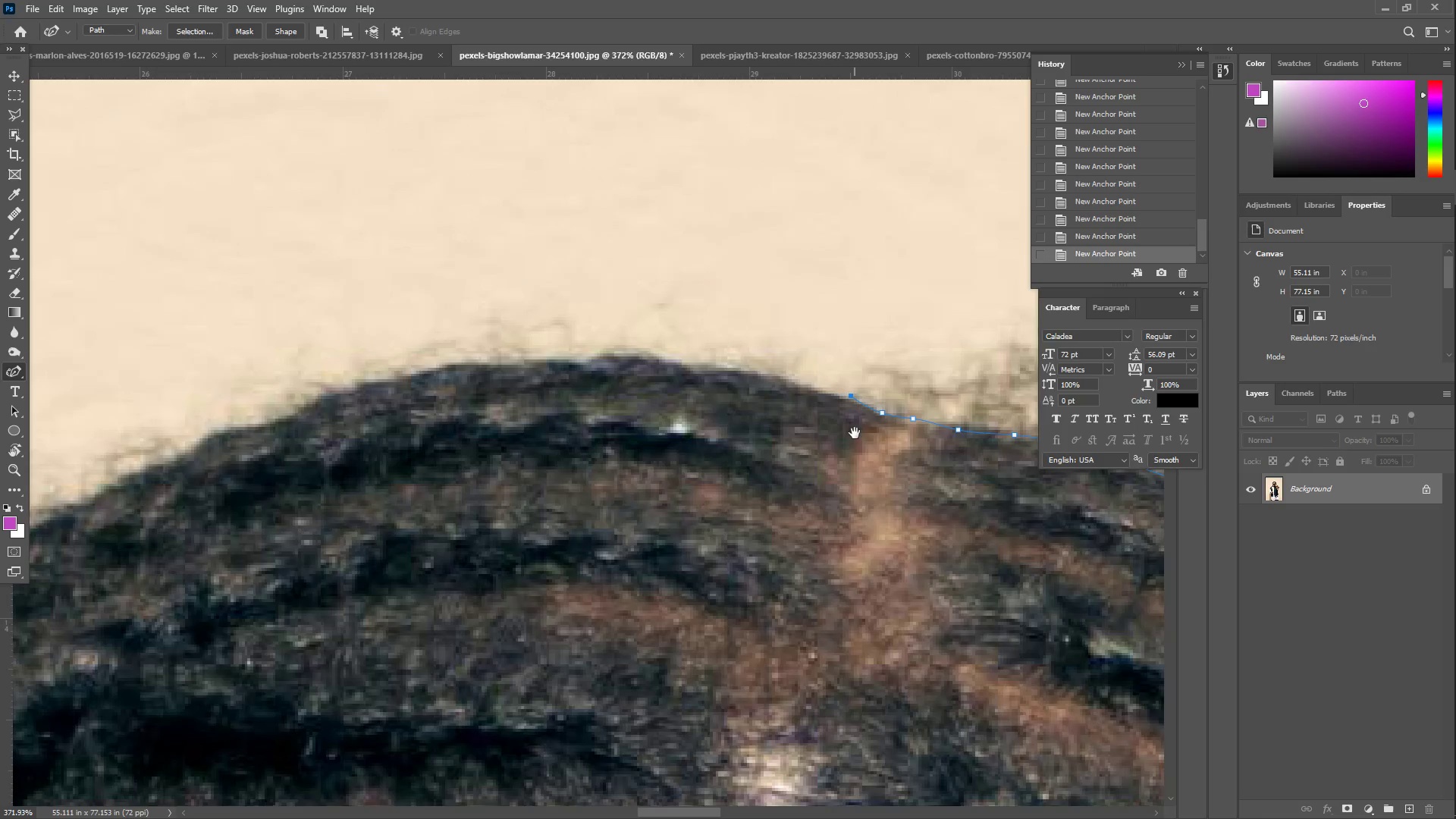 
hold_key(key=Space, duration=0.31)
 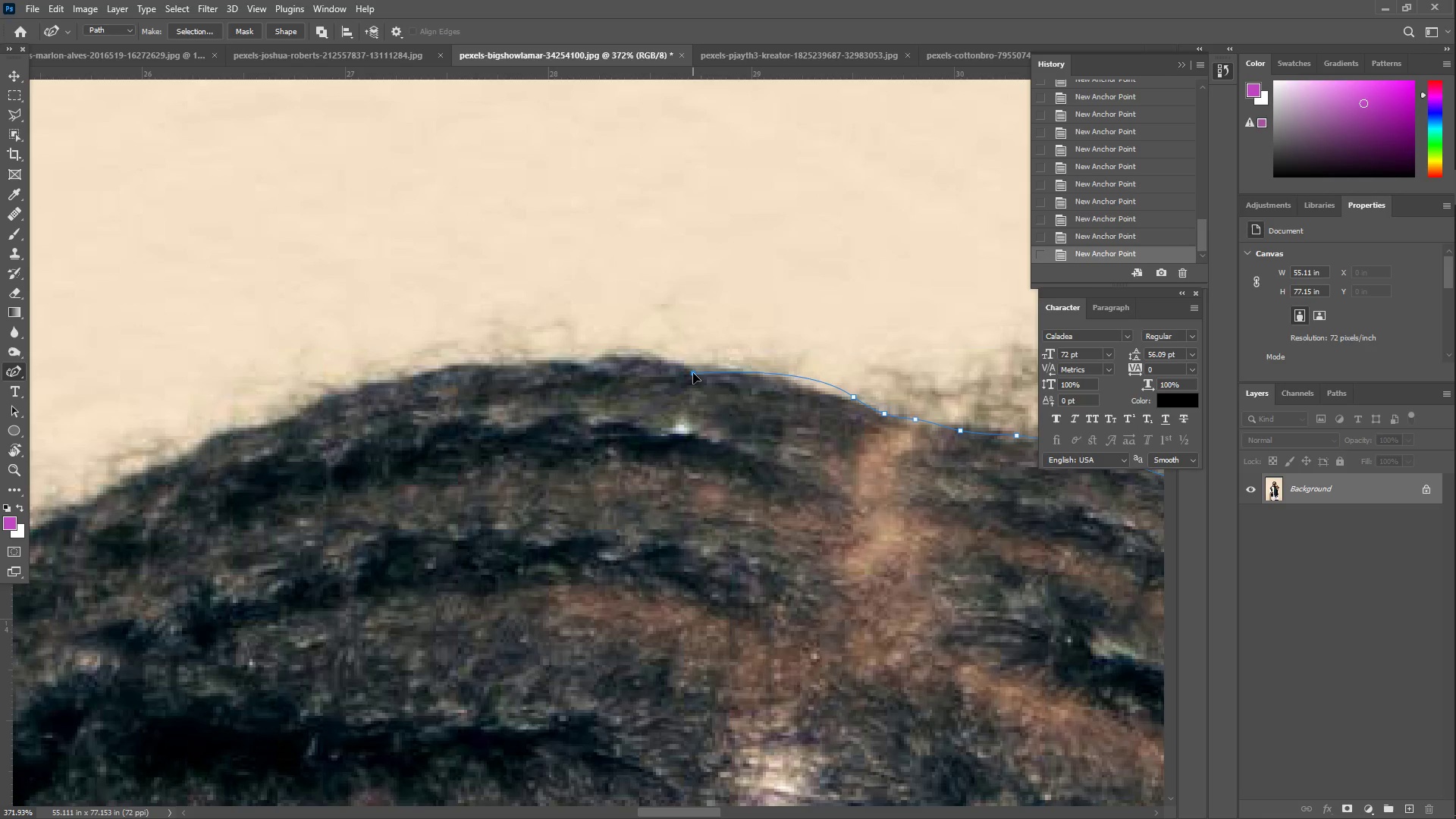 
left_click_drag(start_coordinate=[614, 356], to_coordinate=[598, 354])
 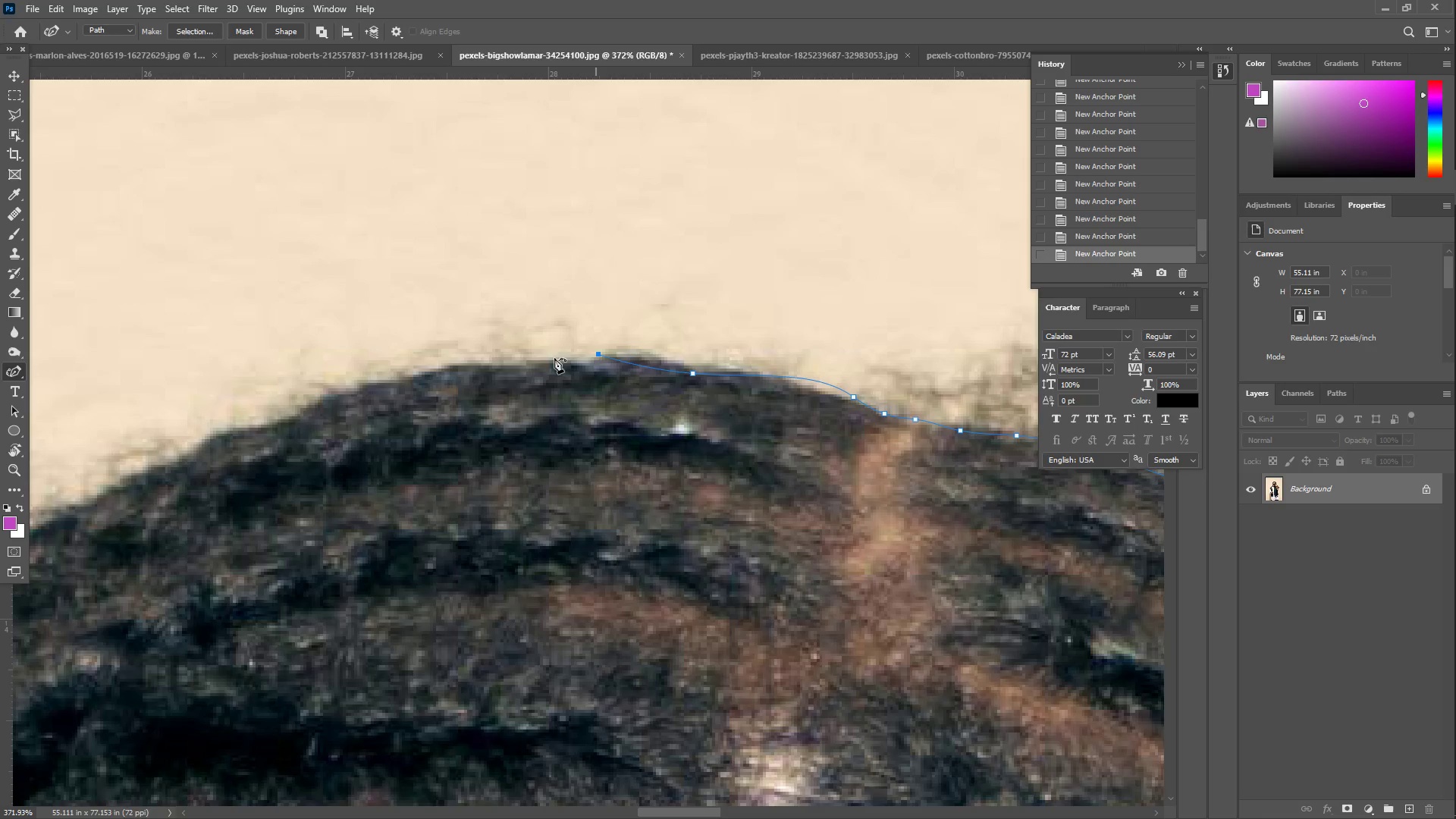 
left_click_drag(start_coordinate=[507, 361], to_coordinate=[444, 372])
 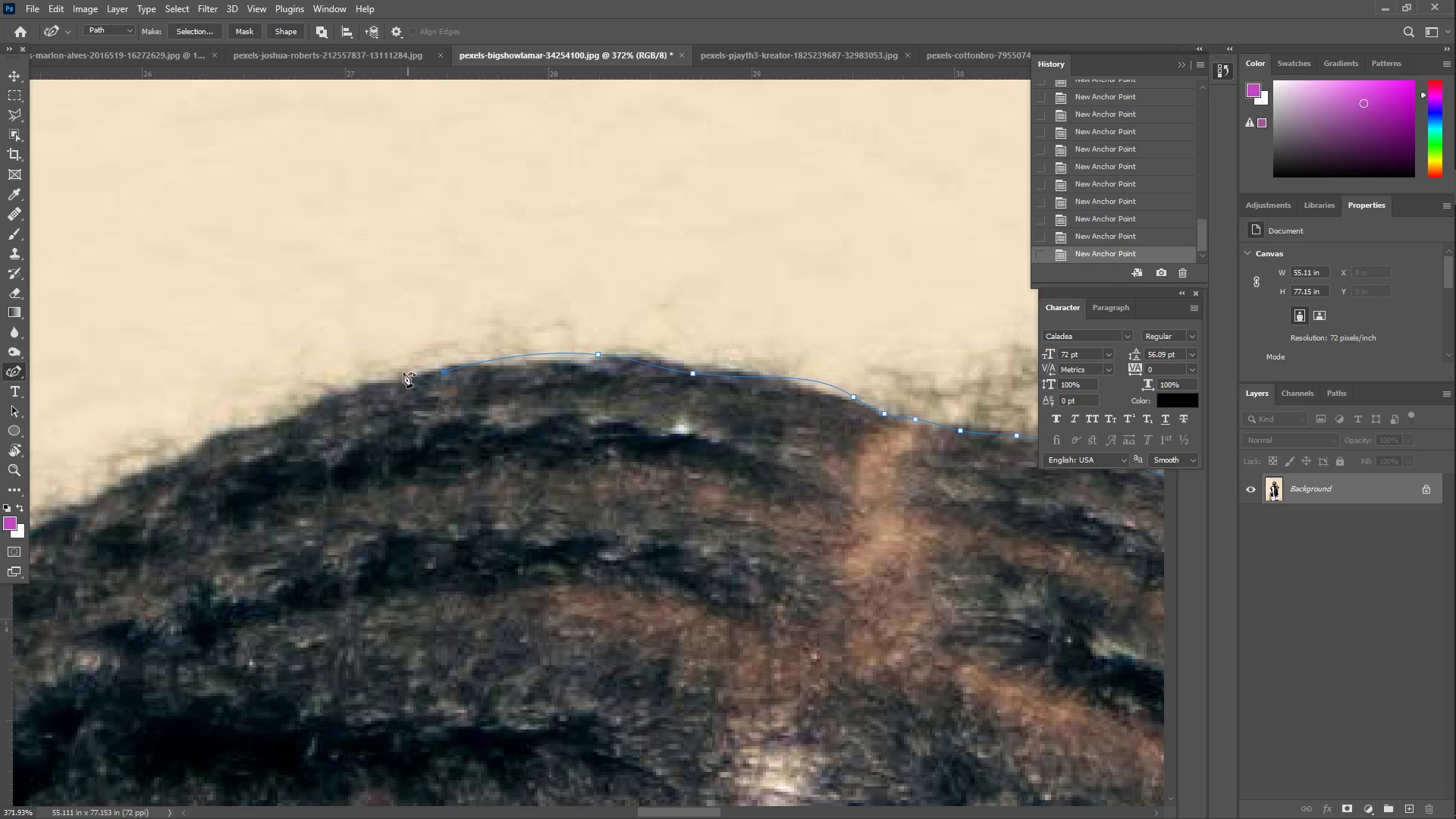 
left_click_drag(start_coordinate=[391, 378], to_coordinate=[312, 405])
 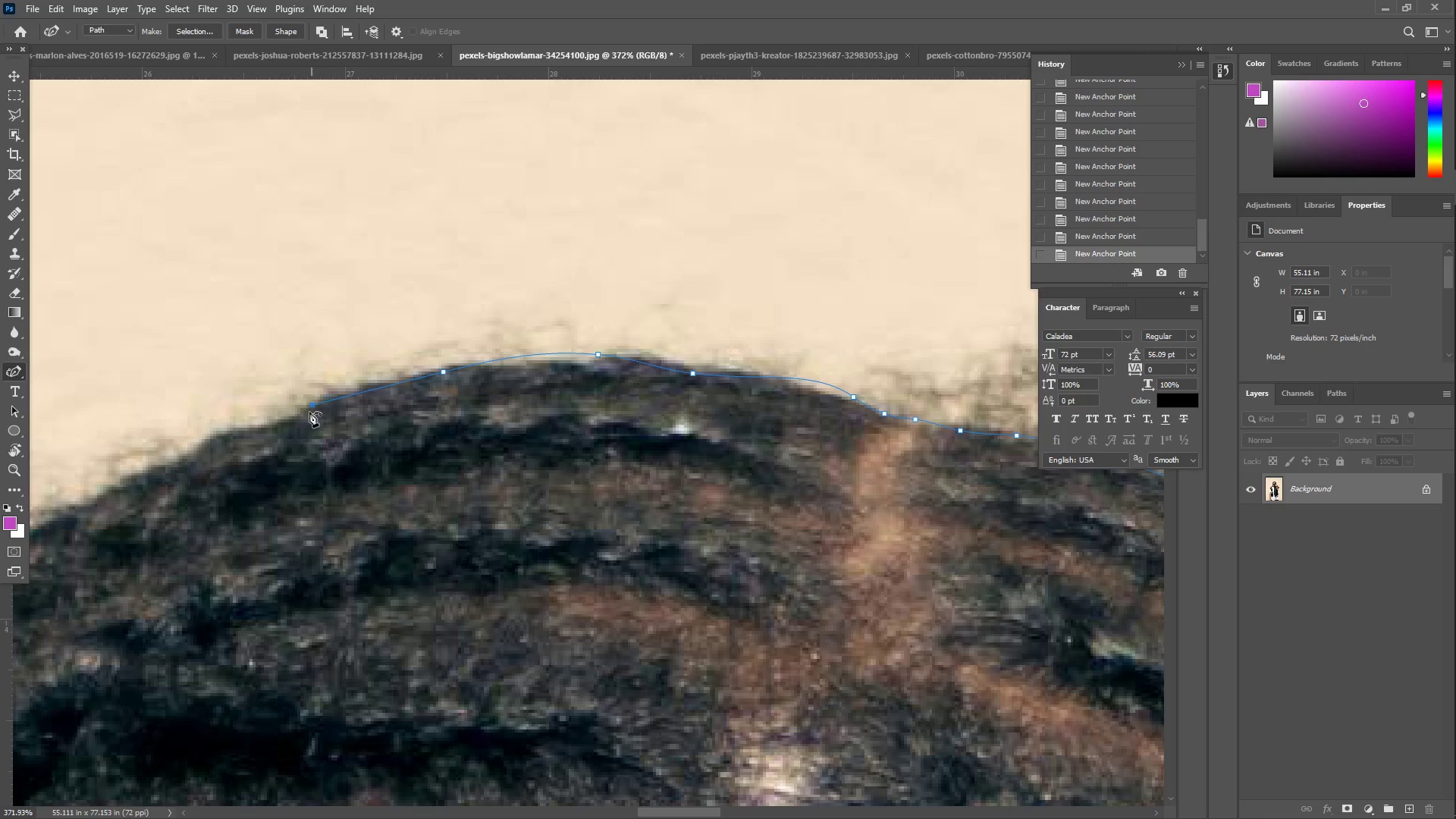 
hold_key(key=Space, duration=0.47)
 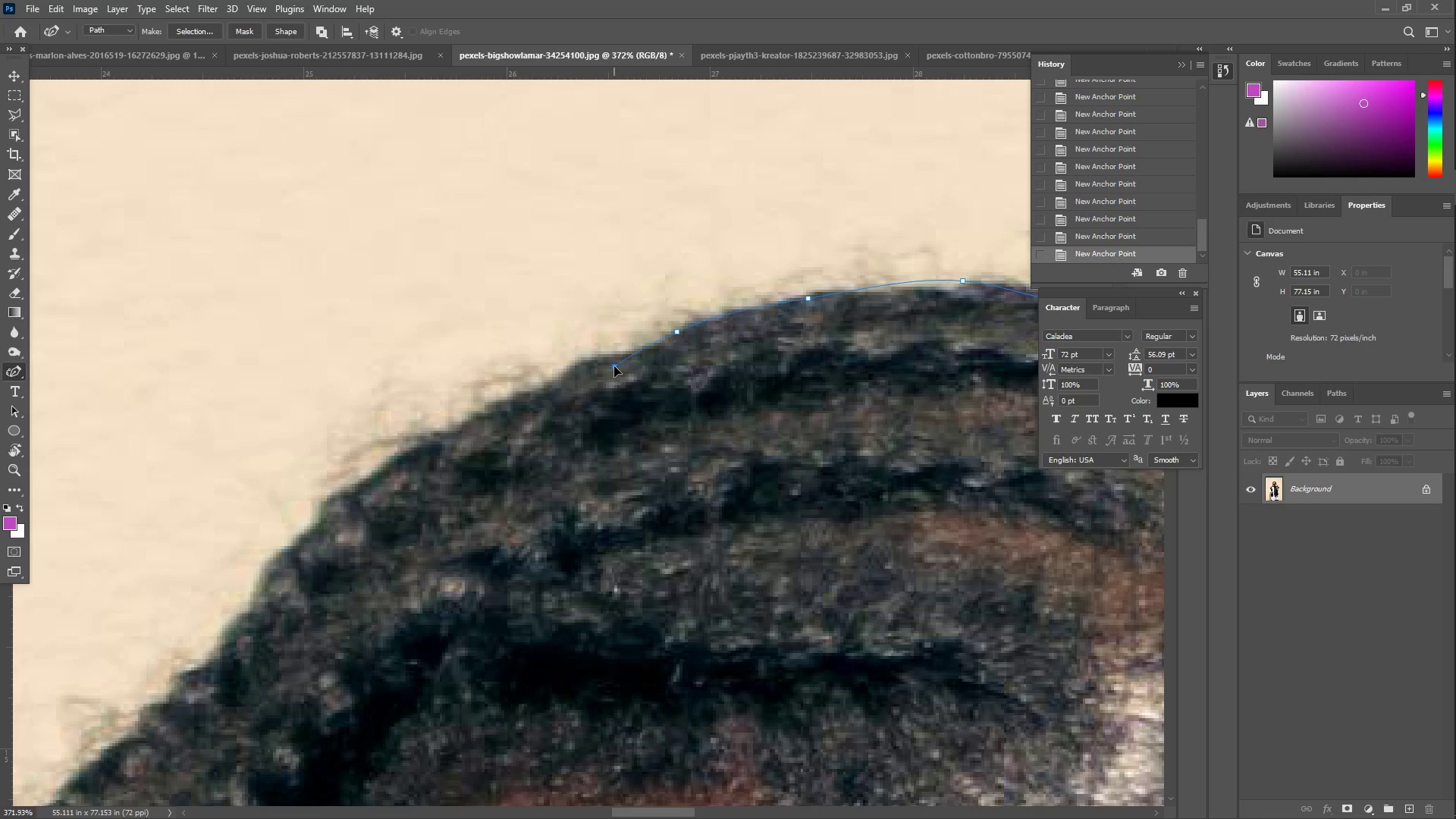 
left_click_drag(start_coordinate=[320, 438], to_coordinate=[685, 365])
 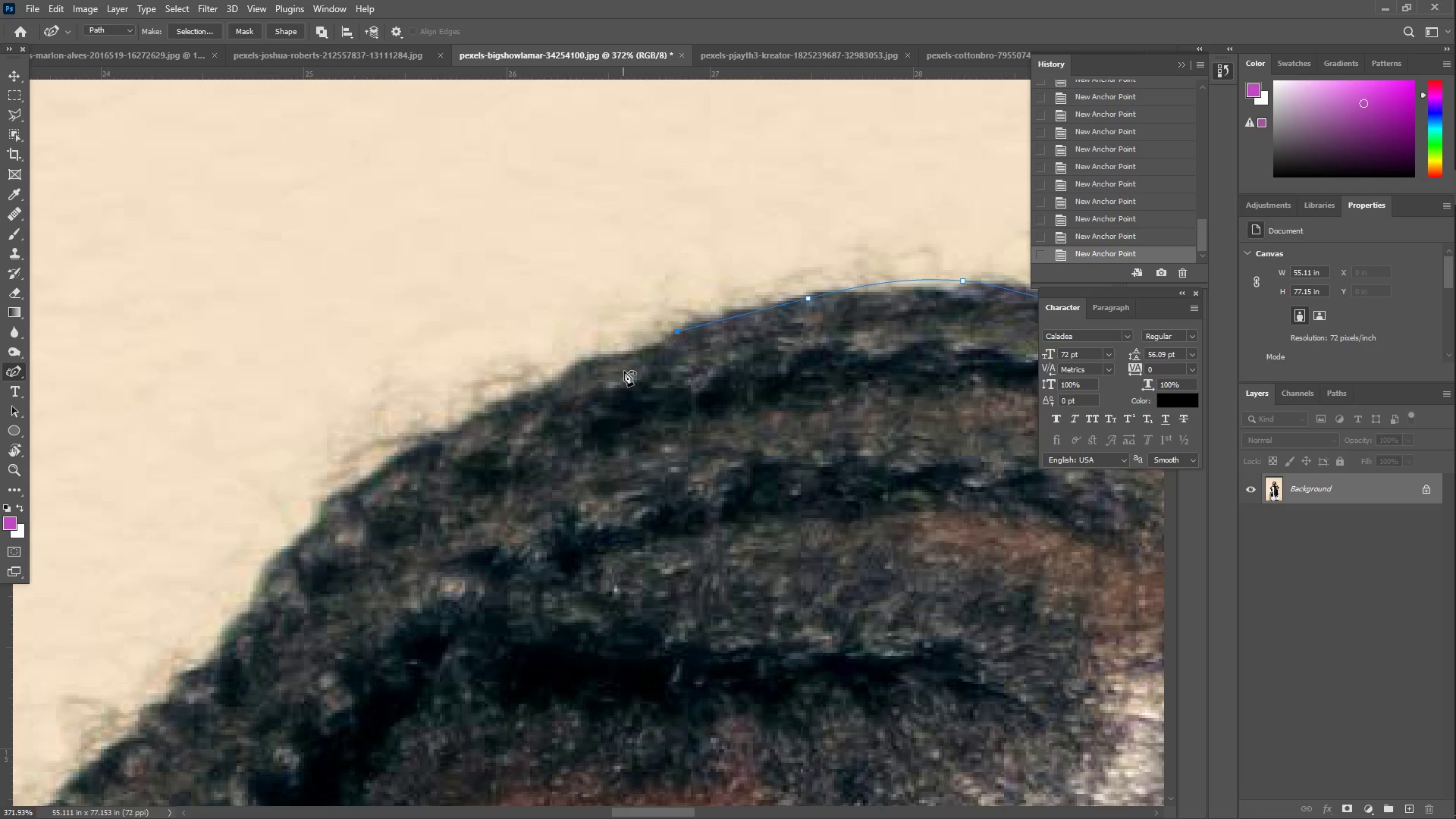 
left_click_drag(start_coordinate=[624, 371], to_coordinate=[614, 366])
 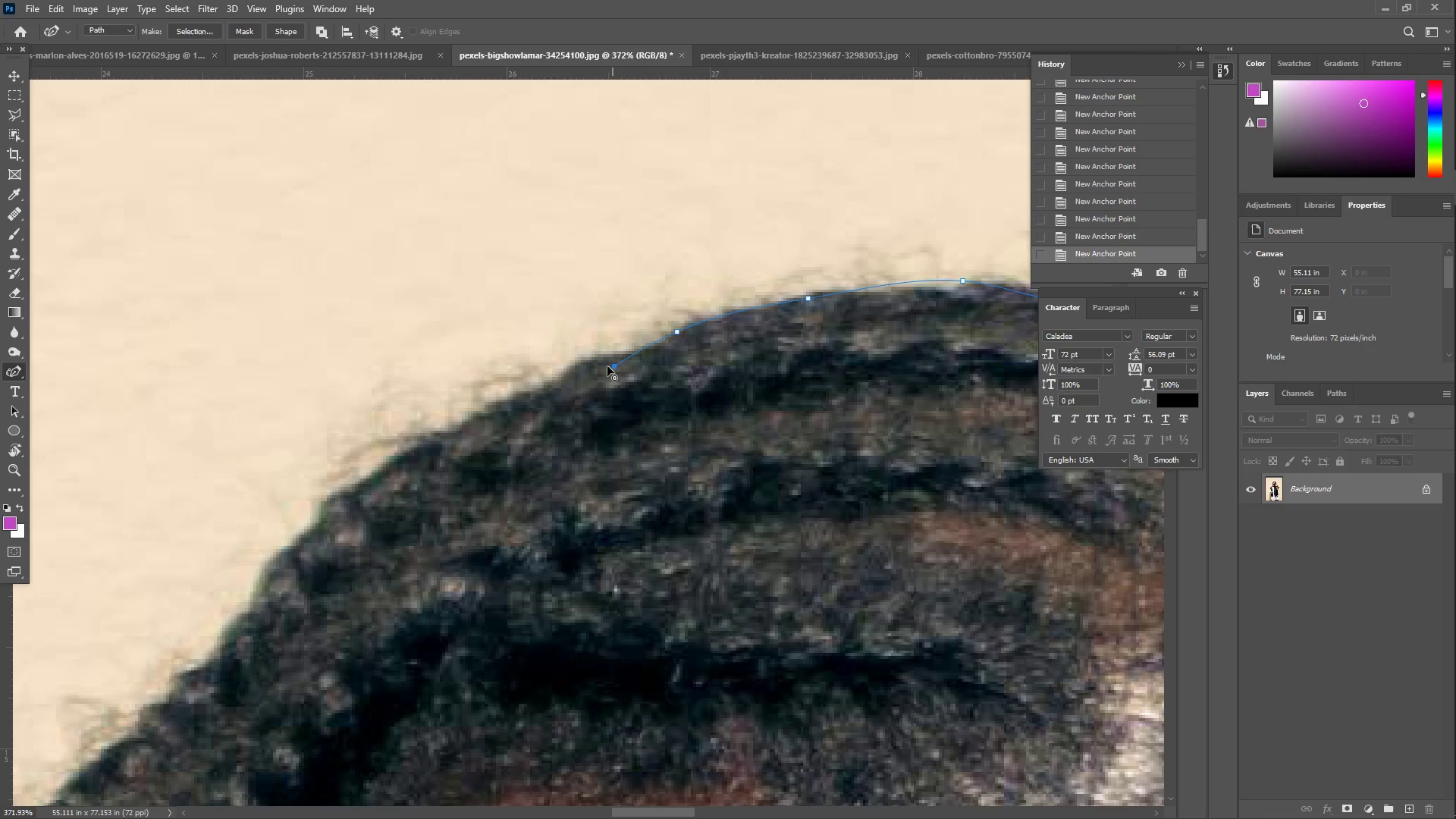 
left_click_drag(start_coordinate=[551, 375], to_coordinate=[560, 382])
 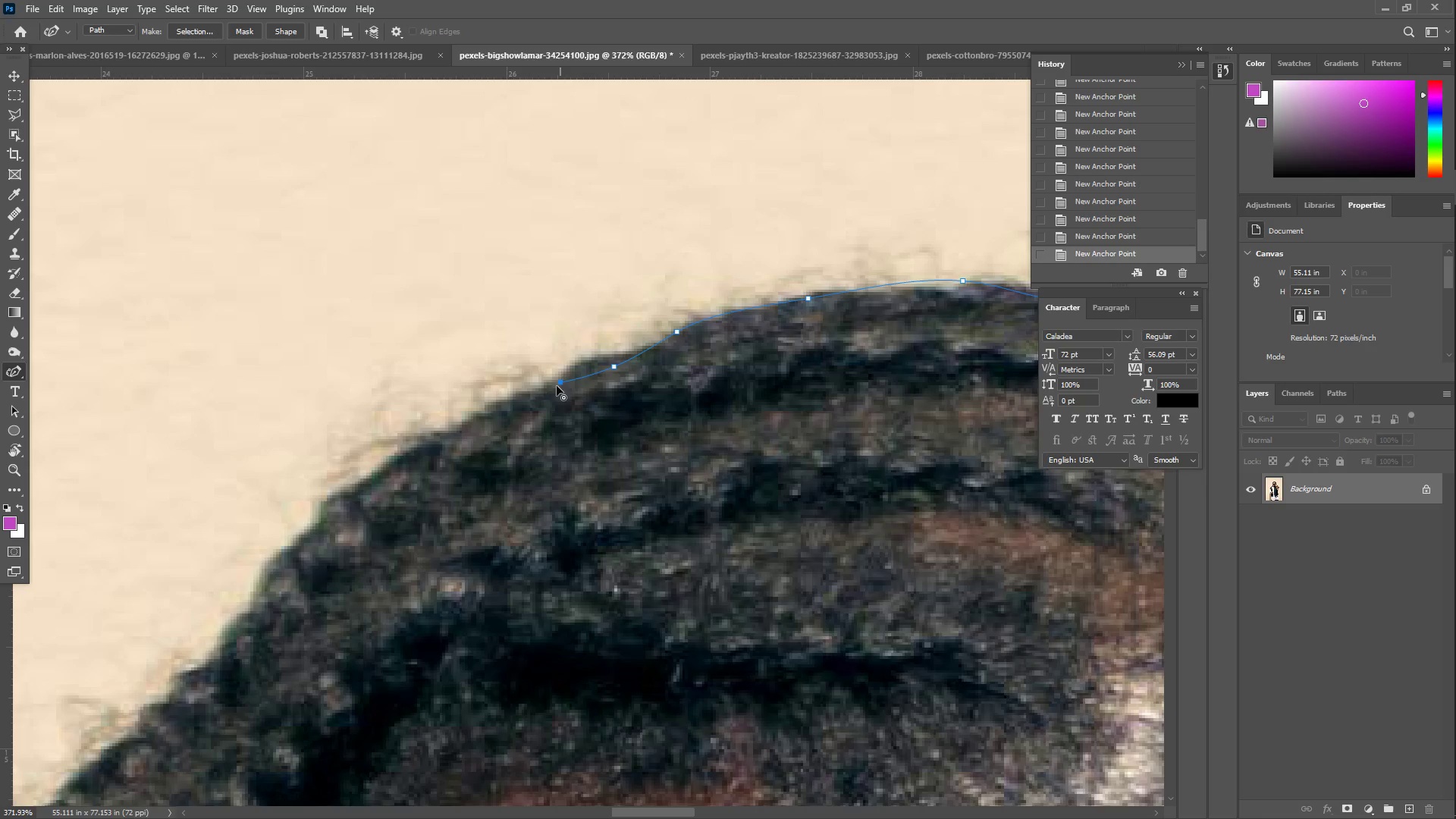 
left_click_drag(start_coordinate=[523, 402], to_coordinate=[502, 406])
 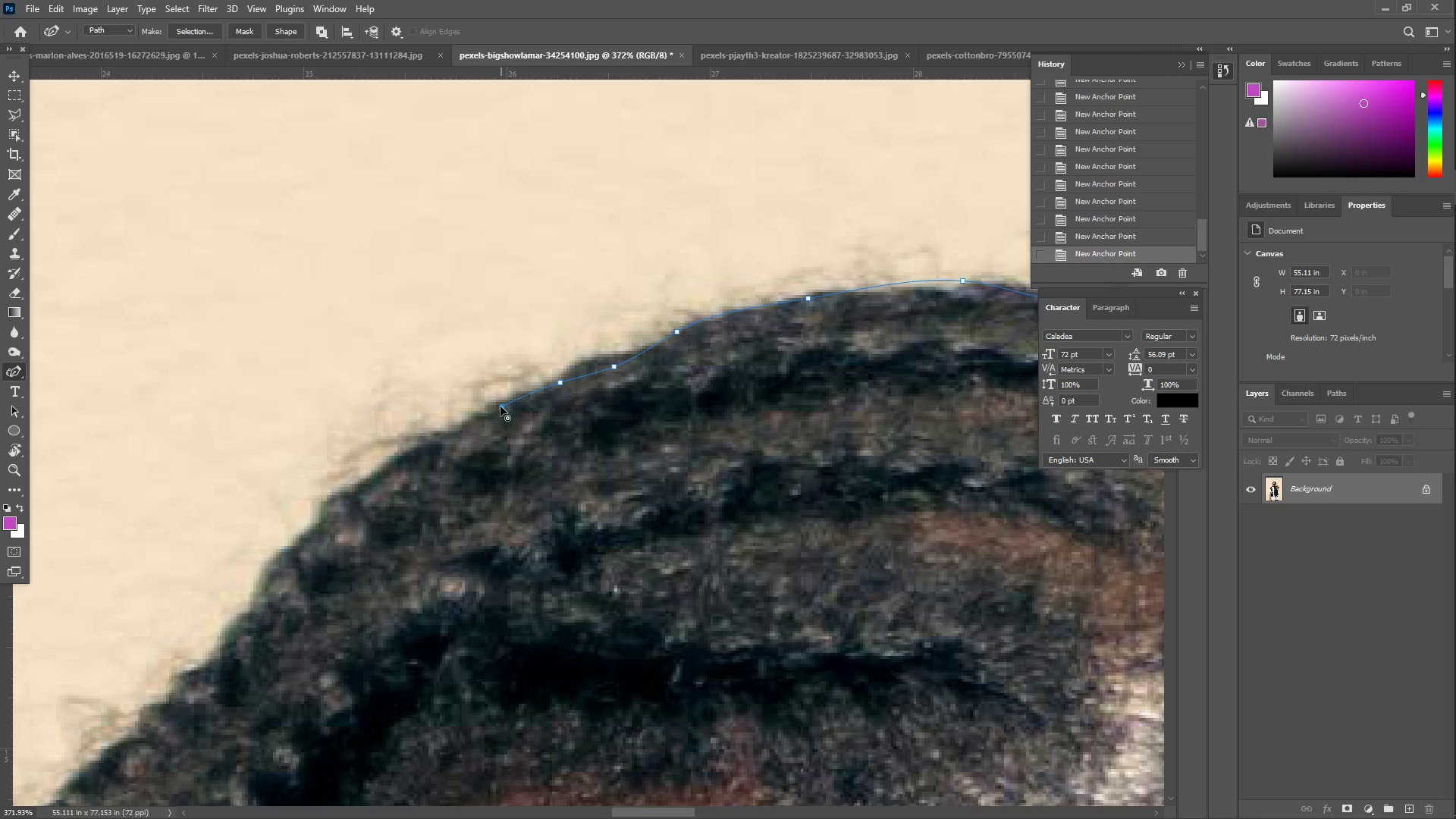 
left_click_drag(start_coordinate=[470, 421], to_coordinate=[443, 440])
 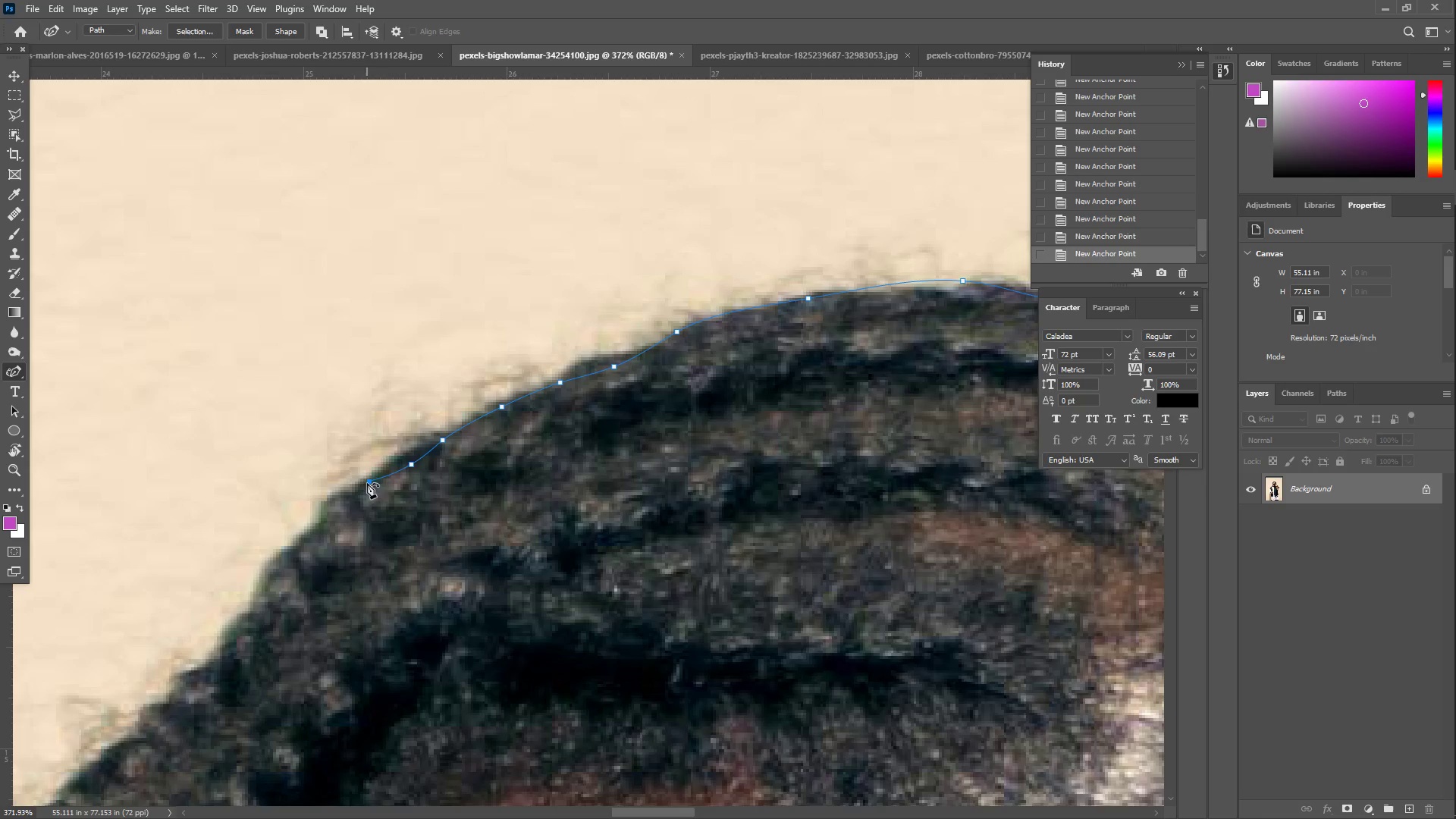 
left_click_drag(start_coordinate=[346, 504], to_coordinate=[339, 510])
 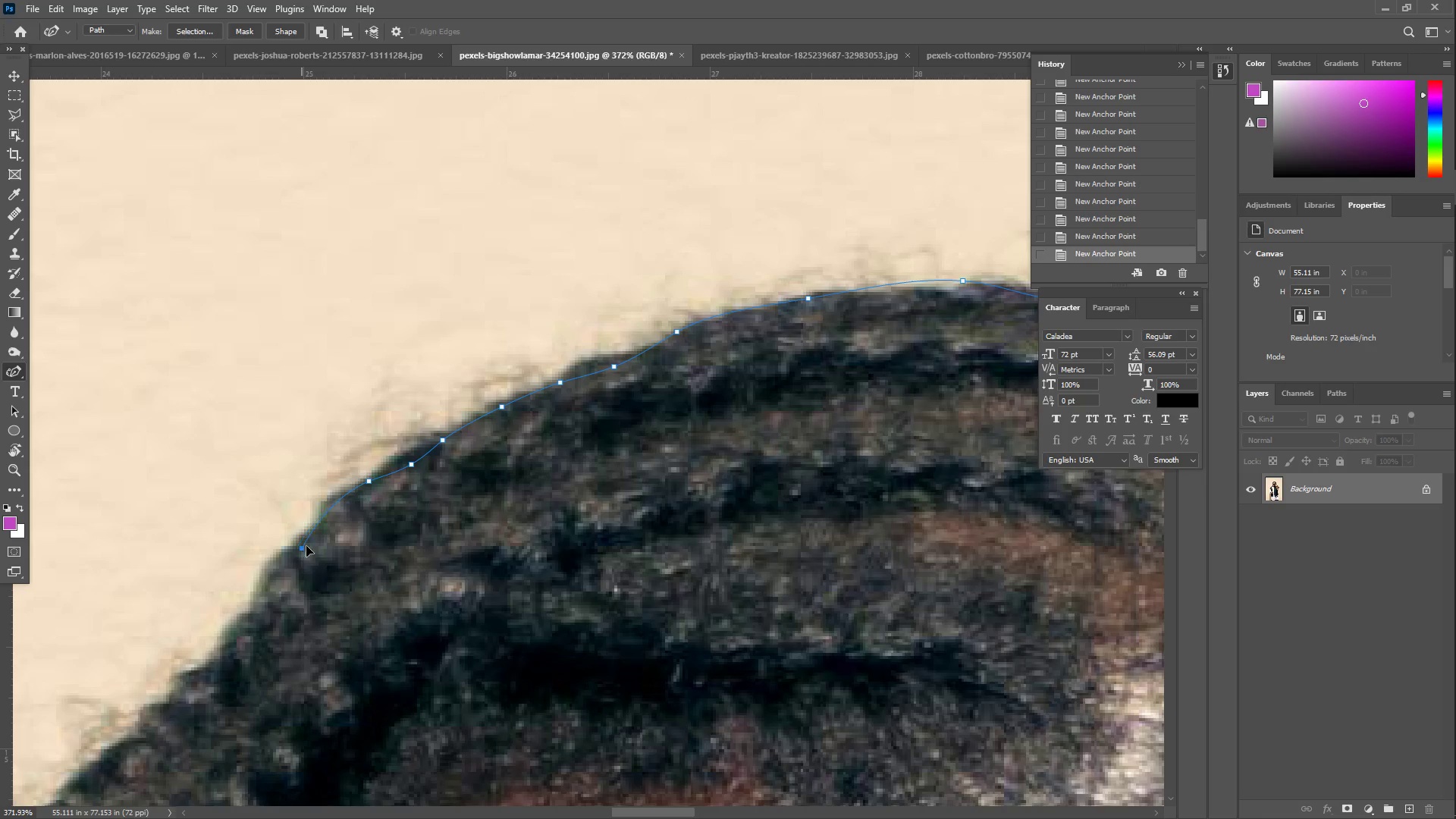 
left_click([316, 531])
 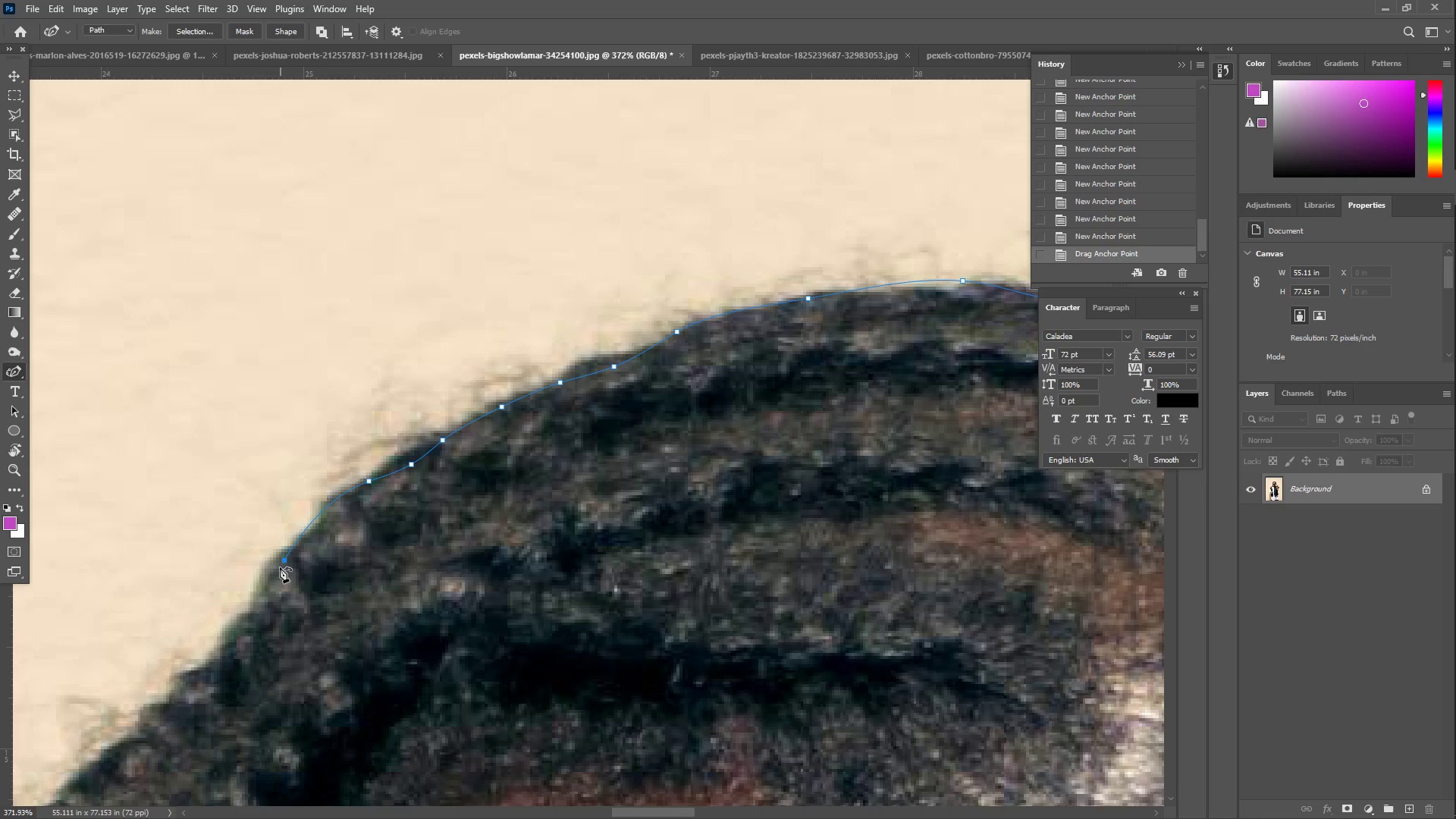 
triple_click([264, 587])
 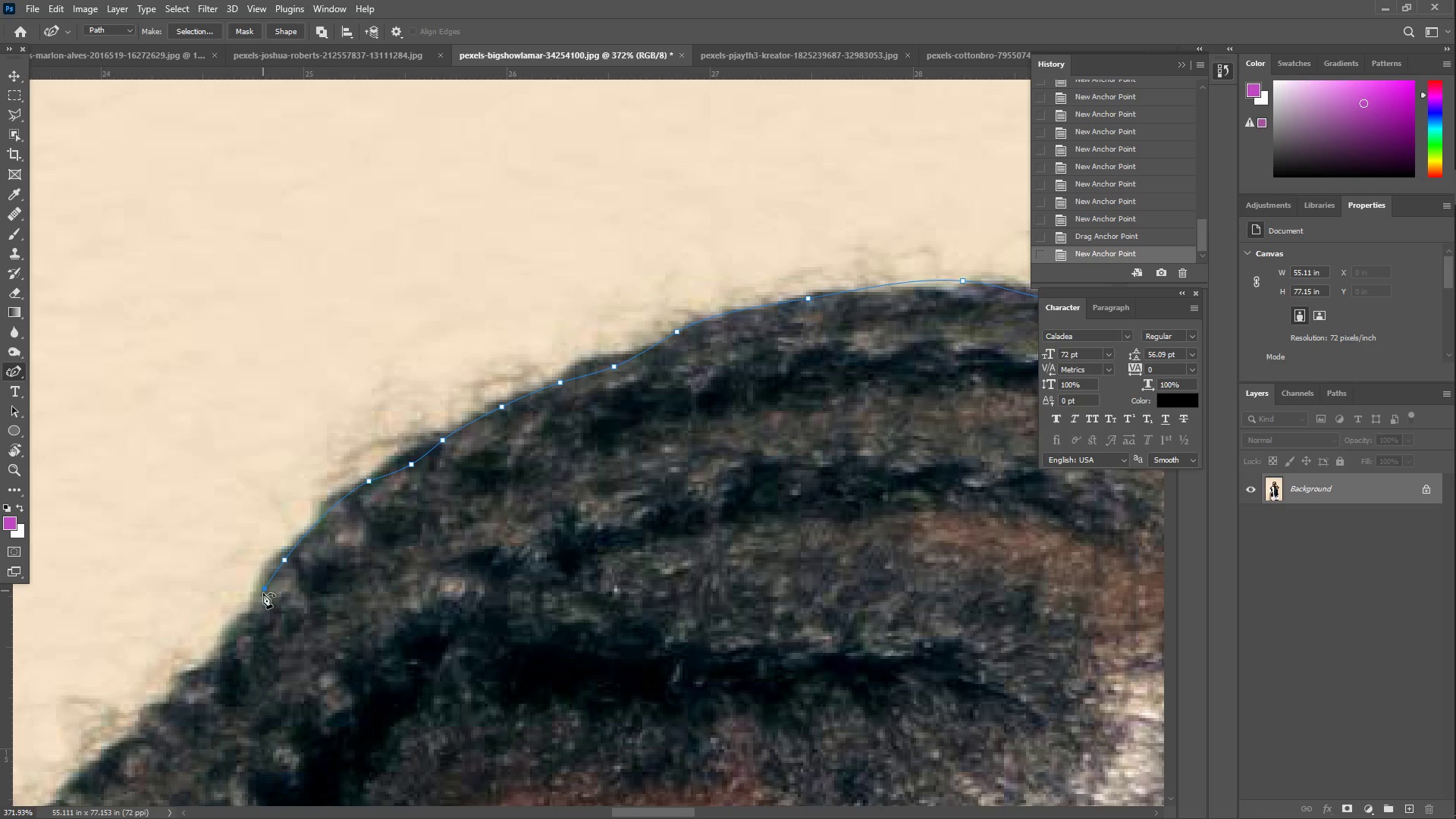 
triple_click([262, 604])
 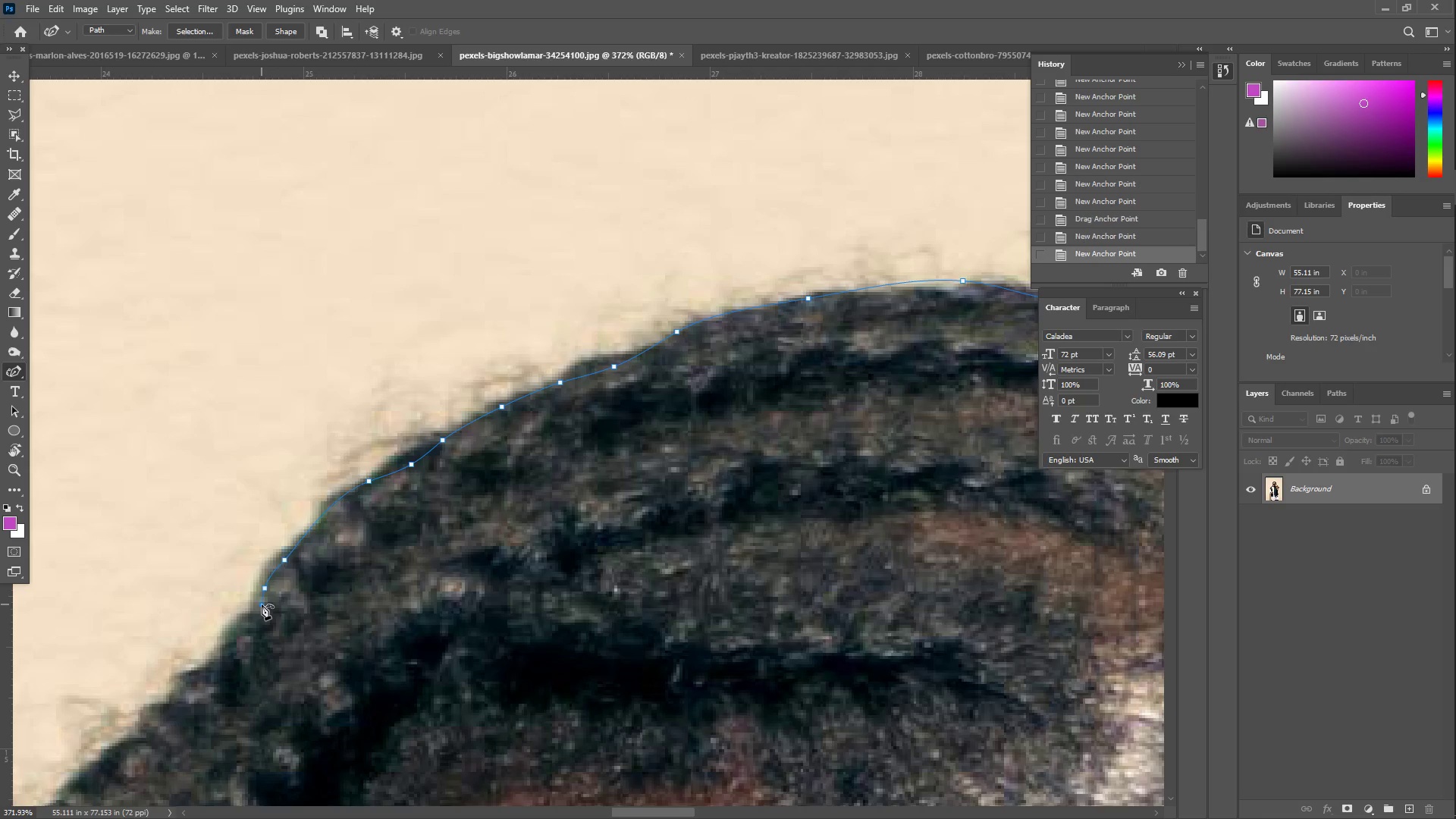 
hold_key(key=Space, duration=0.67)
 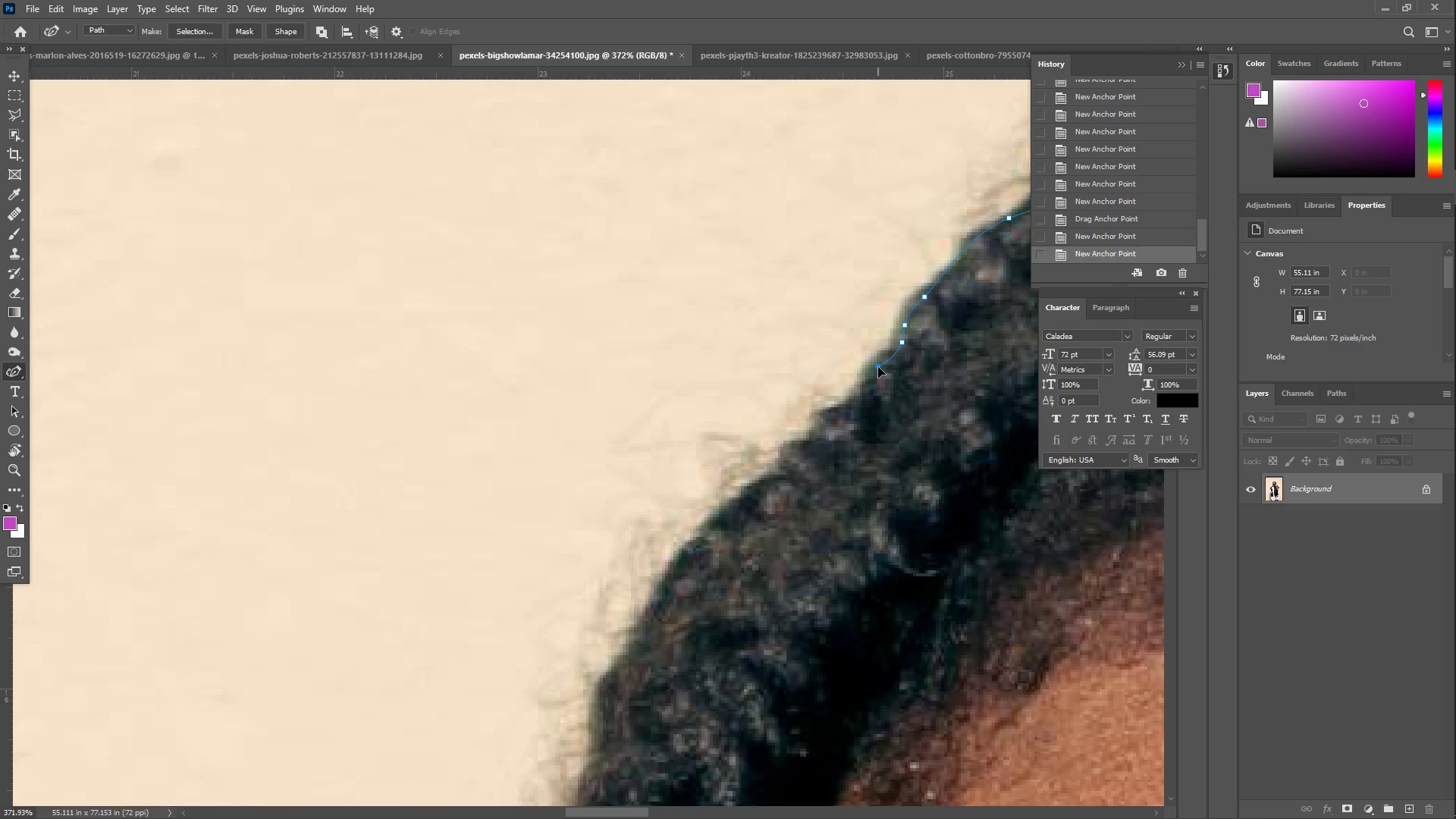 
left_click_drag(start_coordinate=[261, 629], to_coordinate=[901, 366])
 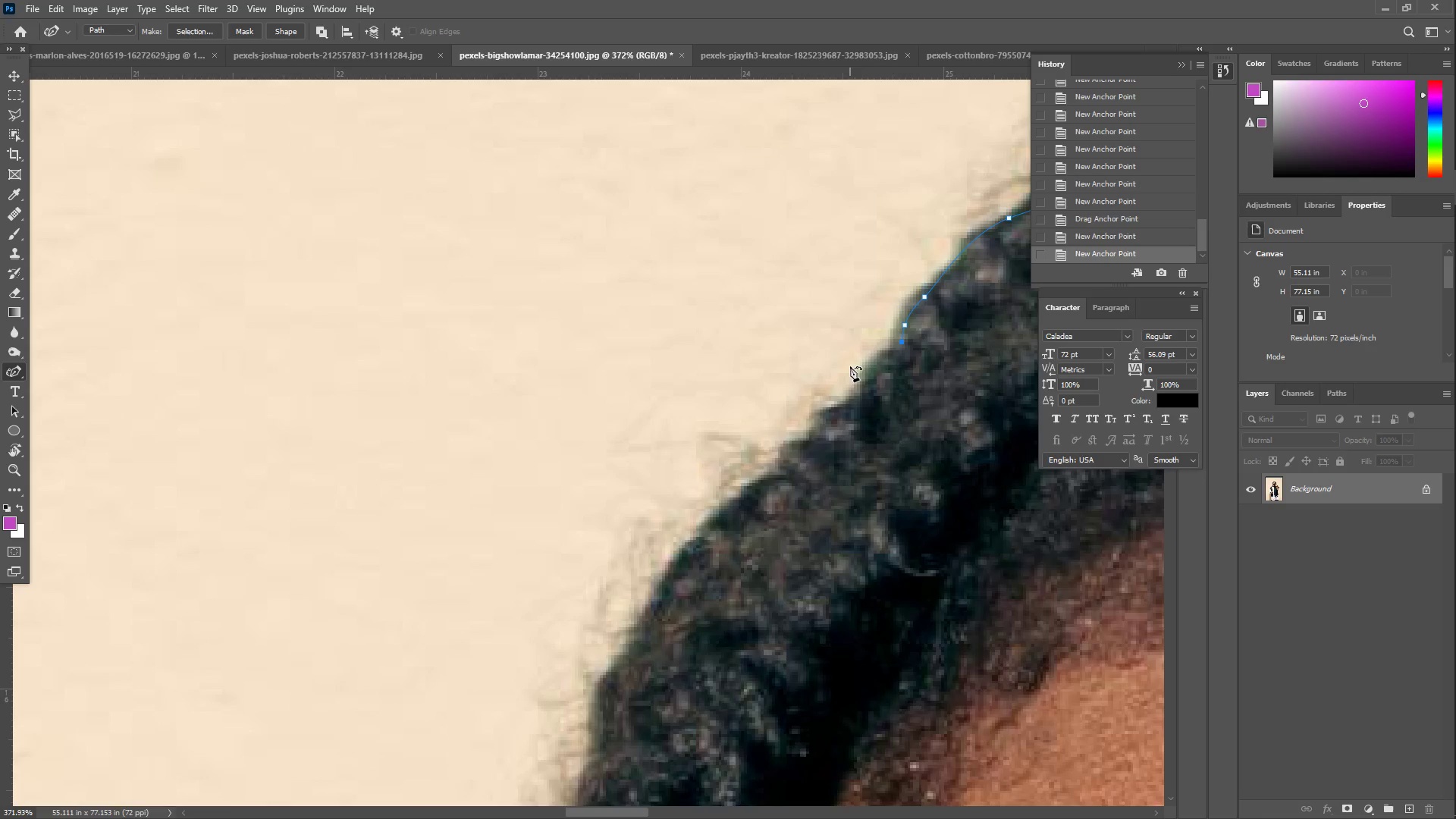 
left_click_drag(start_coordinate=[883, 366], to_coordinate=[878, 367])
 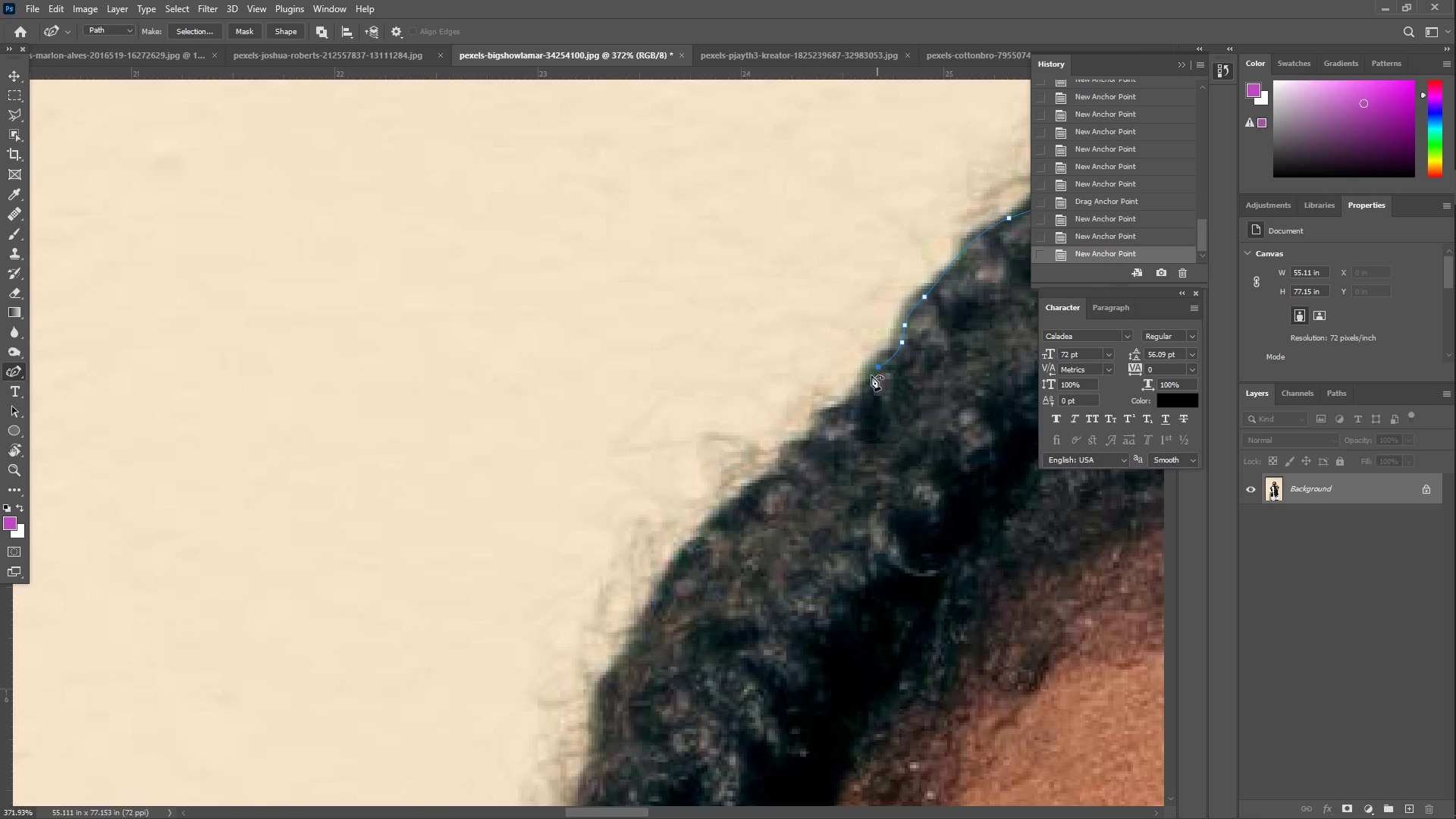 
left_click_drag(start_coordinate=[859, 399], to_coordinate=[852, 406])
 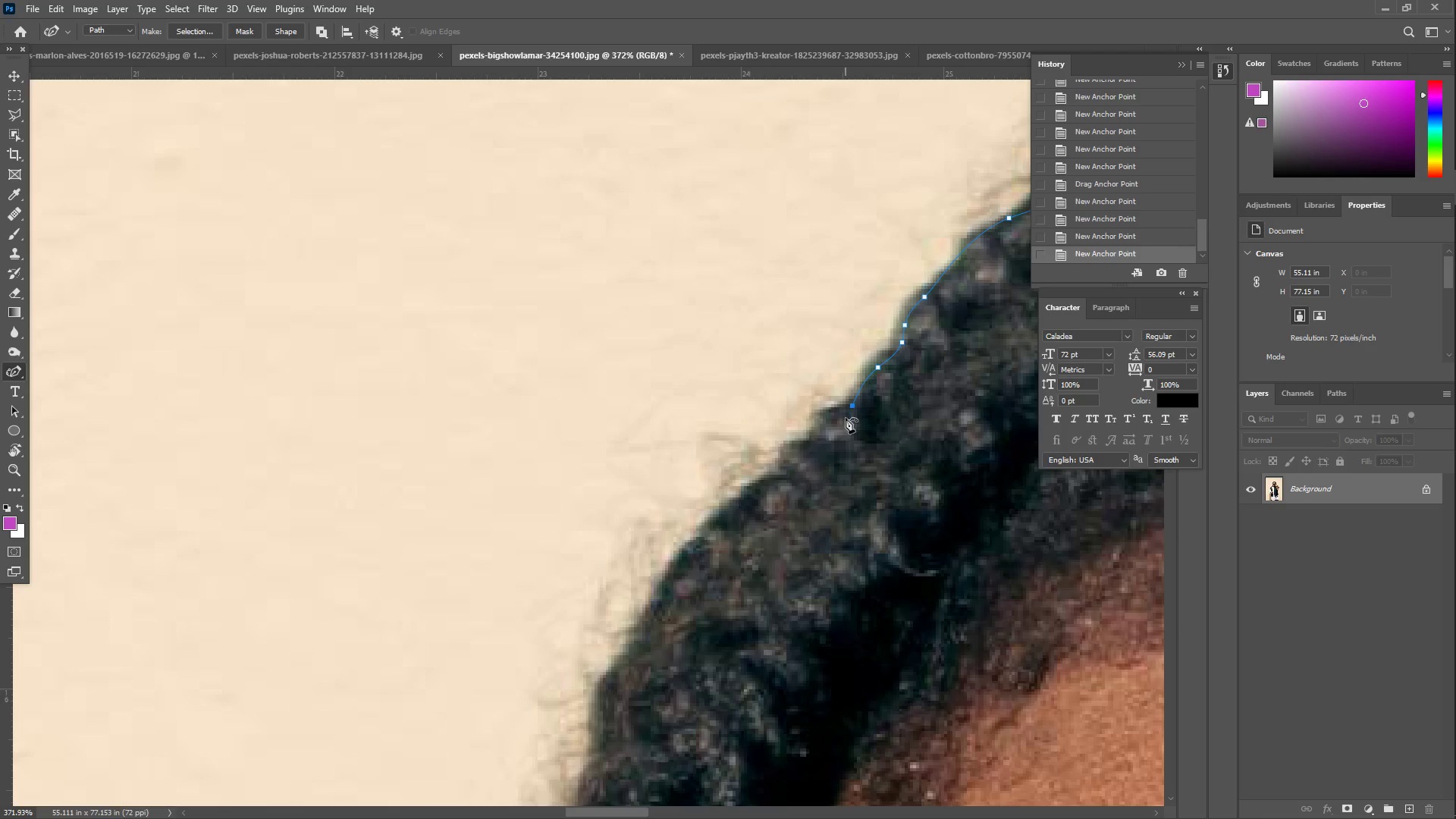 
left_click_drag(start_coordinate=[838, 422], to_coordinate=[815, 429])
 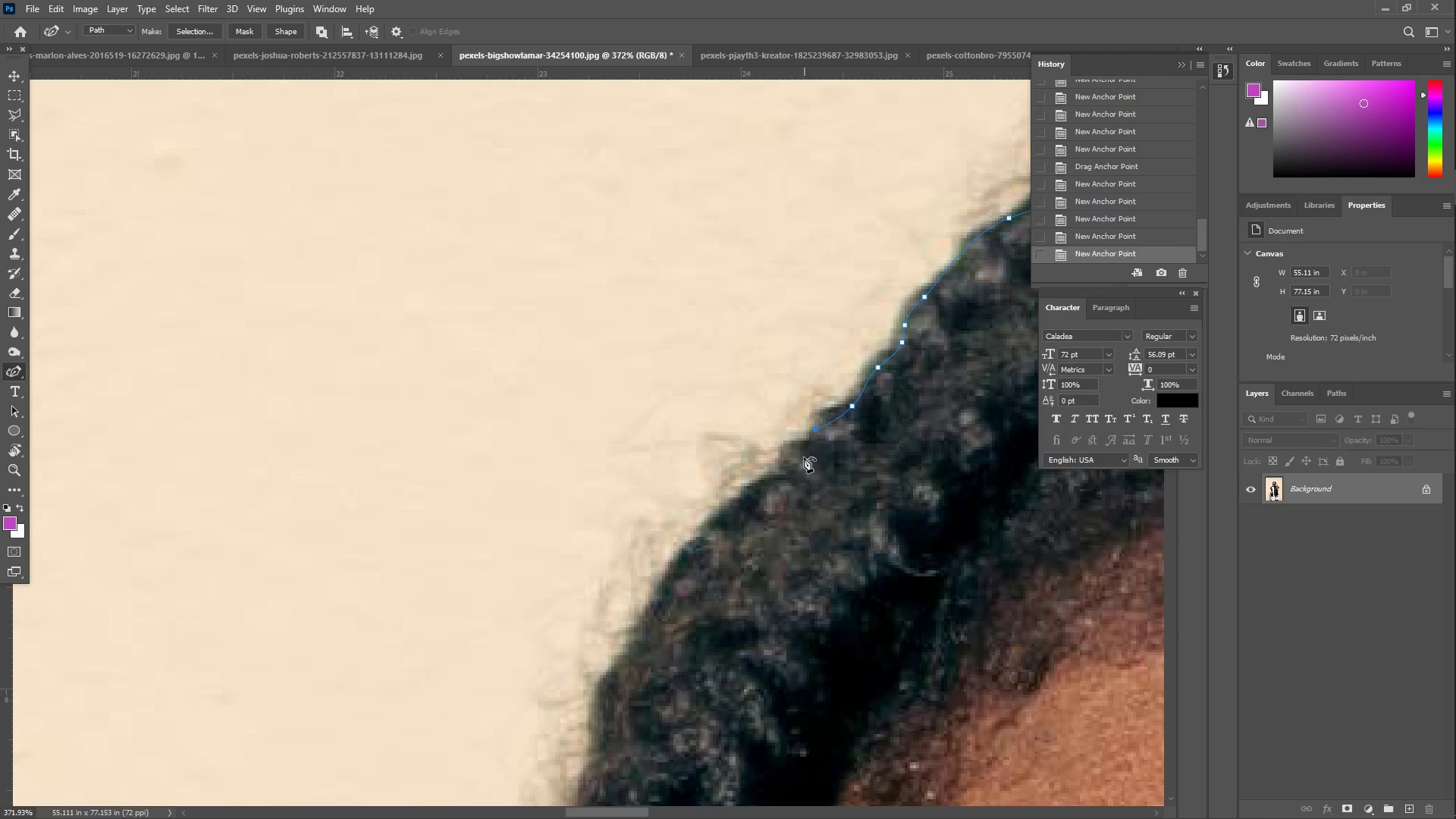 
left_click_drag(start_coordinate=[803, 457], to_coordinate=[769, 464])
 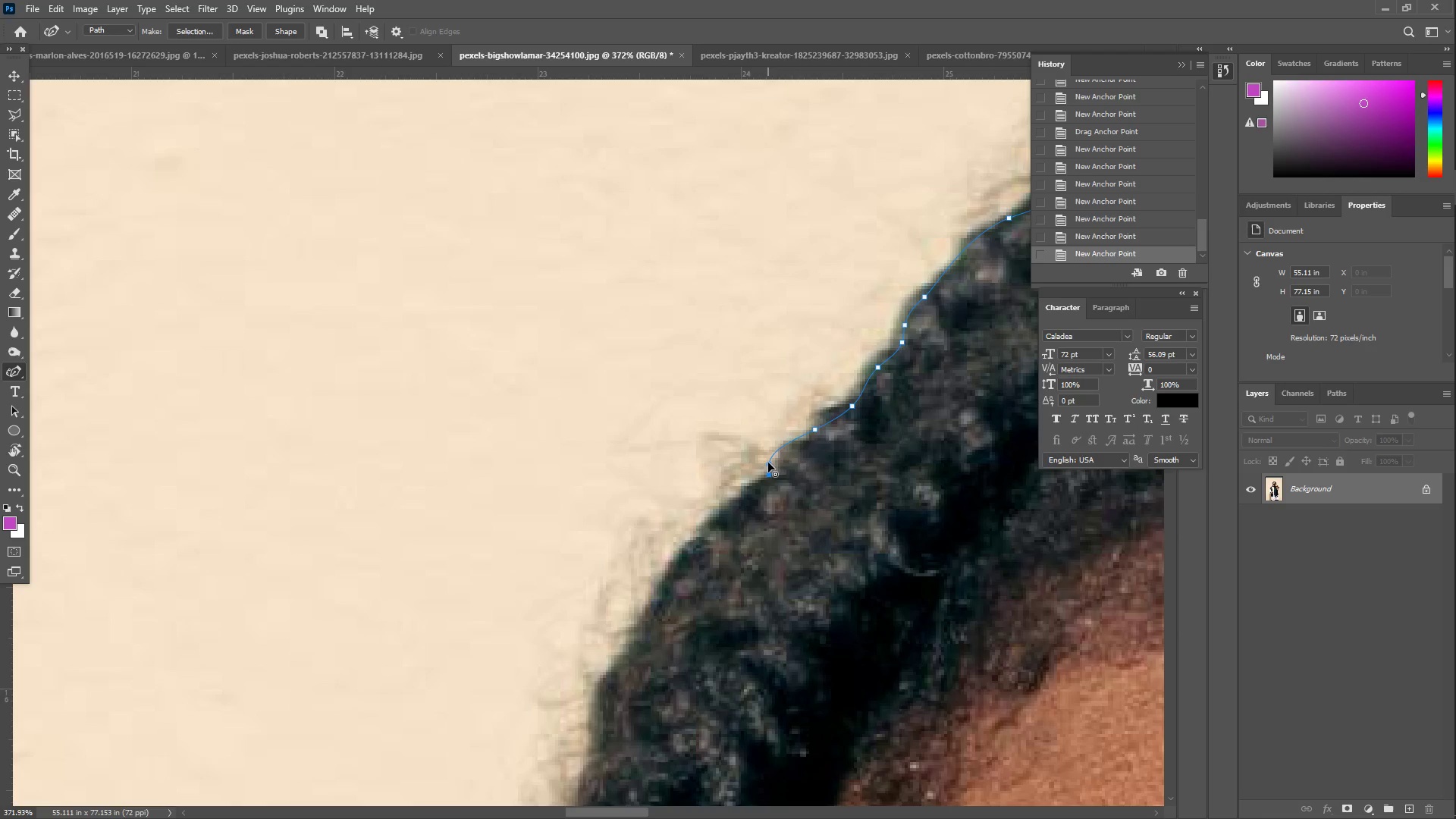 
left_click_drag(start_coordinate=[768, 463], to_coordinate=[774, 472])
 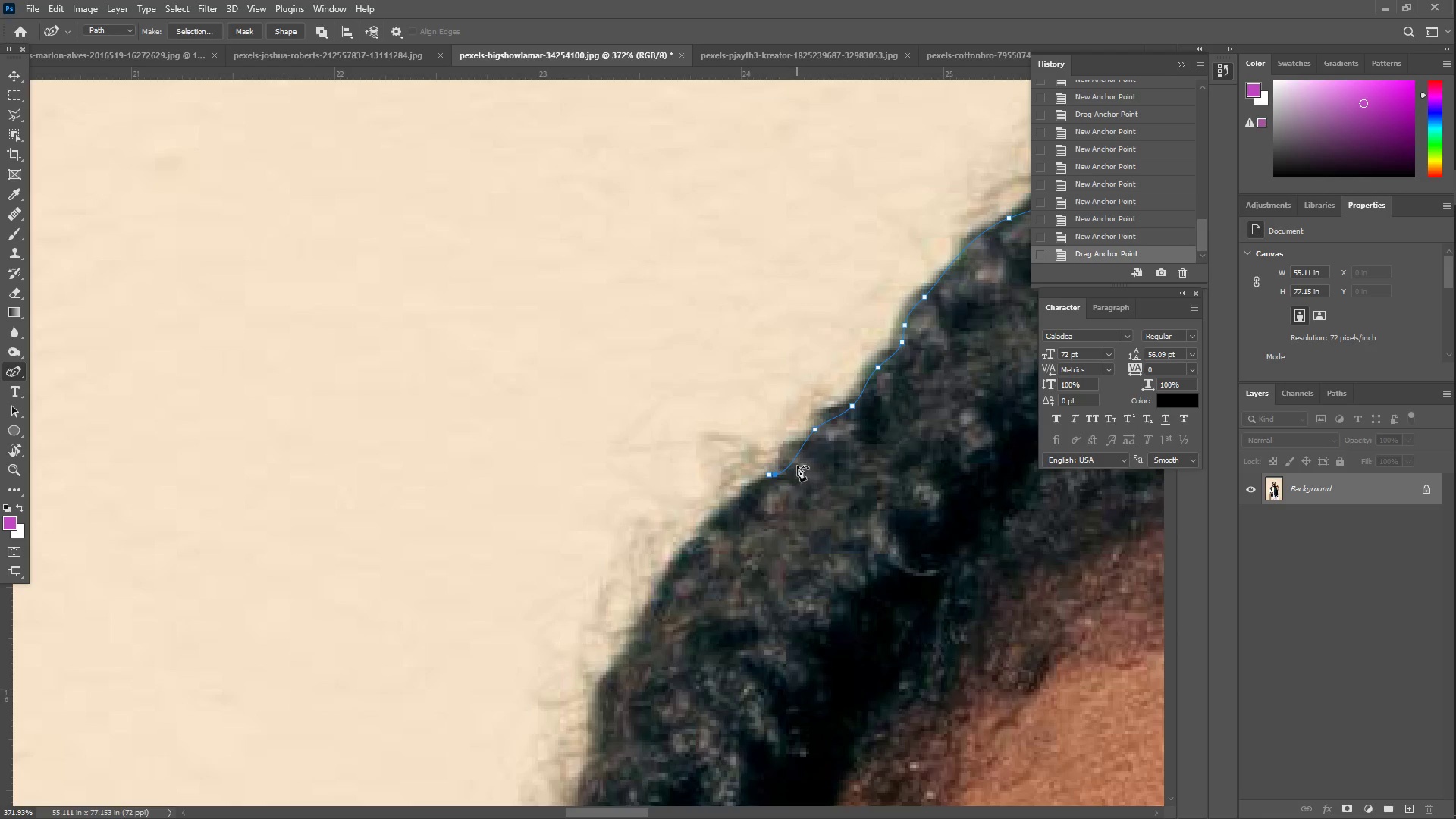 
left_click_drag(start_coordinate=[797, 456], to_coordinate=[790, 453])
 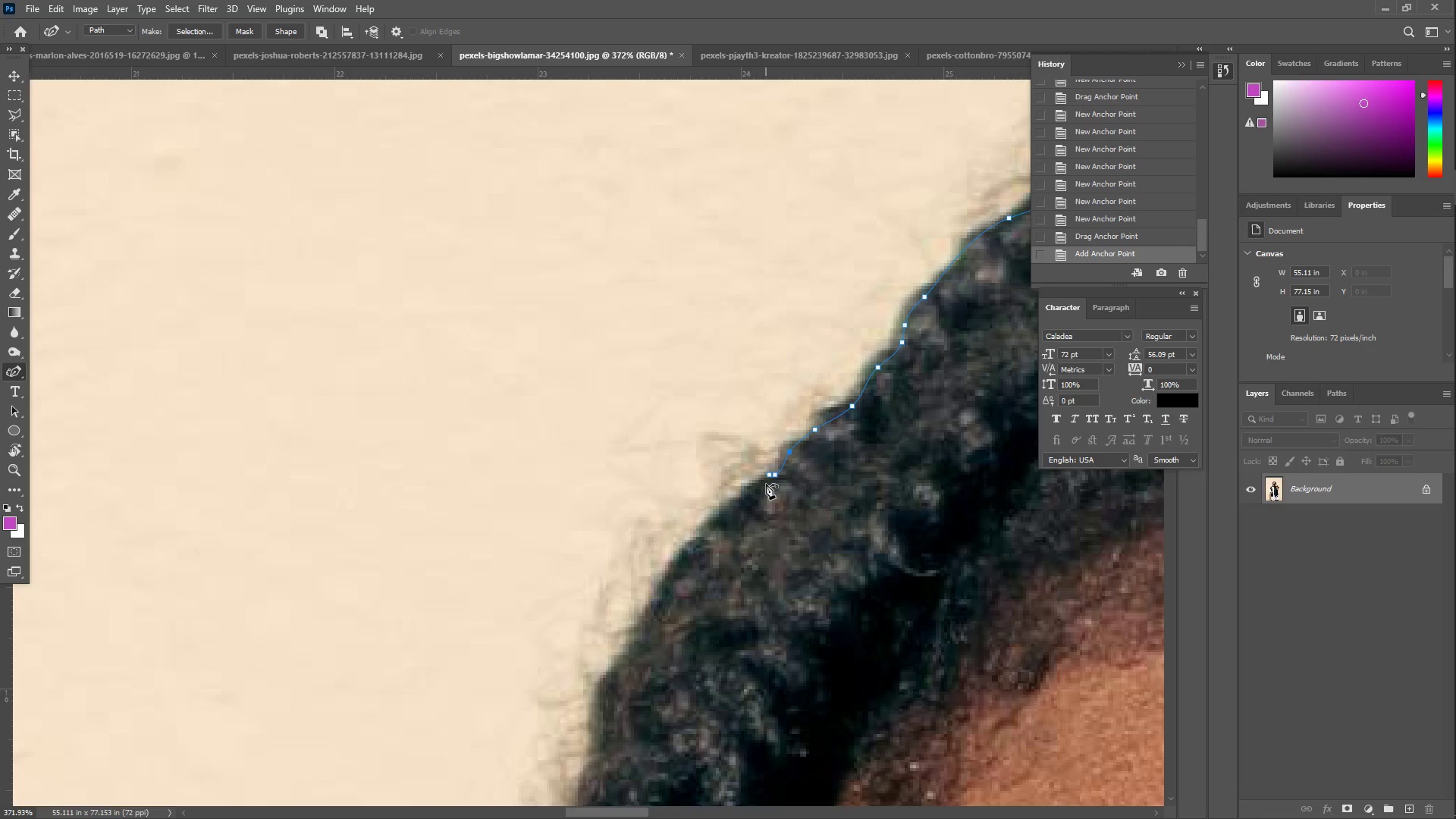 
left_click_drag(start_coordinate=[758, 483], to_coordinate=[748, 491])
 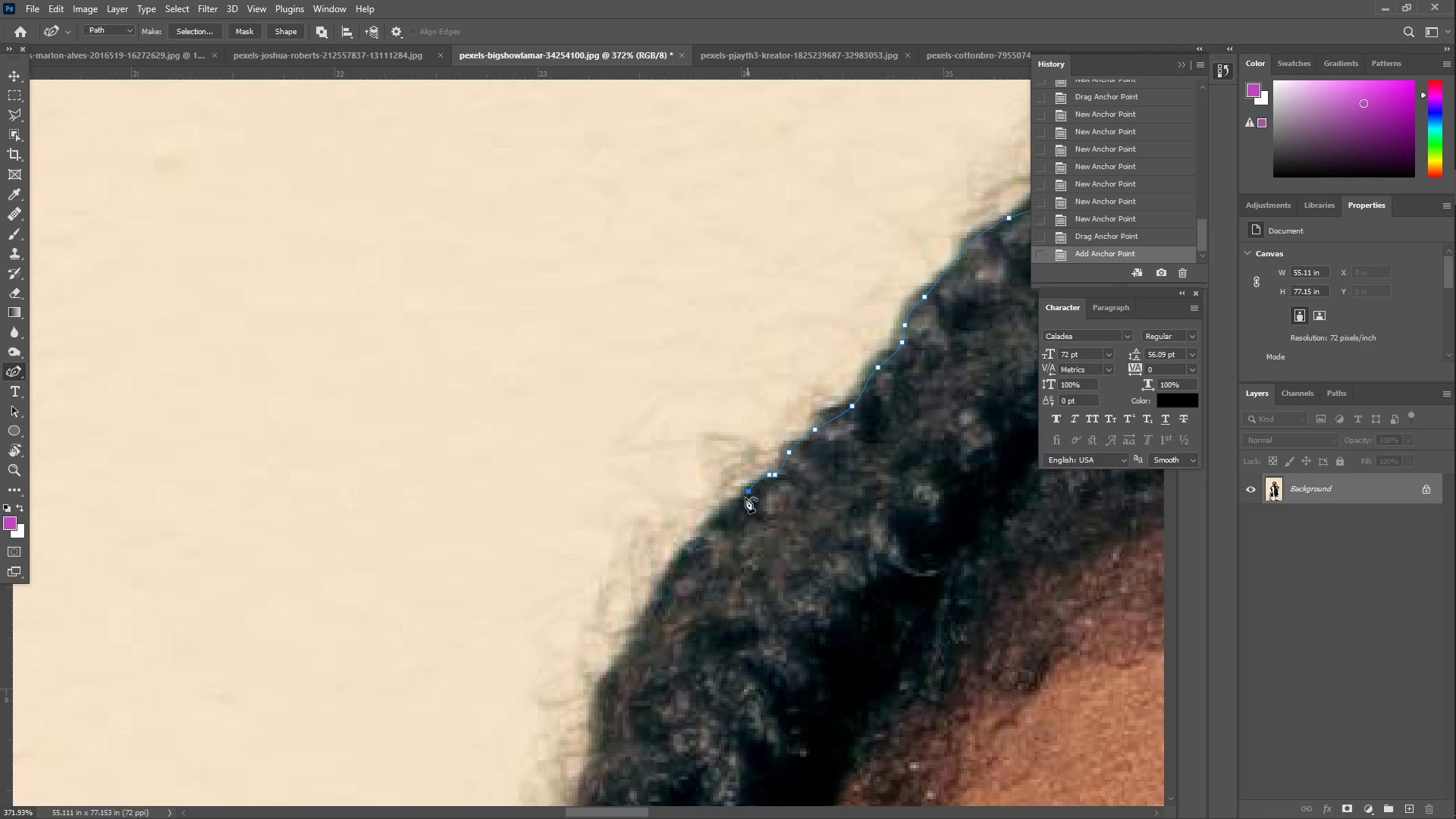 
left_click_drag(start_coordinate=[721, 526], to_coordinate=[708, 526])
 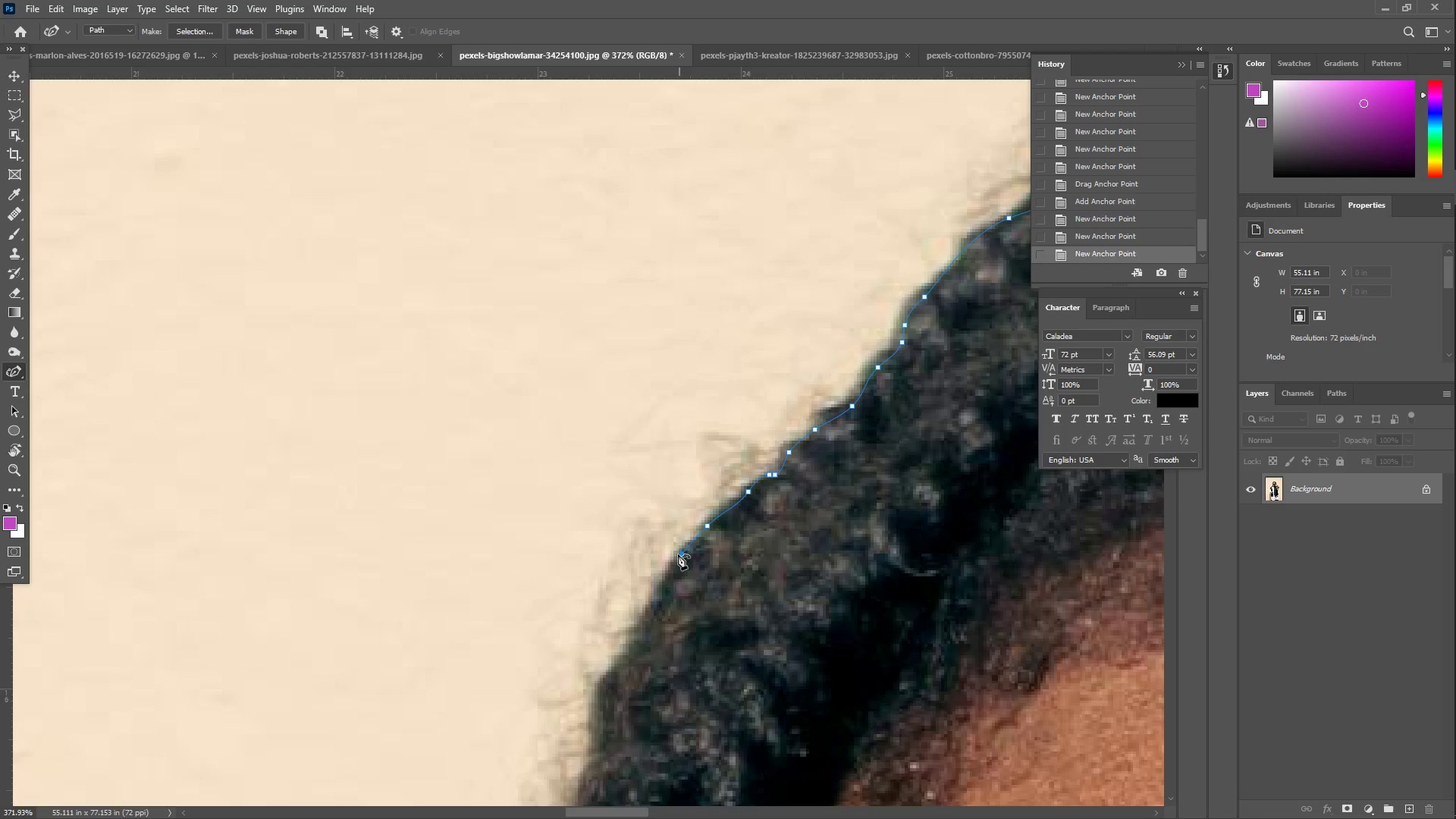 
left_click_drag(start_coordinate=[661, 579], to_coordinate=[652, 597])
 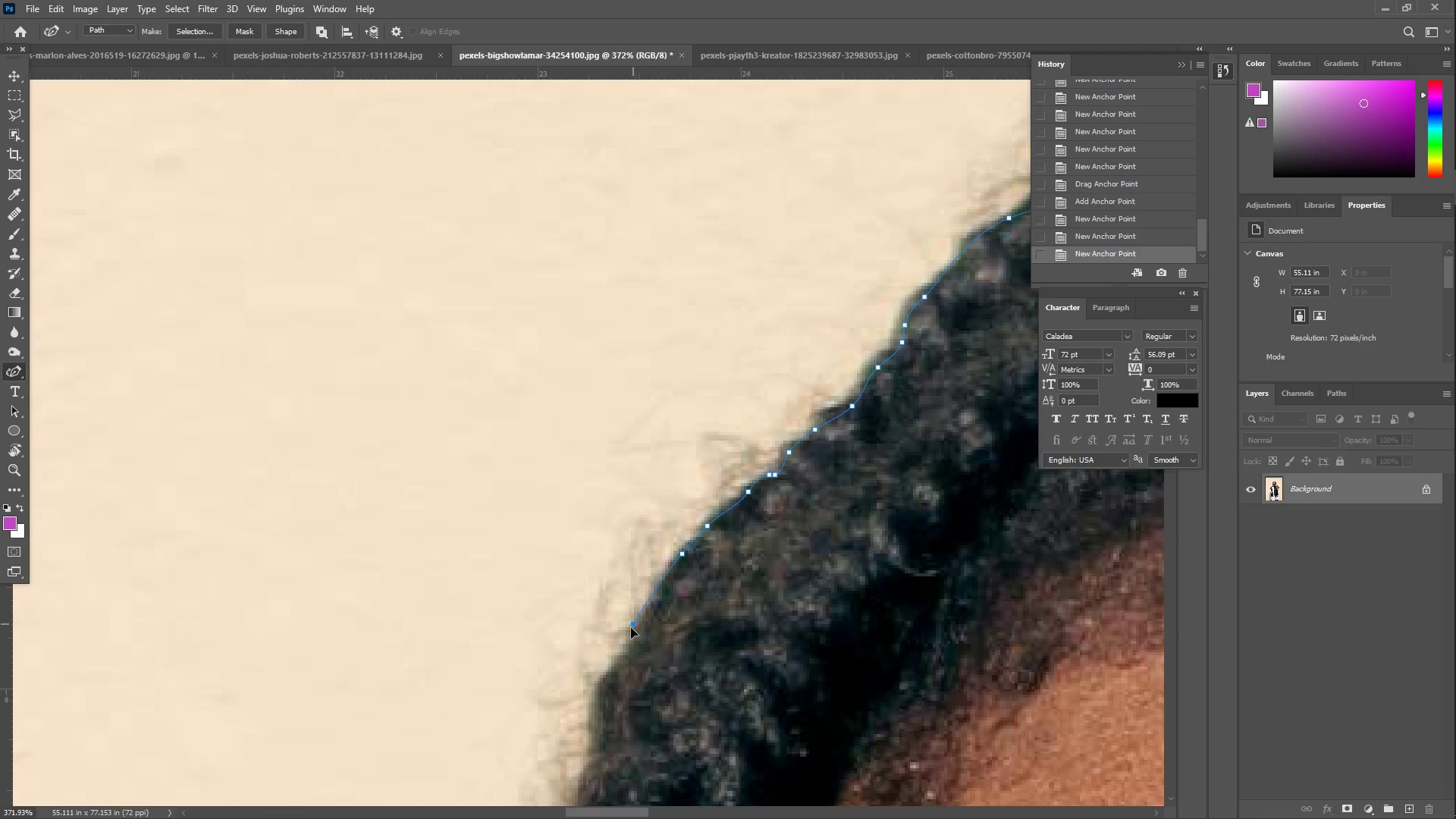 
left_click_drag(start_coordinate=[629, 632], to_coordinate=[627, 643])
 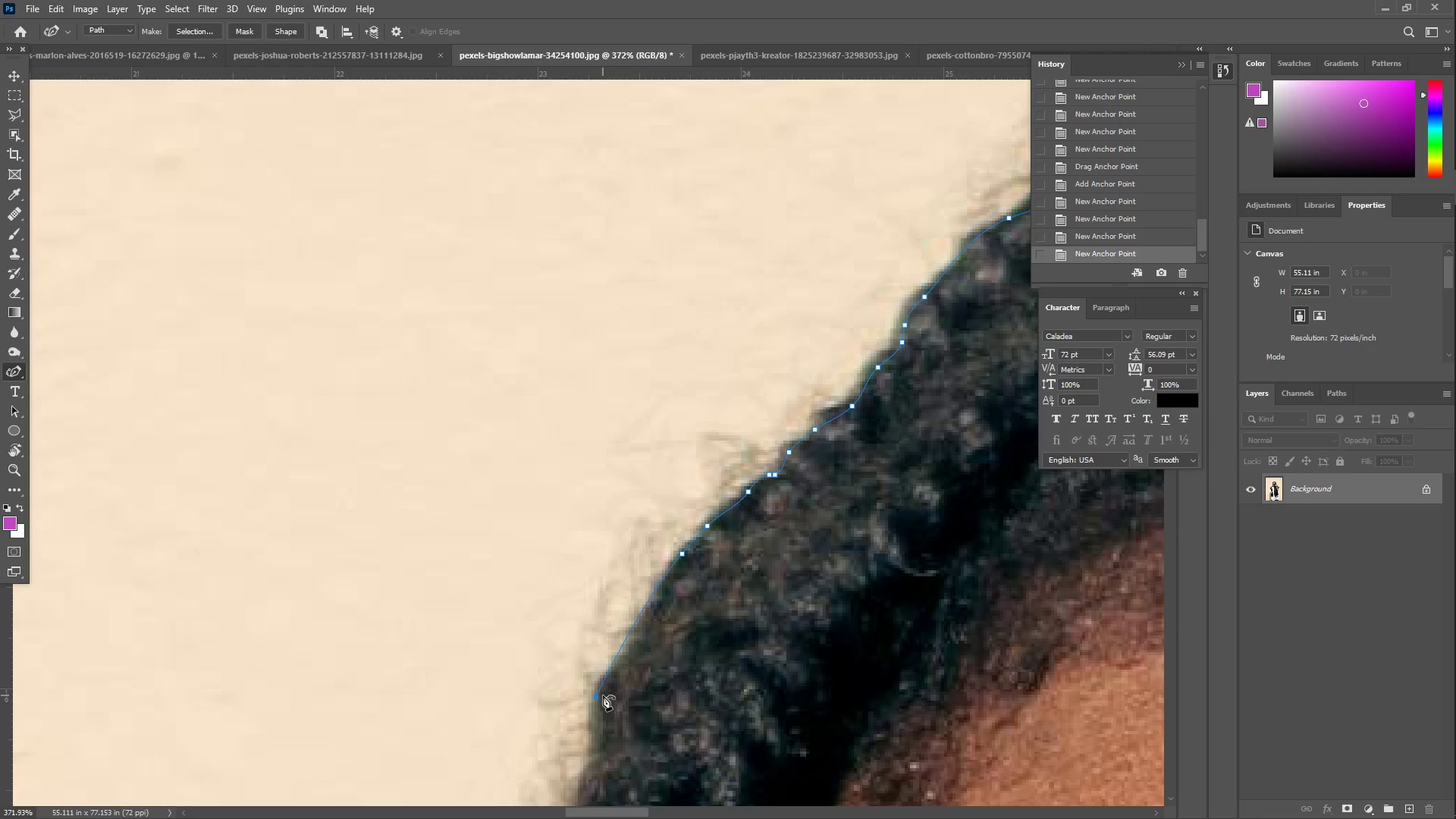 
left_click_drag(start_coordinate=[598, 694], to_coordinate=[642, 622])
 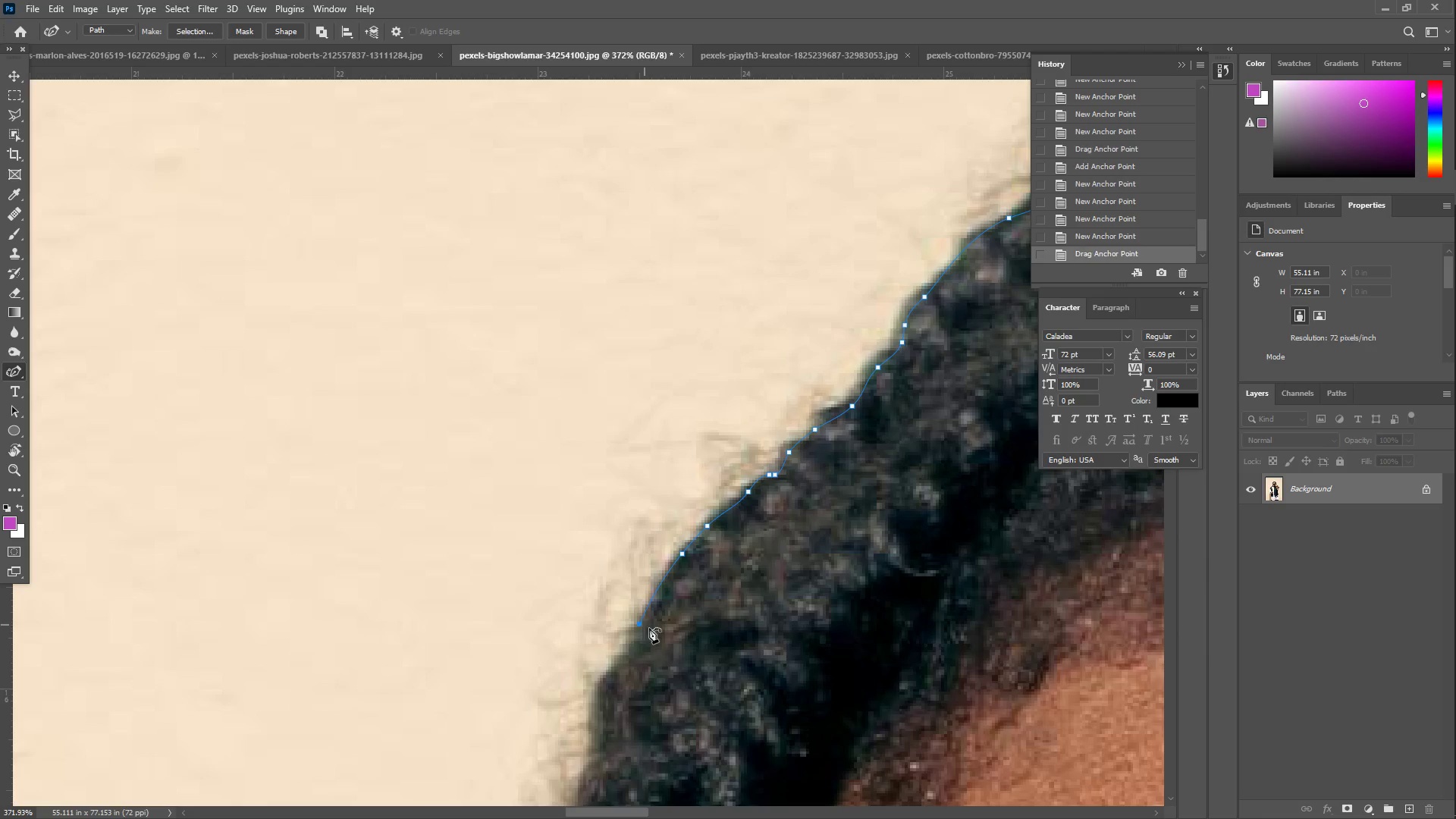 
hold_key(key=Space, duration=0.59)
 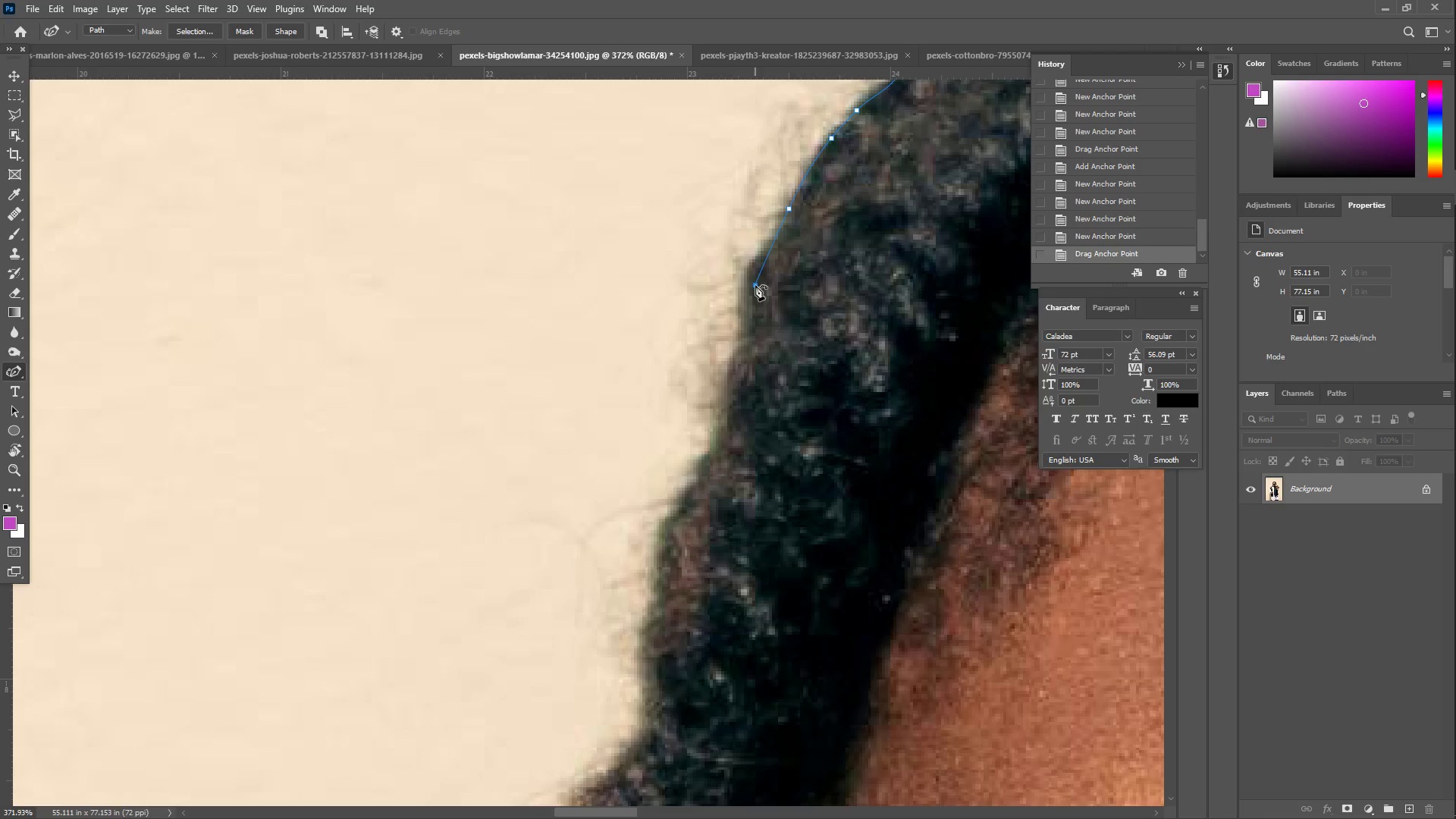 
left_click_drag(start_coordinate=[705, 698], to_coordinate=[855, 283])
 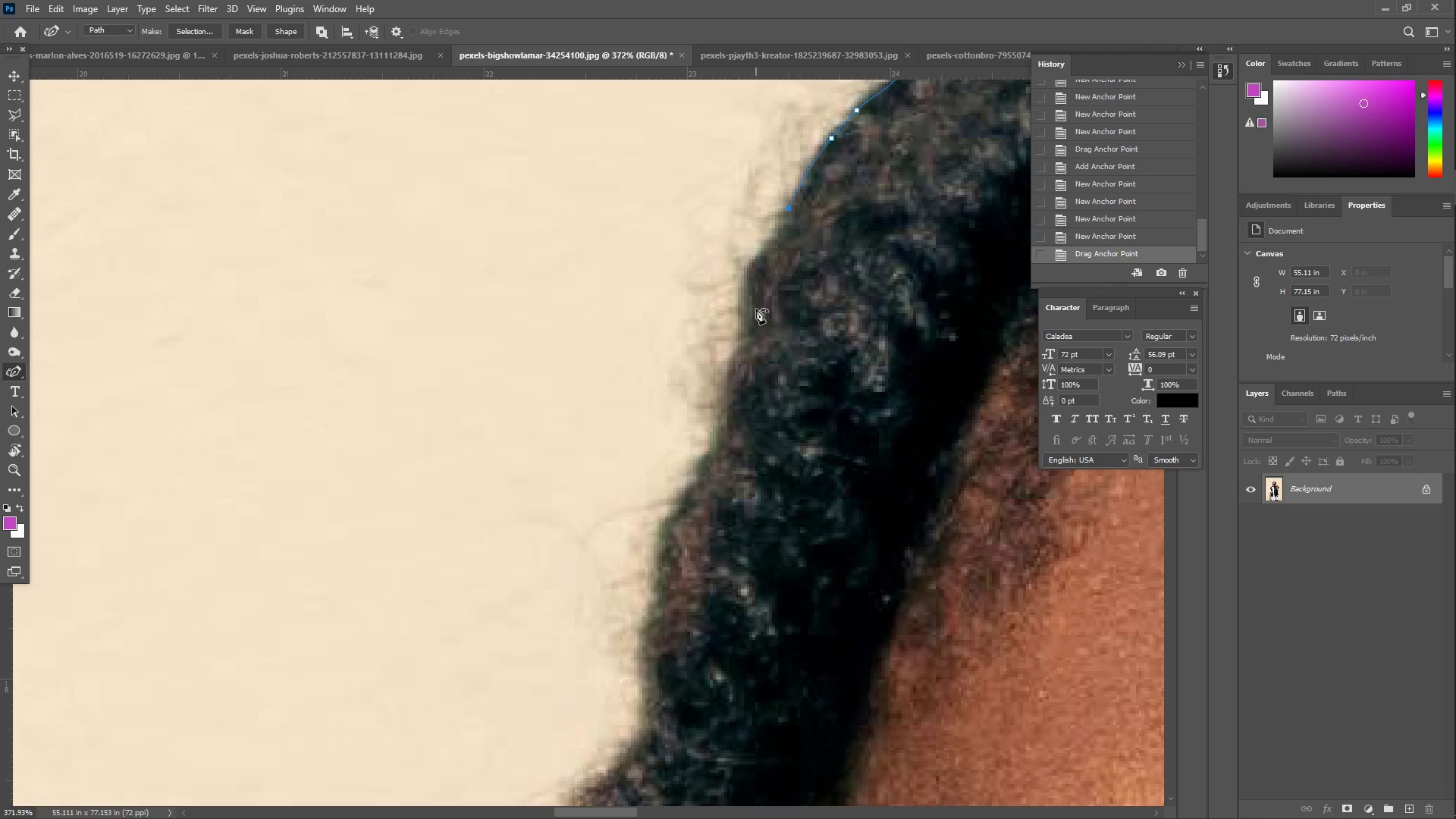 
left_click([755, 285])
 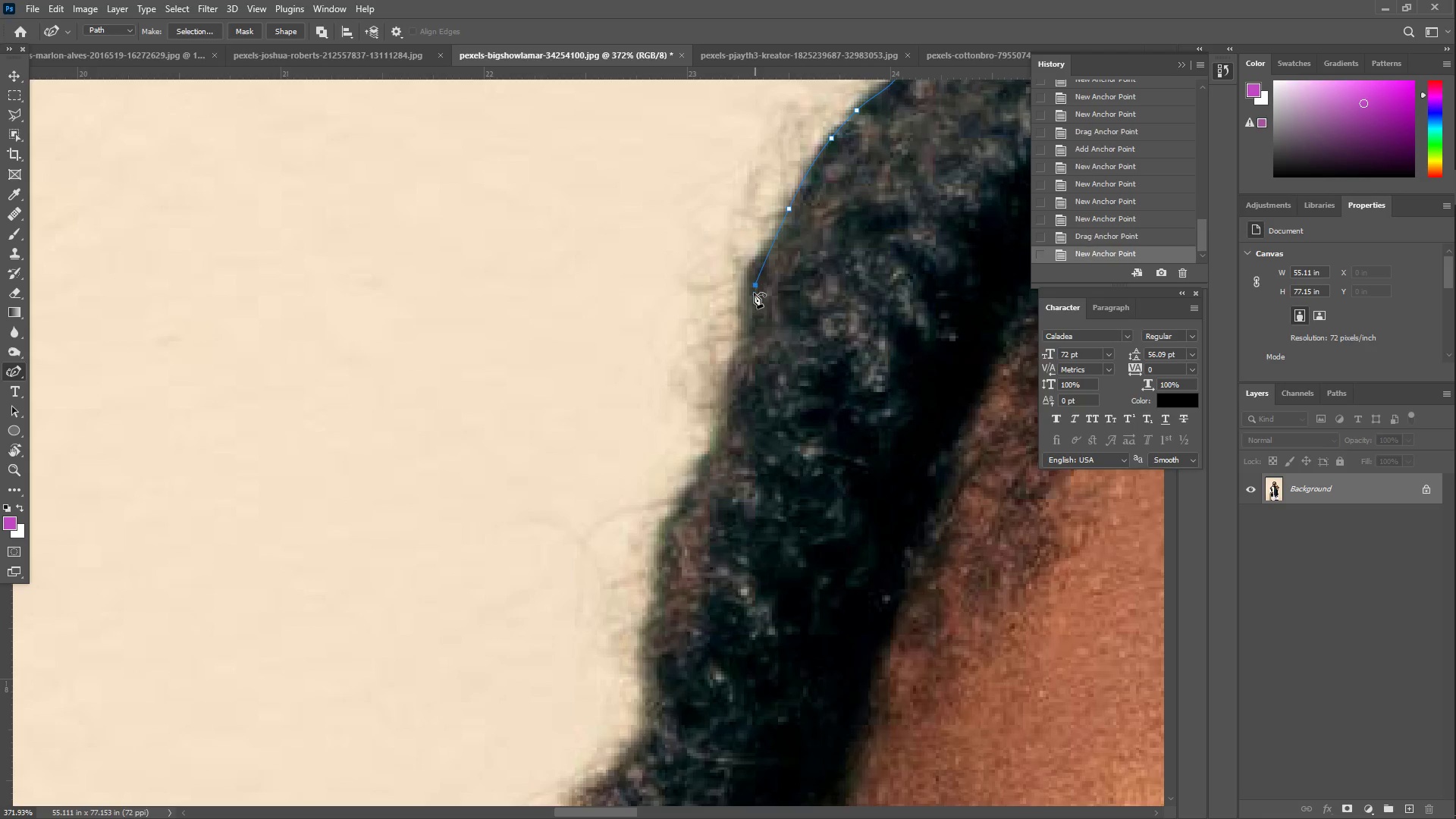 
left_click_drag(start_coordinate=[735, 329], to_coordinate=[747, 335])
 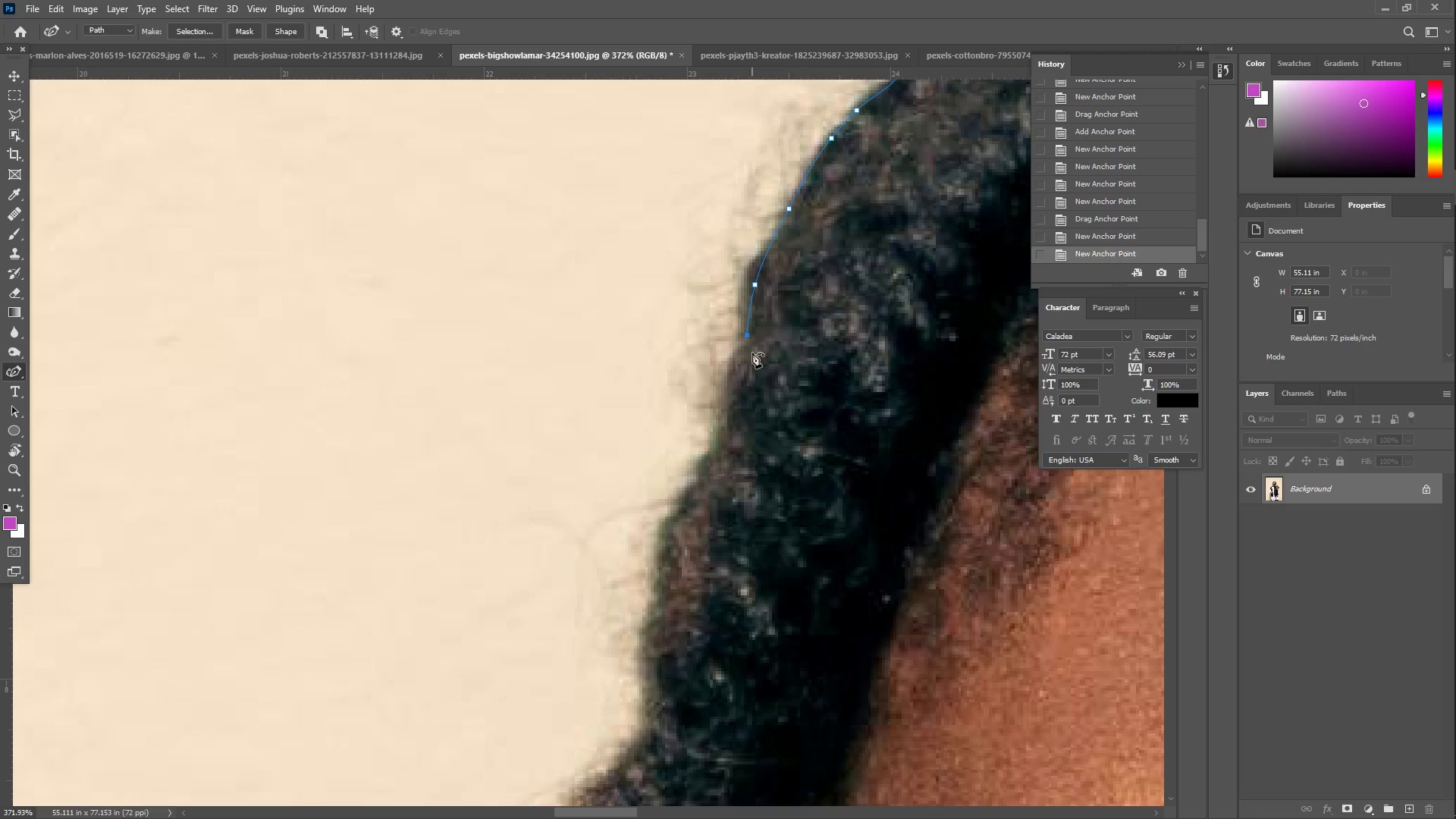 
left_click_drag(start_coordinate=[748, 358], to_coordinate=[736, 361])
 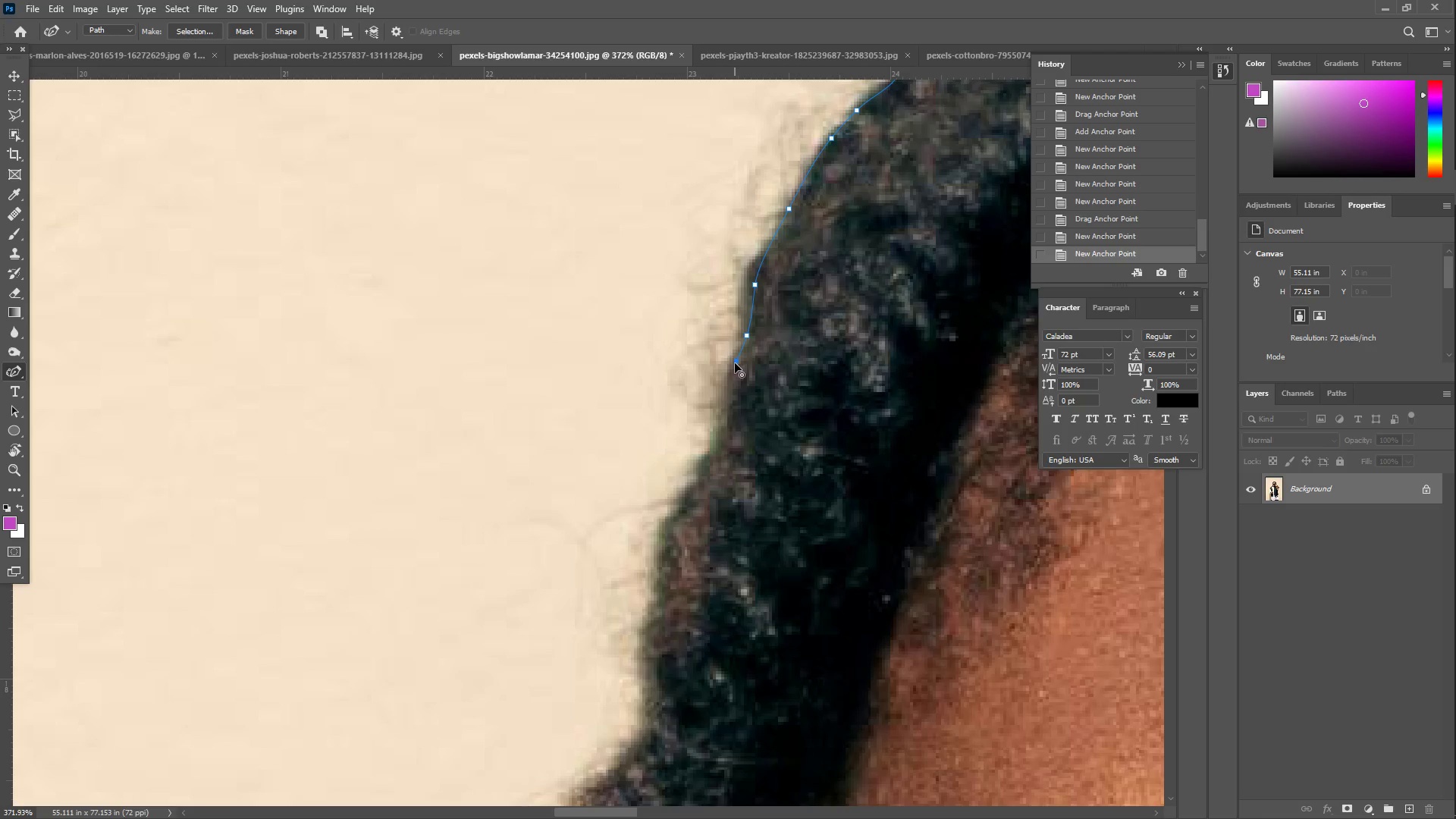 
left_click_drag(start_coordinate=[733, 368], to_coordinate=[733, 375])
 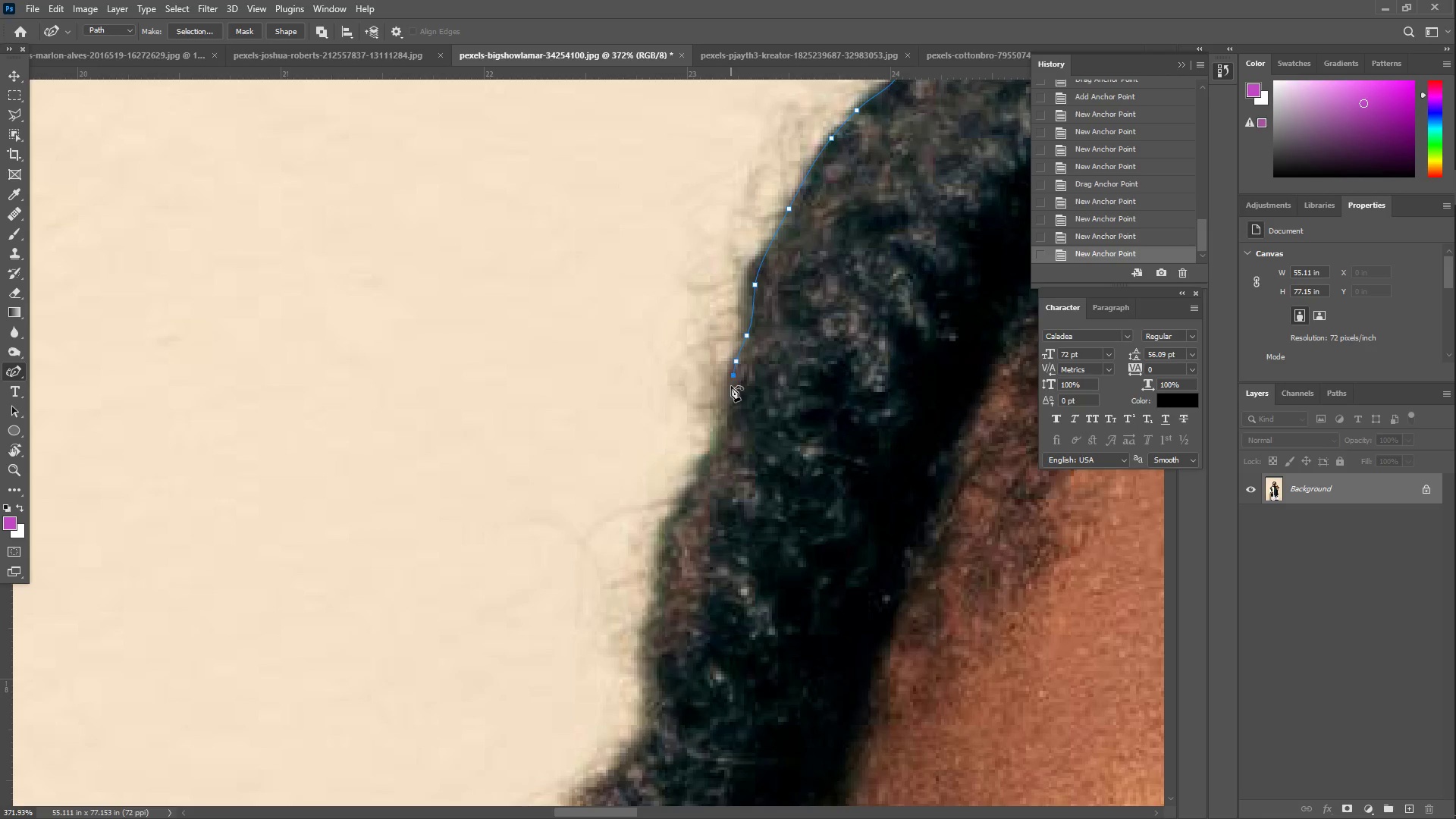 
left_click_drag(start_coordinate=[730, 392], to_coordinate=[730, 397])
 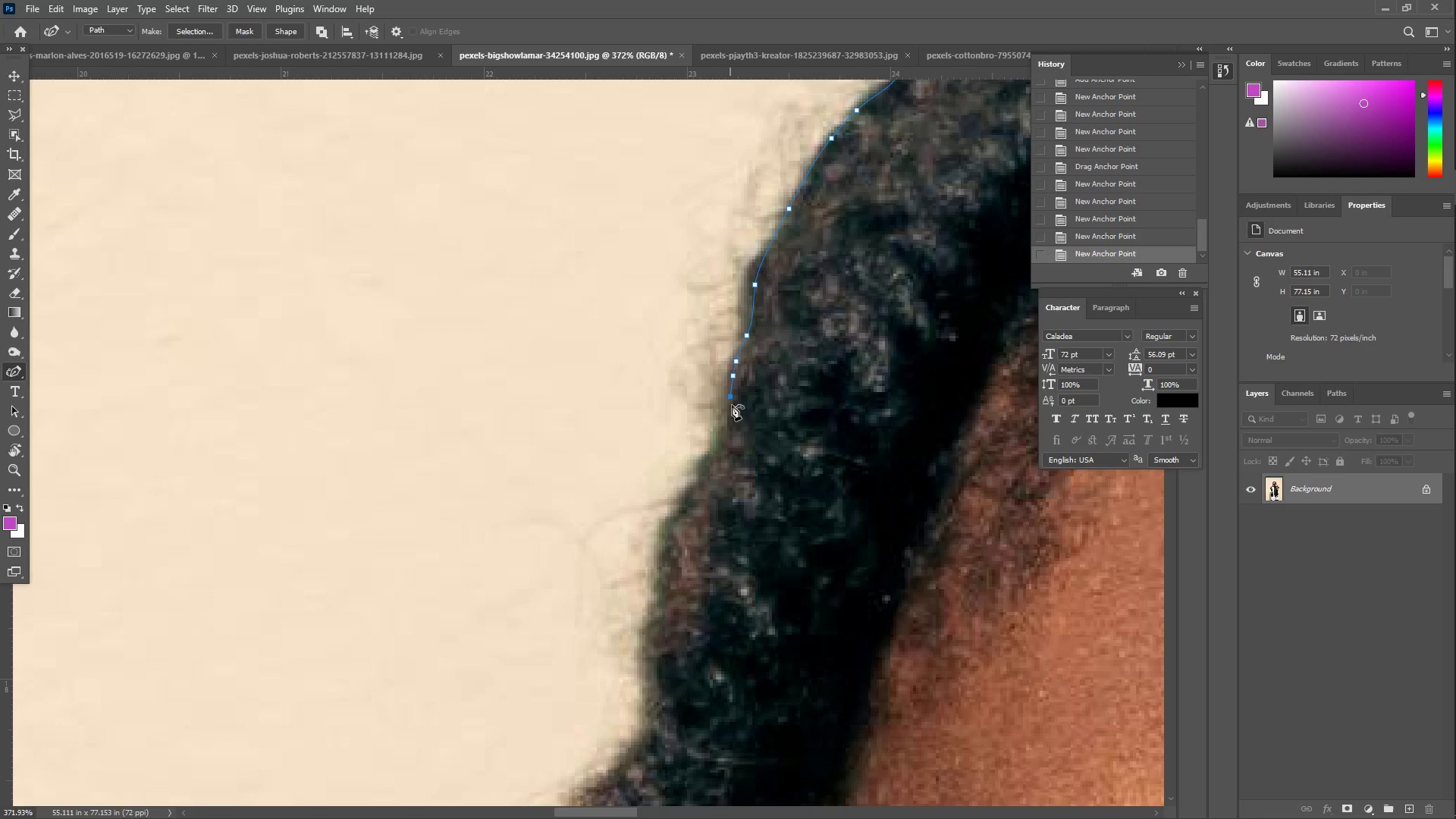 
left_click_drag(start_coordinate=[733, 410], to_coordinate=[728, 414])
 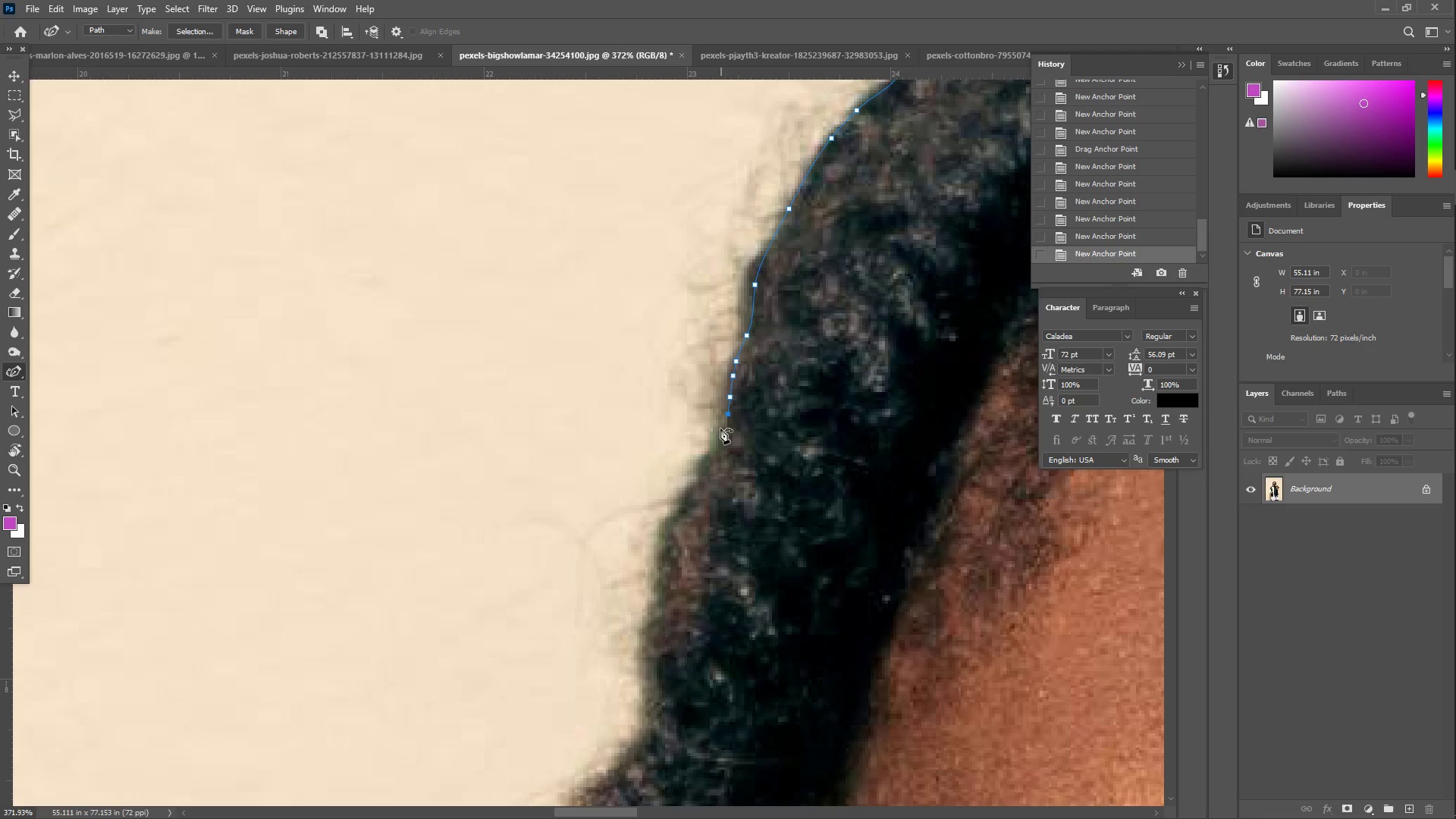 
left_click_drag(start_coordinate=[720, 432], to_coordinate=[715, 444])
 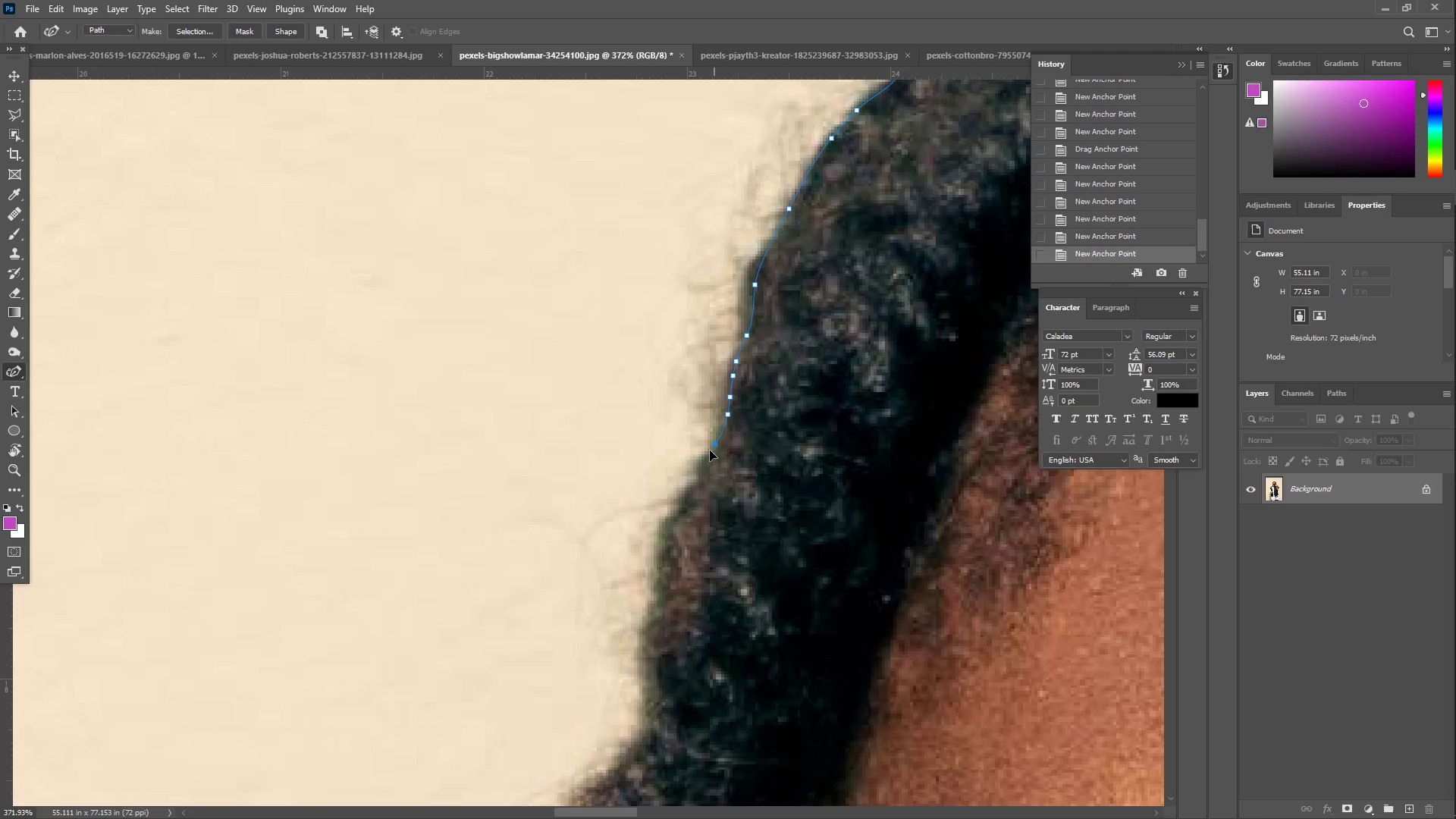 
left_click_drag(start_coordinate=[699, 467], to_coordinate=[694, 473])
 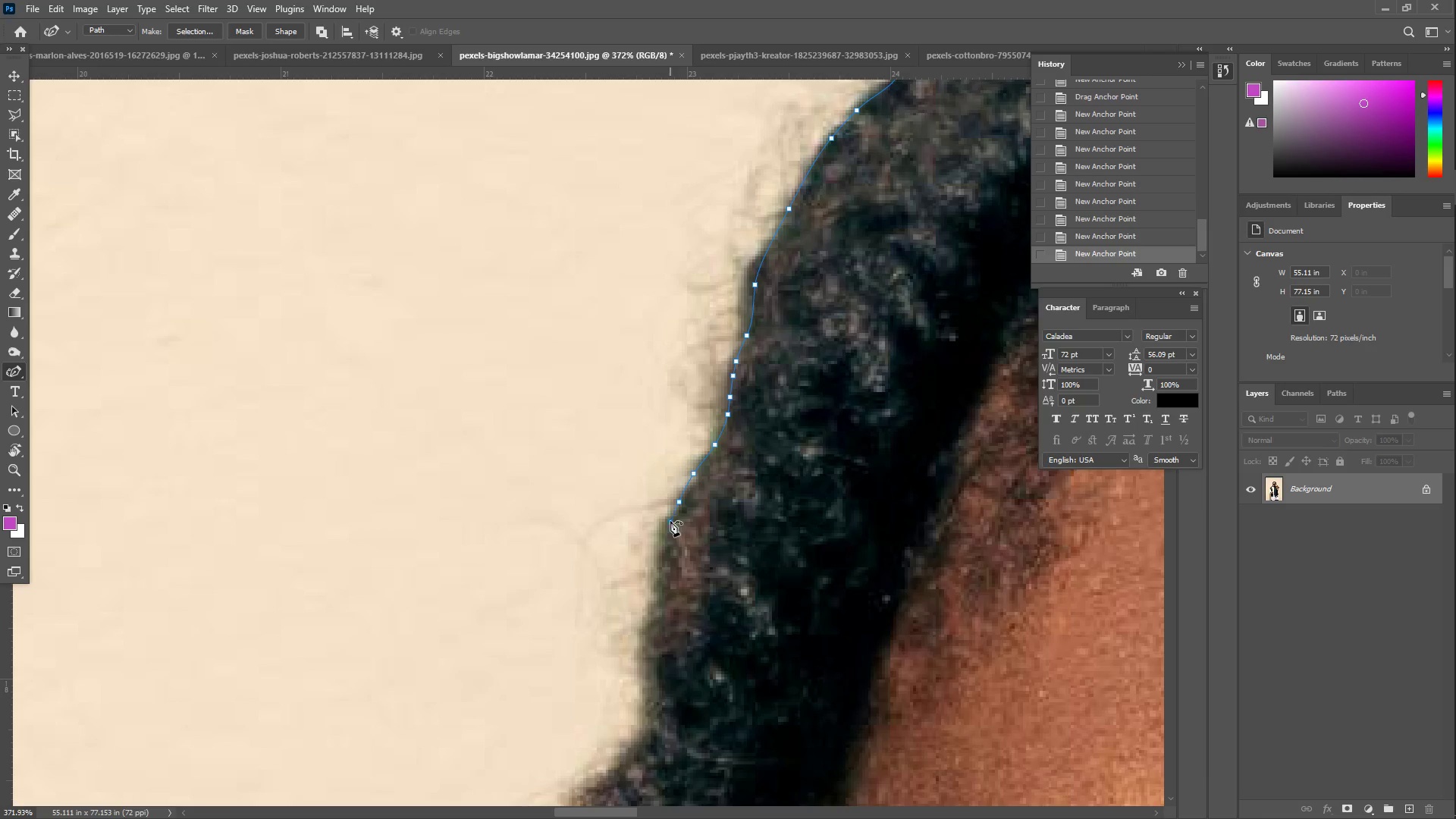 
left_click_drag(start_coordinate=[663, 559], to_coordinate=[661, 571])
 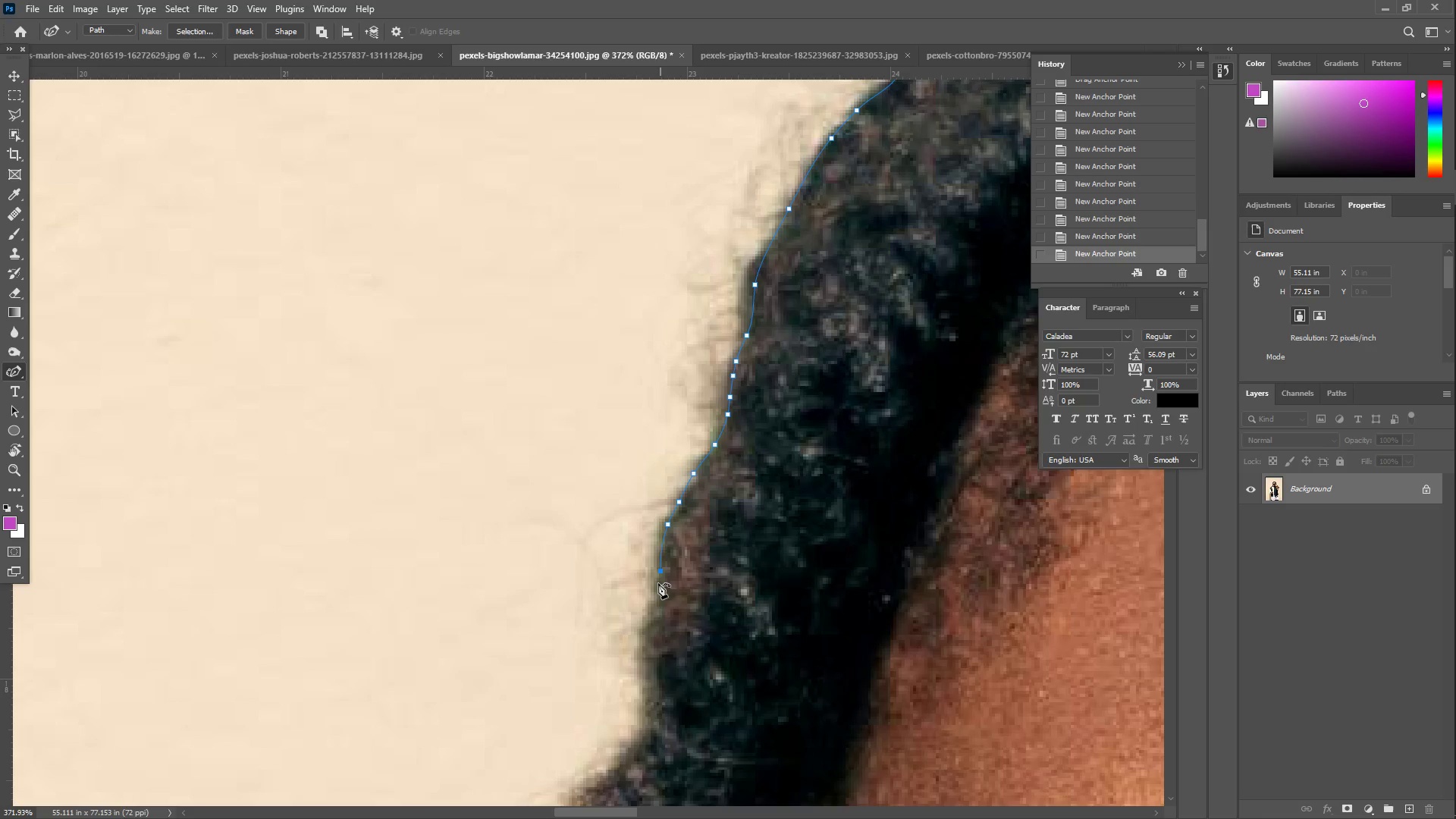 
left_click_drag(start_coordinate=[657, 589], to_coordinate=[656, 596])
 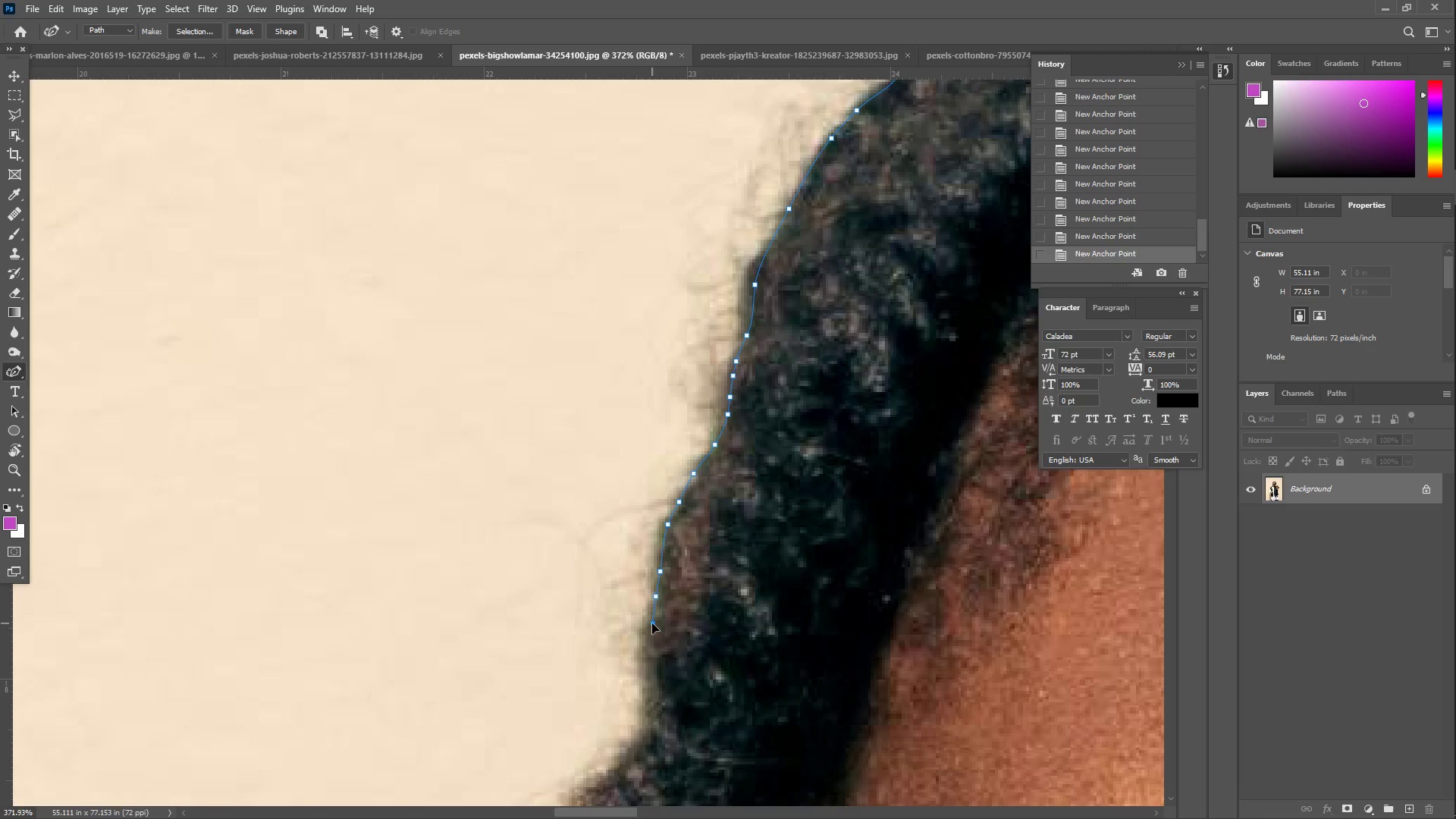 
left_click_drag(start_coordinate=[639, 654], to_coordinate=[640, 662])
 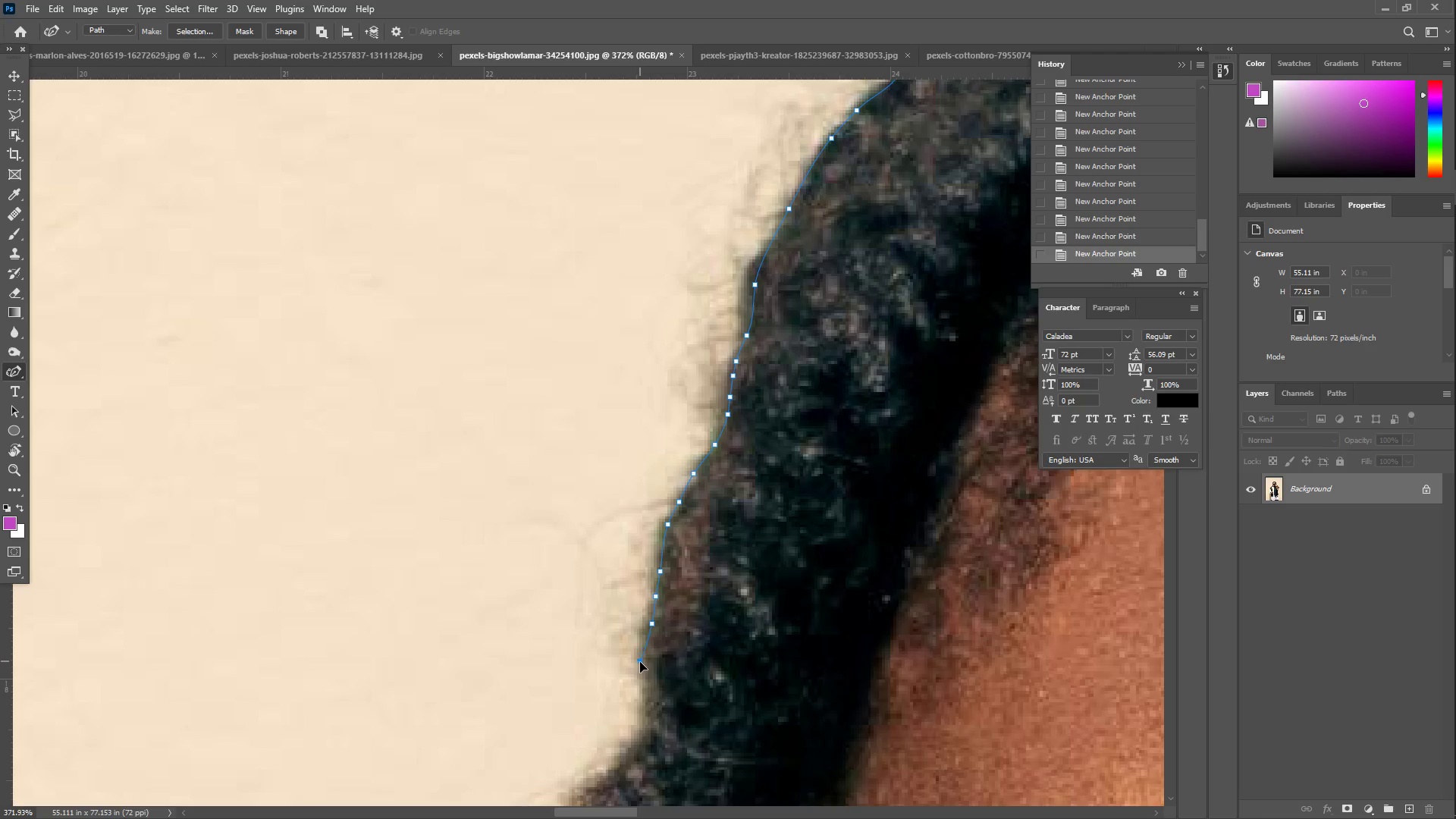 
left_click_drag(start_coordinate=[645, 686], to_coordinate=[645, 691])
 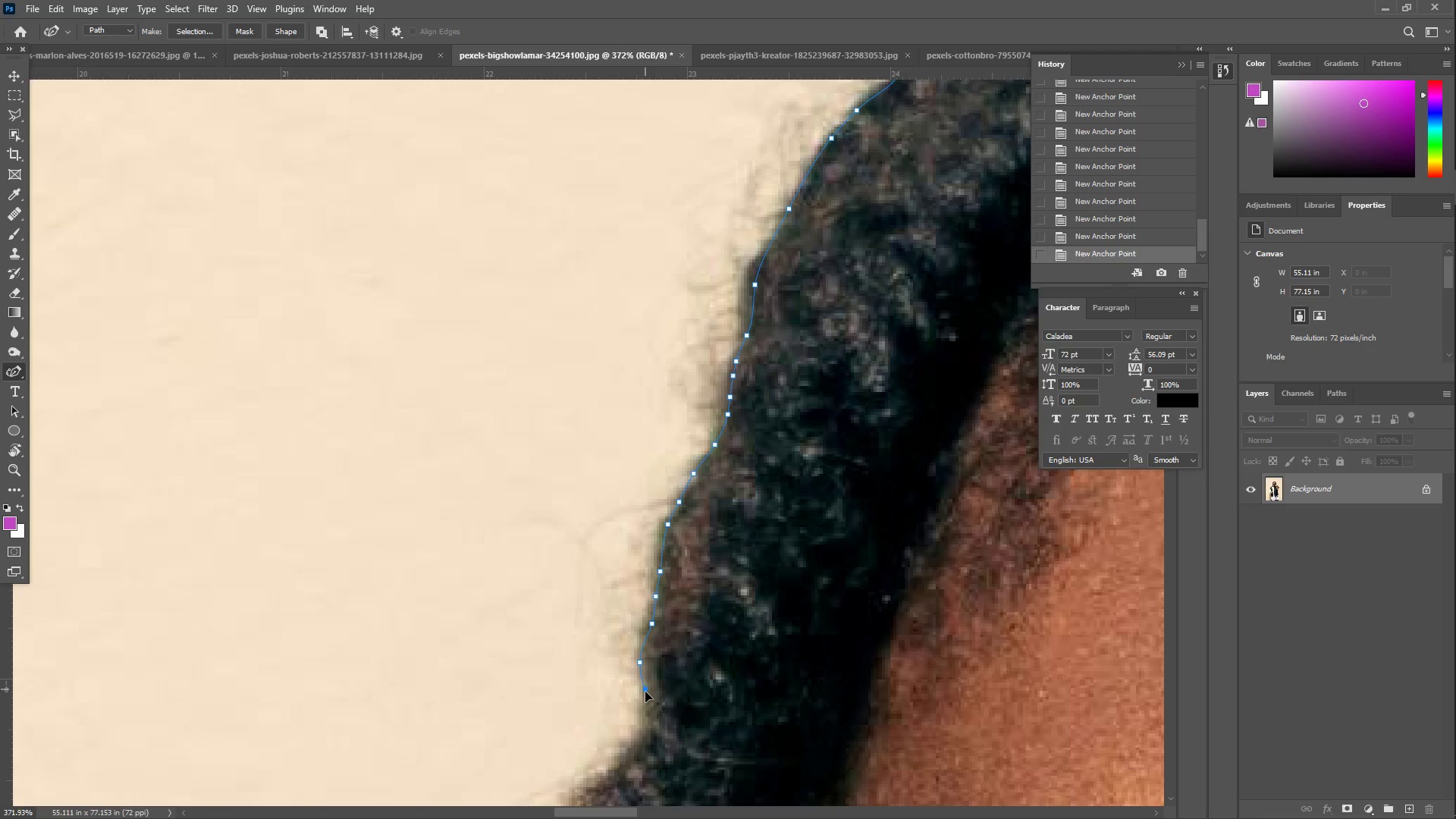 
left_click_drag(start_coordinate=[648, 708], to_coordinate=[649, 717])
 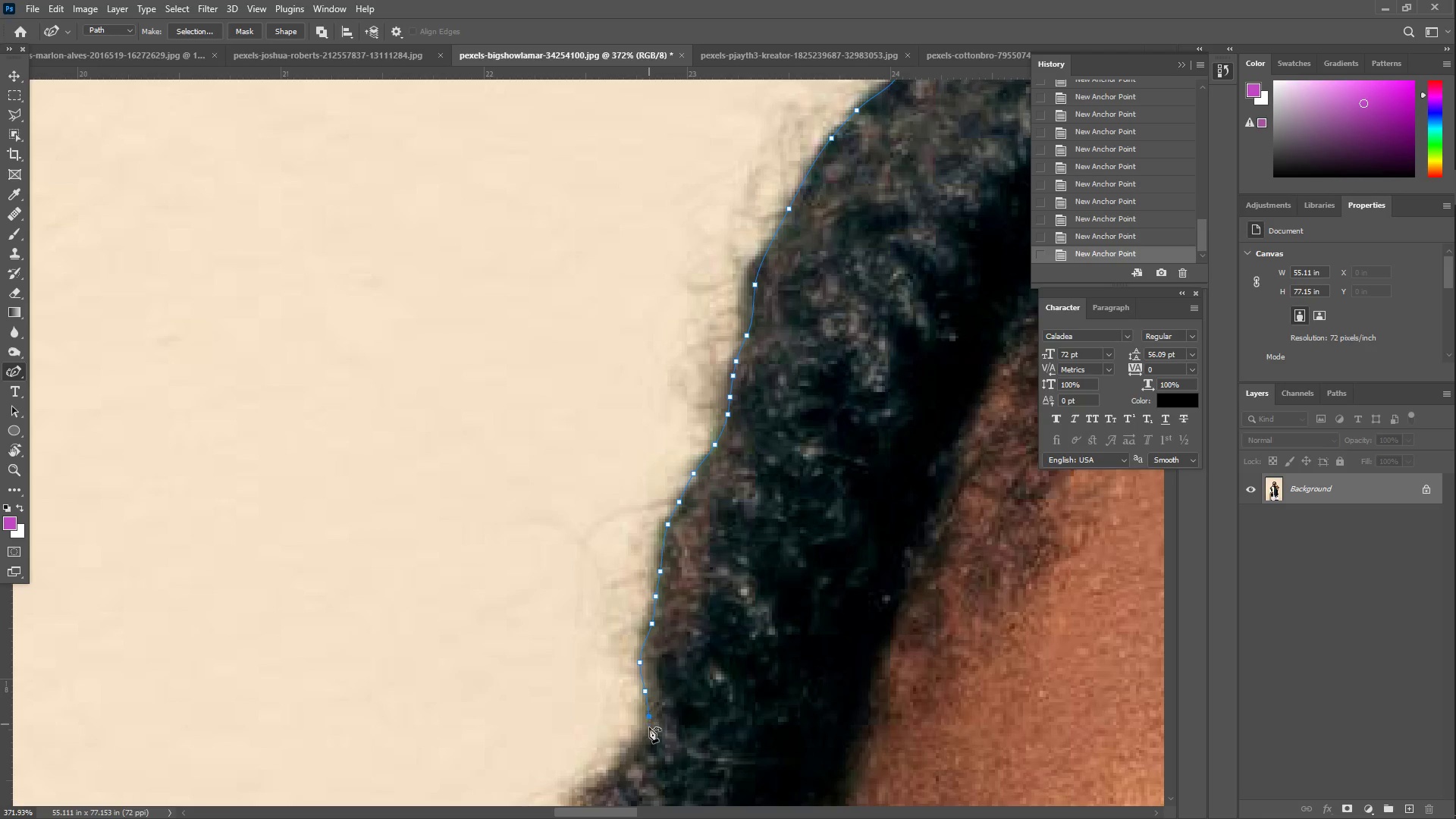 
triple_click([649, 733])
 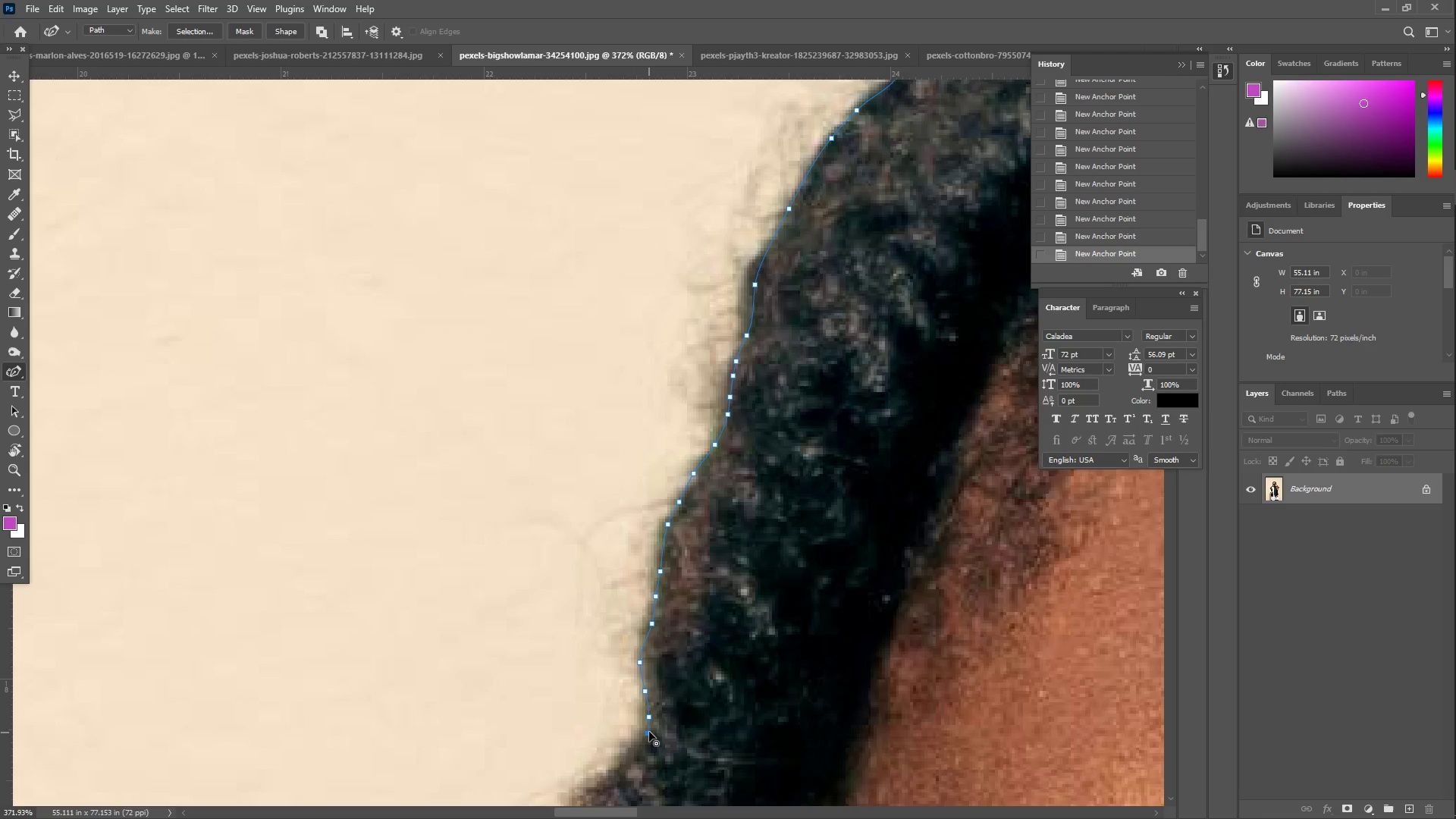 
hold_key(key=Space, duration=0.5)
 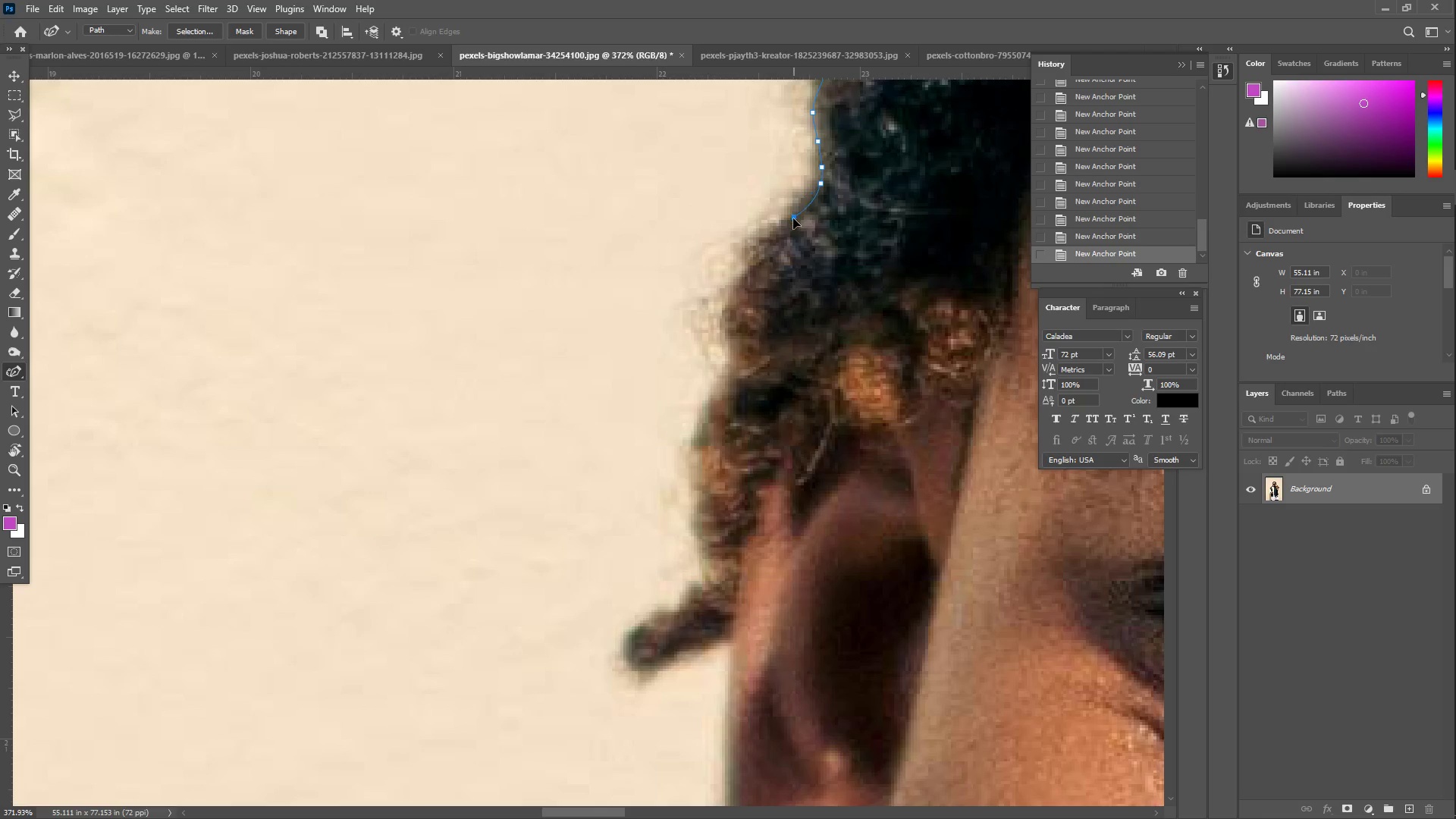 
left_click_drag(start_coordinate=[682, 648], to_coordinate=[855, 99])
 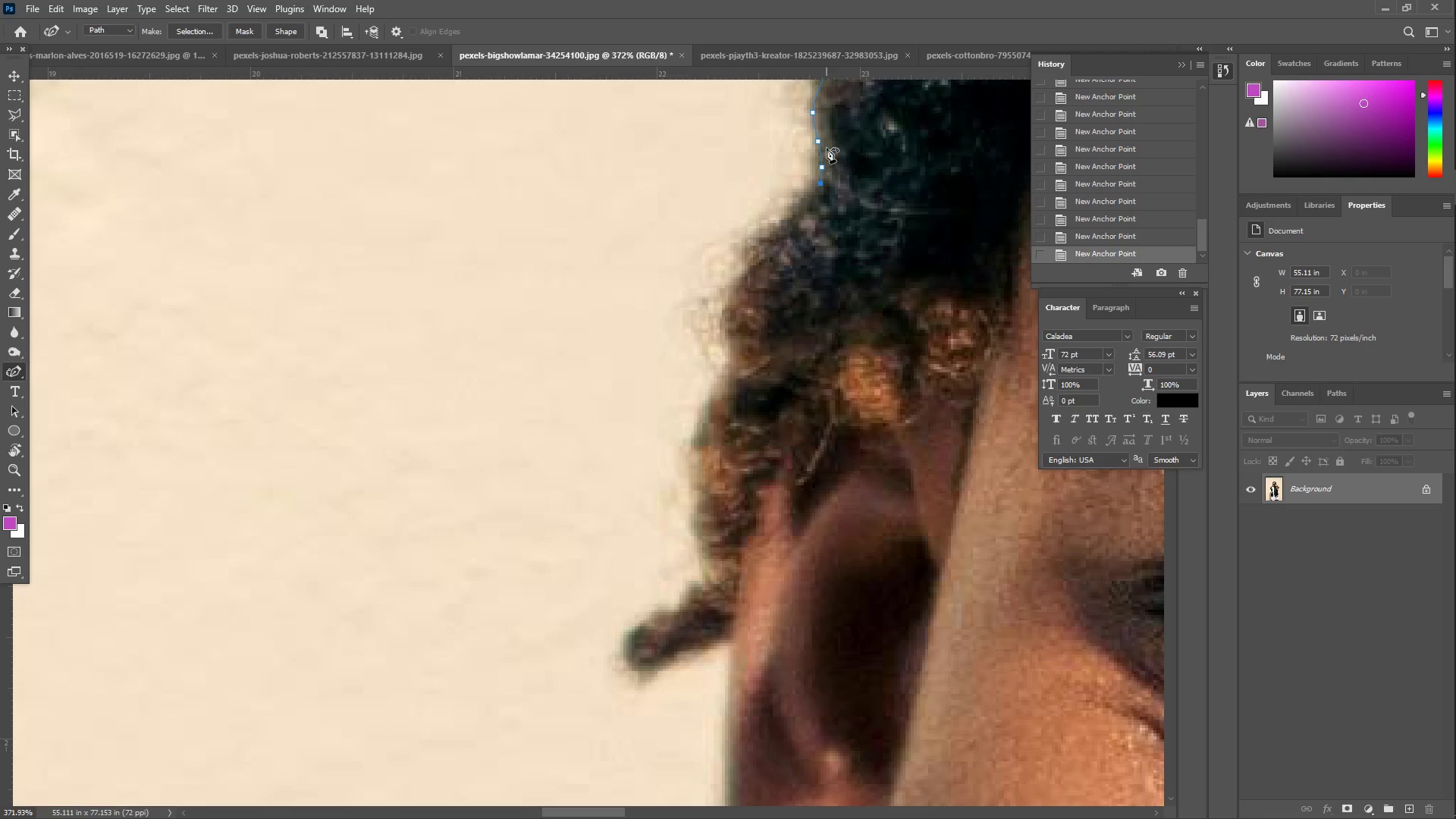 
left_click_drag(start_coordinate=[827, 149], to_coordinate=[793, 218])
 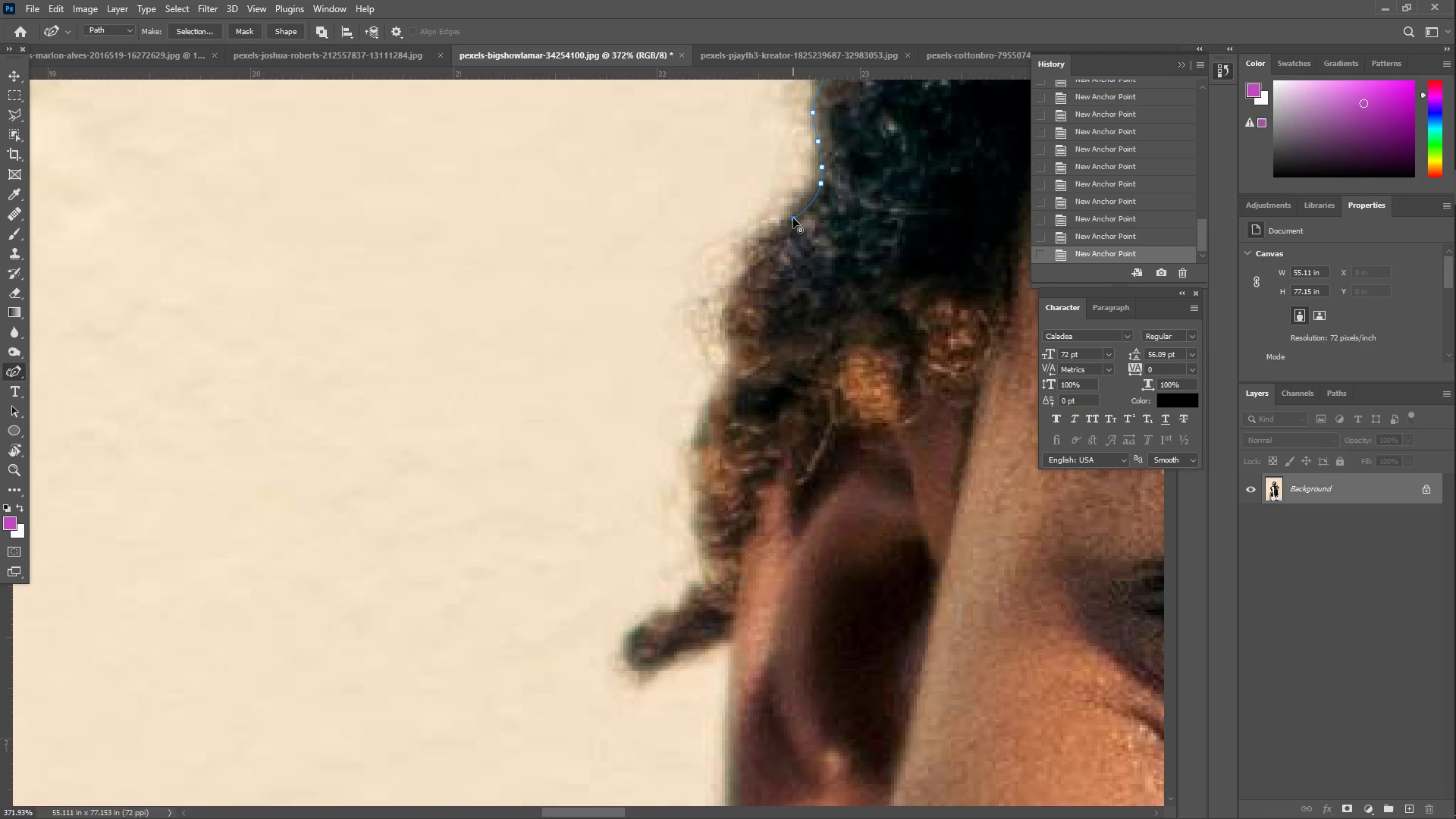 
left_click_drag(start_coordinate=[786, 232], to_coordinate=[758, 273])
 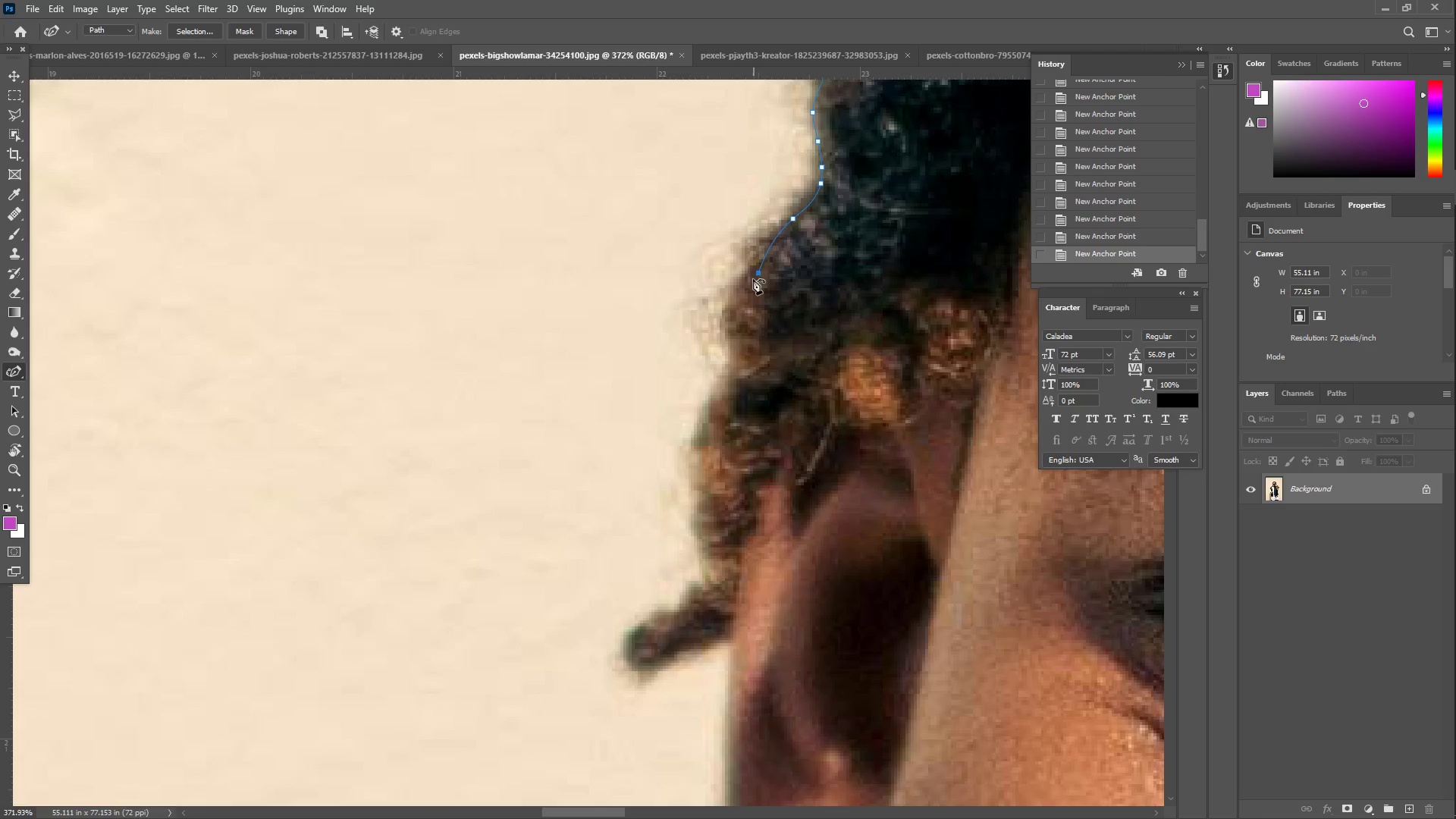 
left_click_drag(start_coordinate=[747, 287], to_coordinate=[741, 292])
 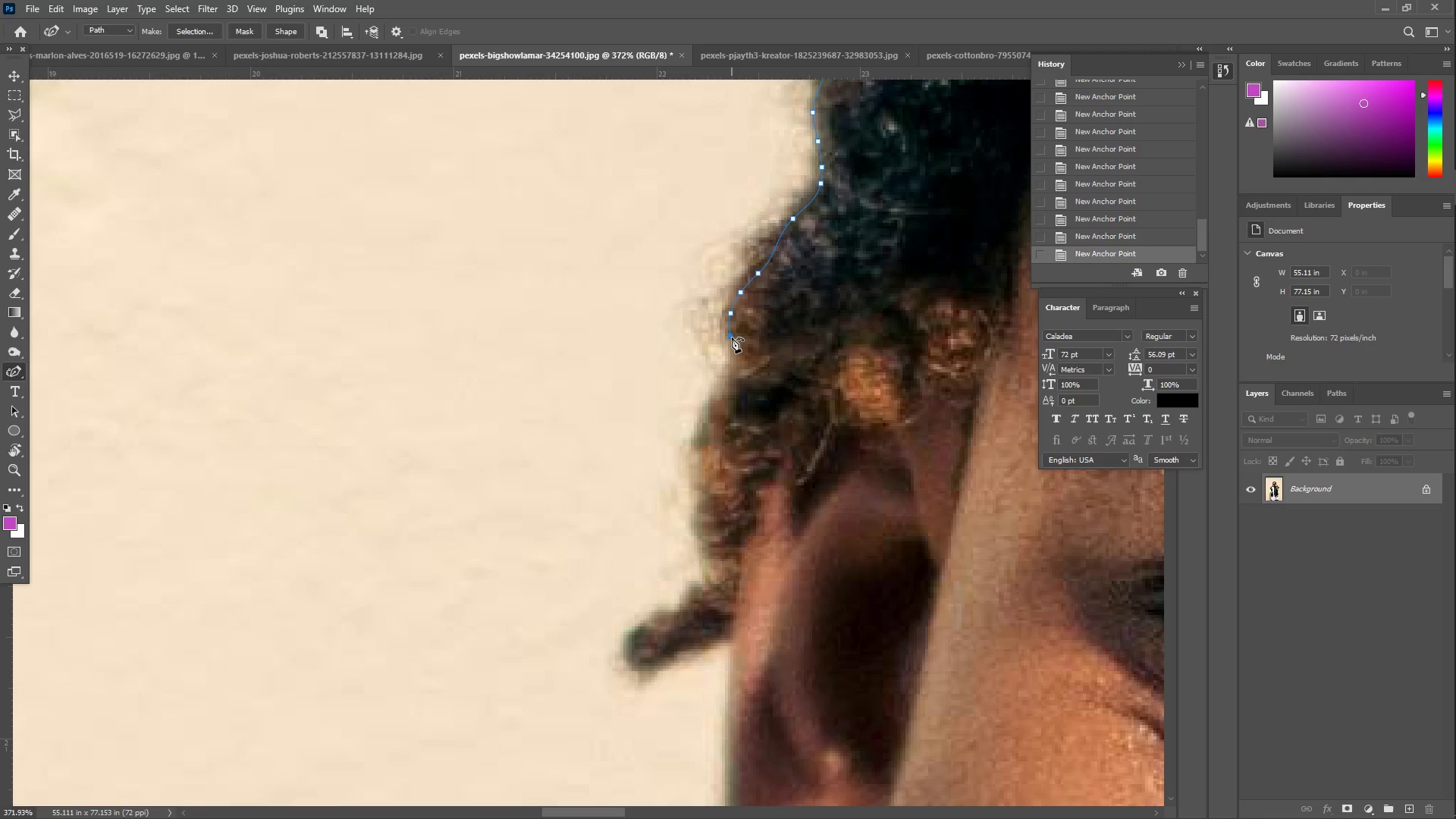 
left_click_drag(start_coordinate=[734, 356], to_coordinate=[734, 362])
 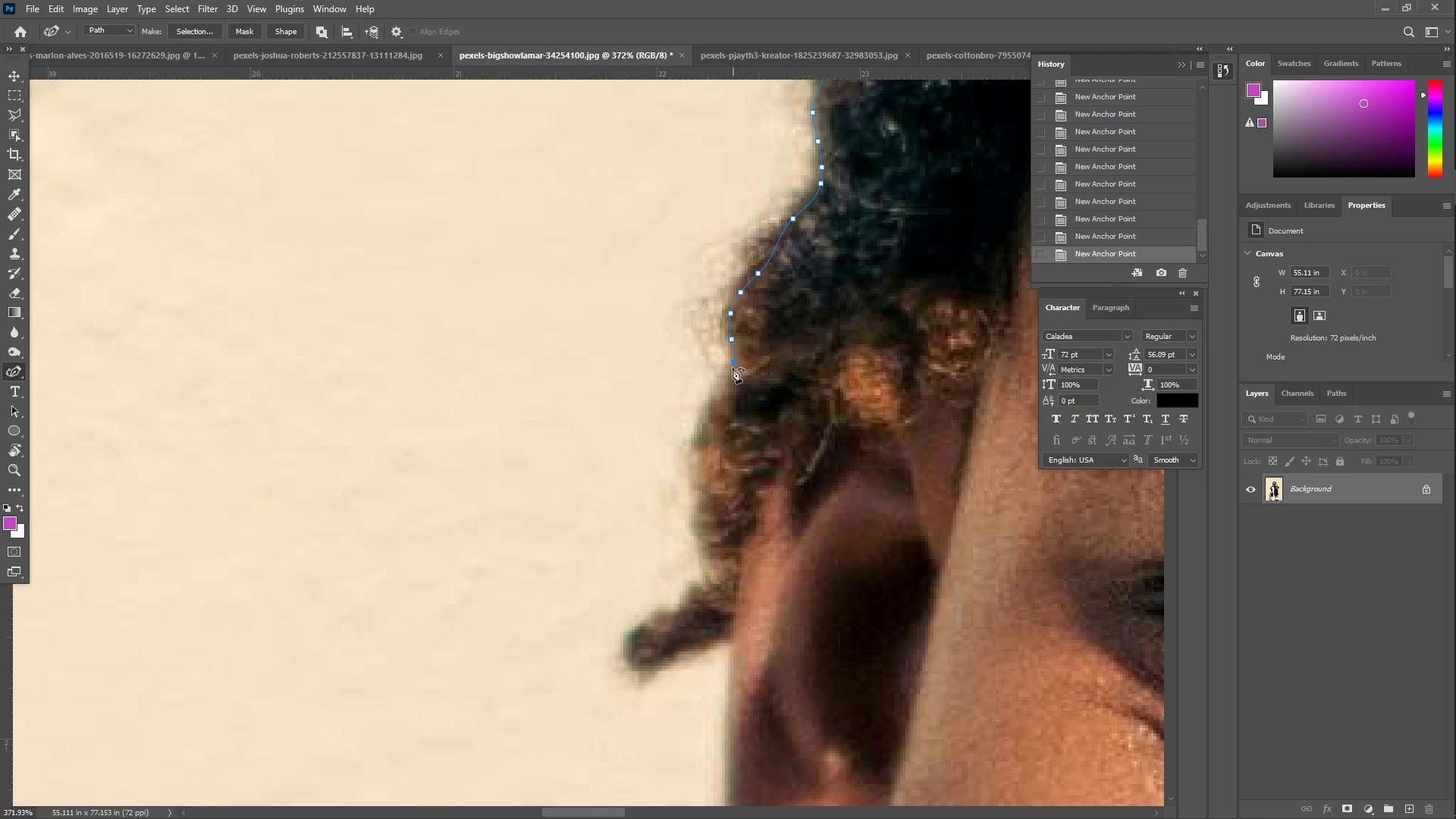 
left_click_drag(start_coordinate=[730, 375], to_coordinate=[725, 383])
 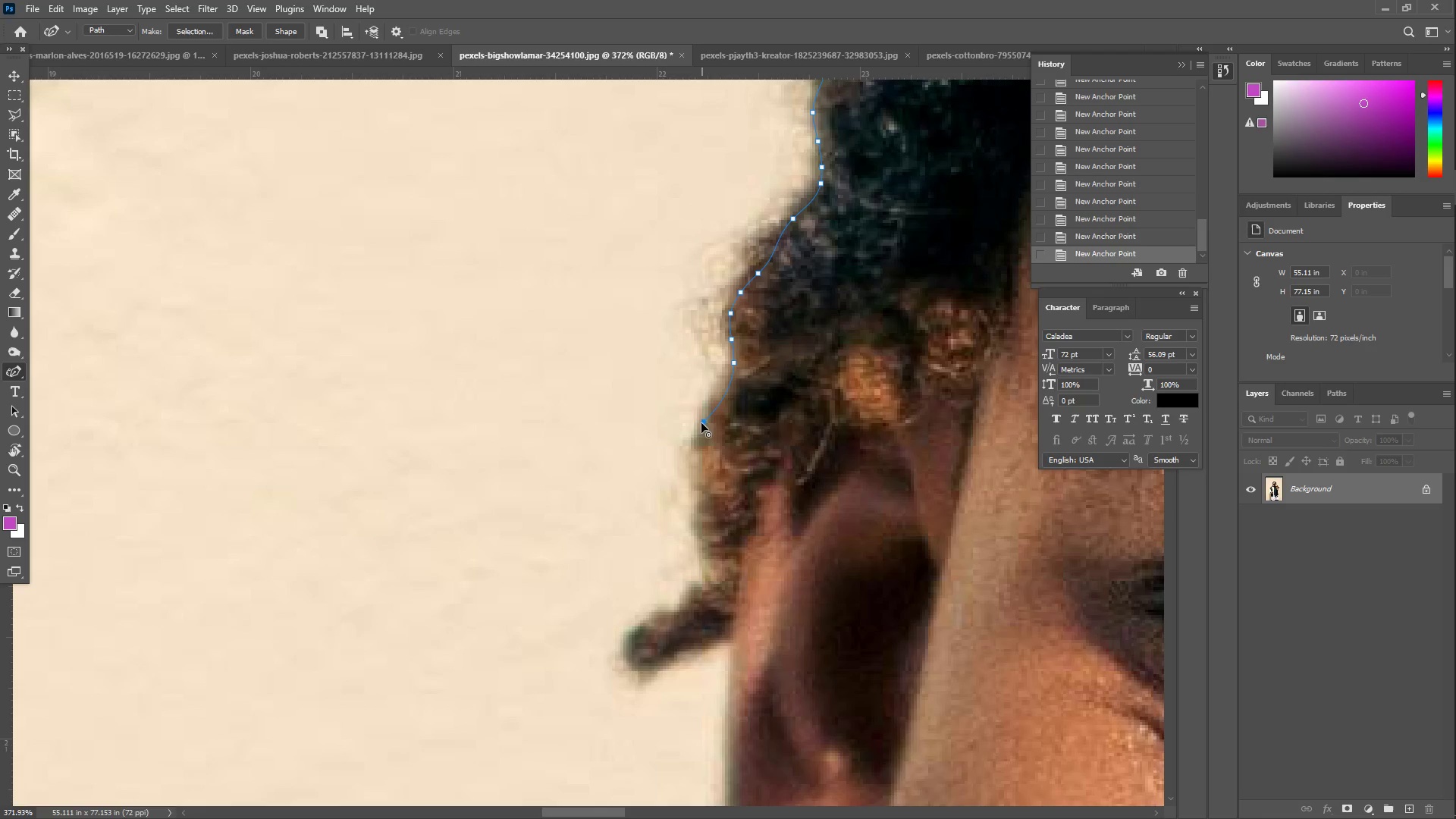 
left_click_drag(start_coordinate=[697, 449], to_coordinate=[697, 459])
 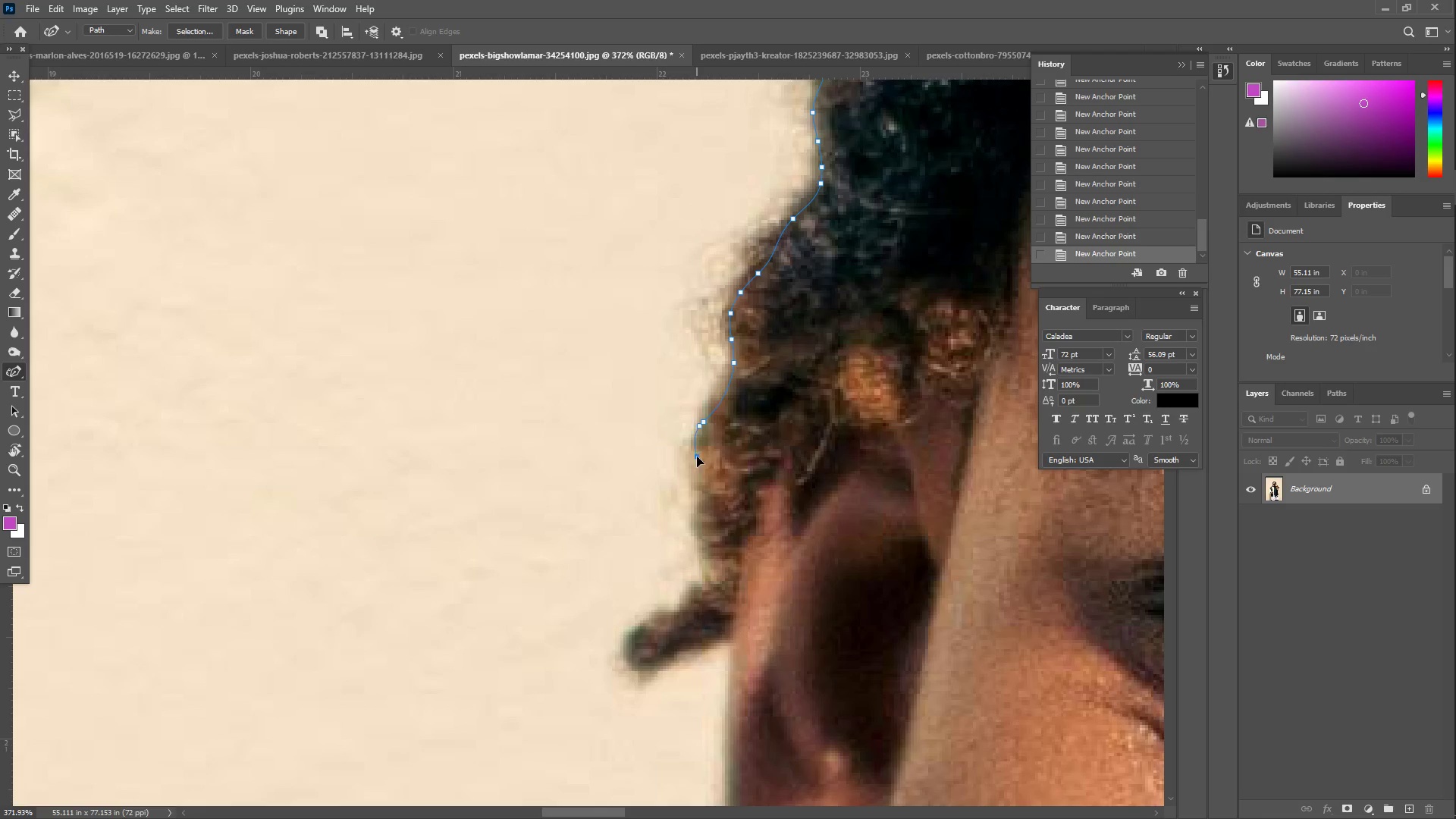 
left_click_drag(start_coordinate=[696, 471], to_coordinate=[695, 486])
 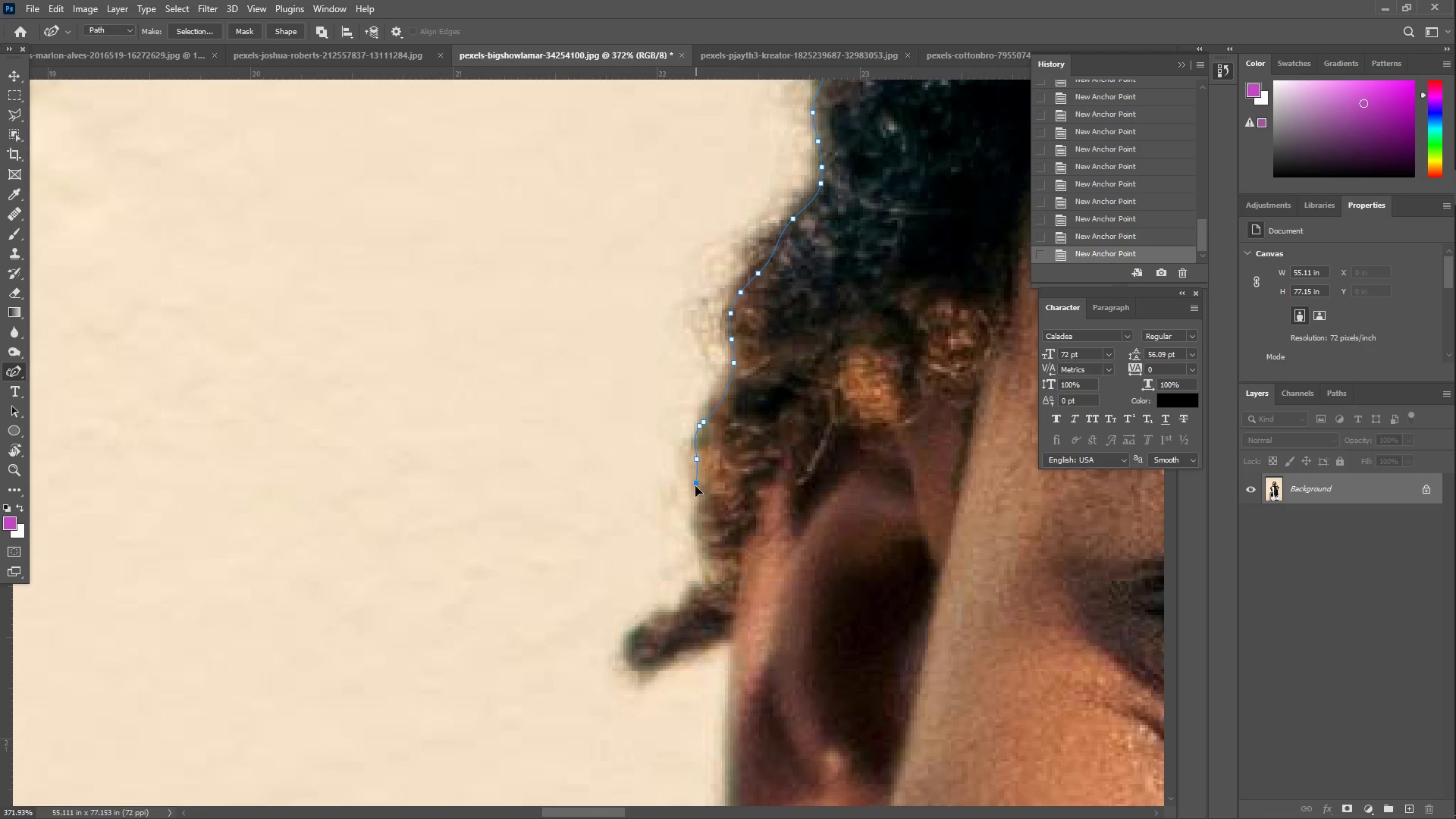 
left_click_drag(start_coordinate=[695, 502], to_coordinate=[695, 516])
 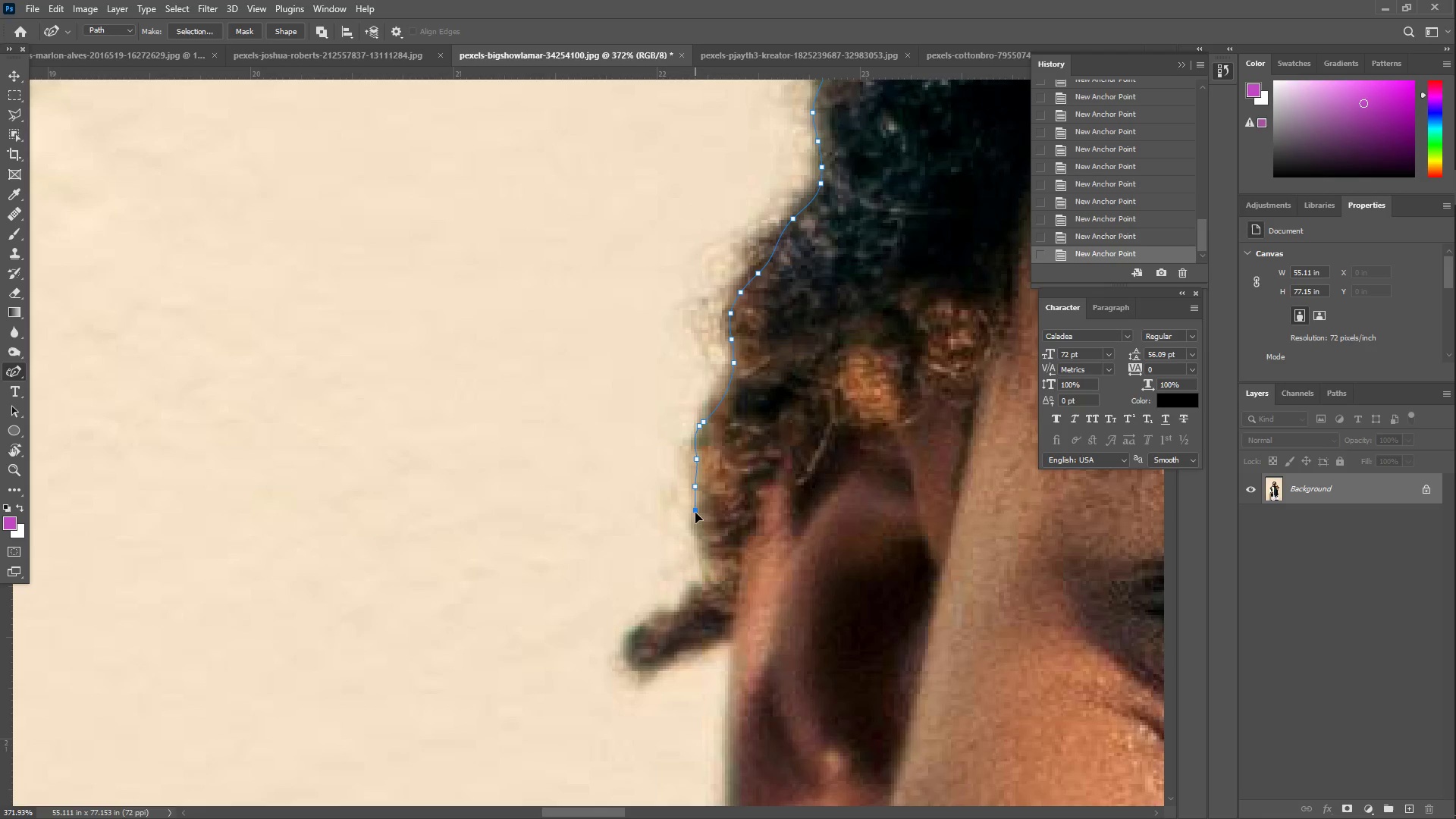 
left_click_drag(start_coordinate=[699, 530], to_coordinate=[703, 543])
 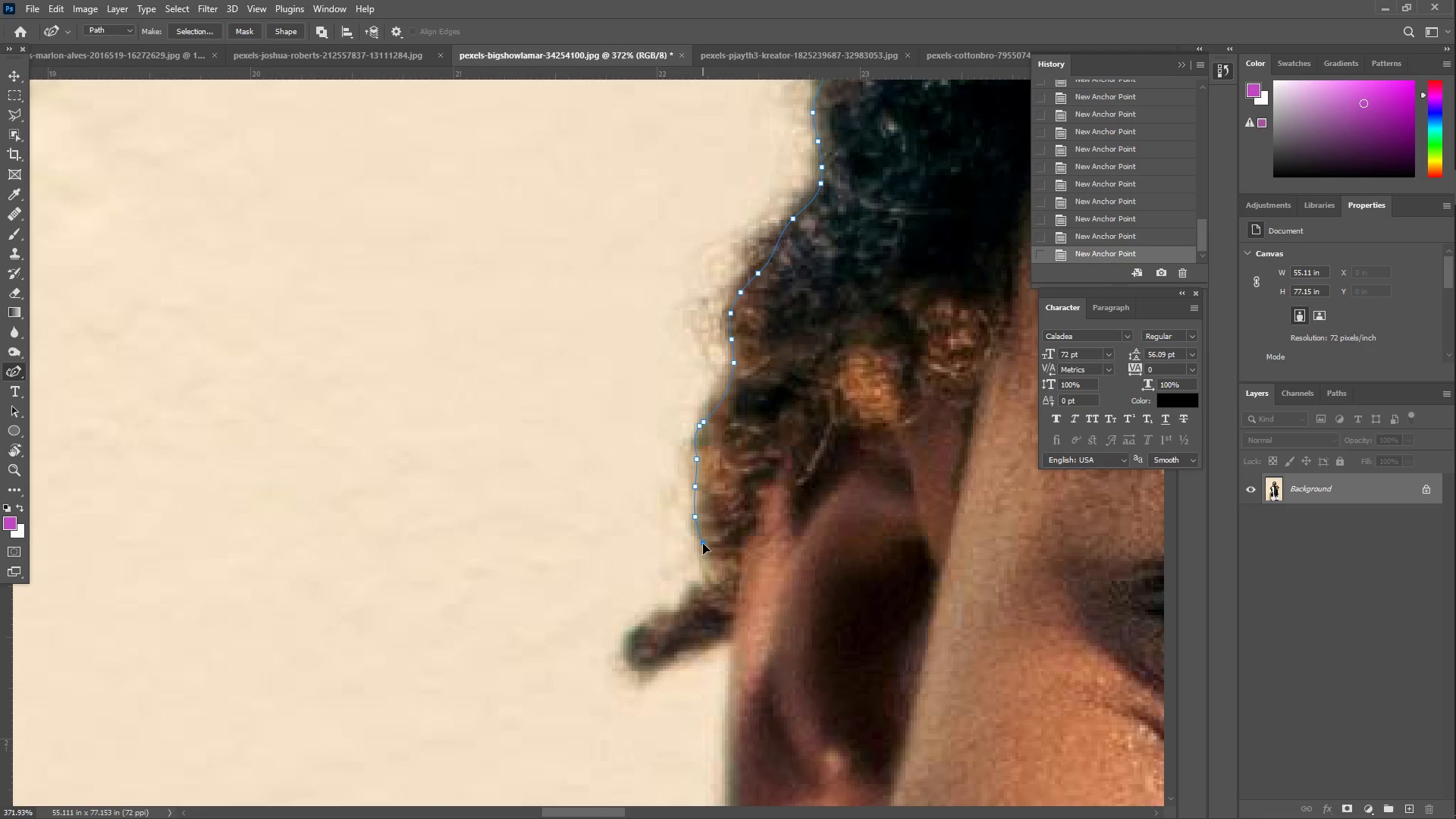 
left_click_drag(start_coordinate=[704, 546], to_coordinate=[704, 551])
 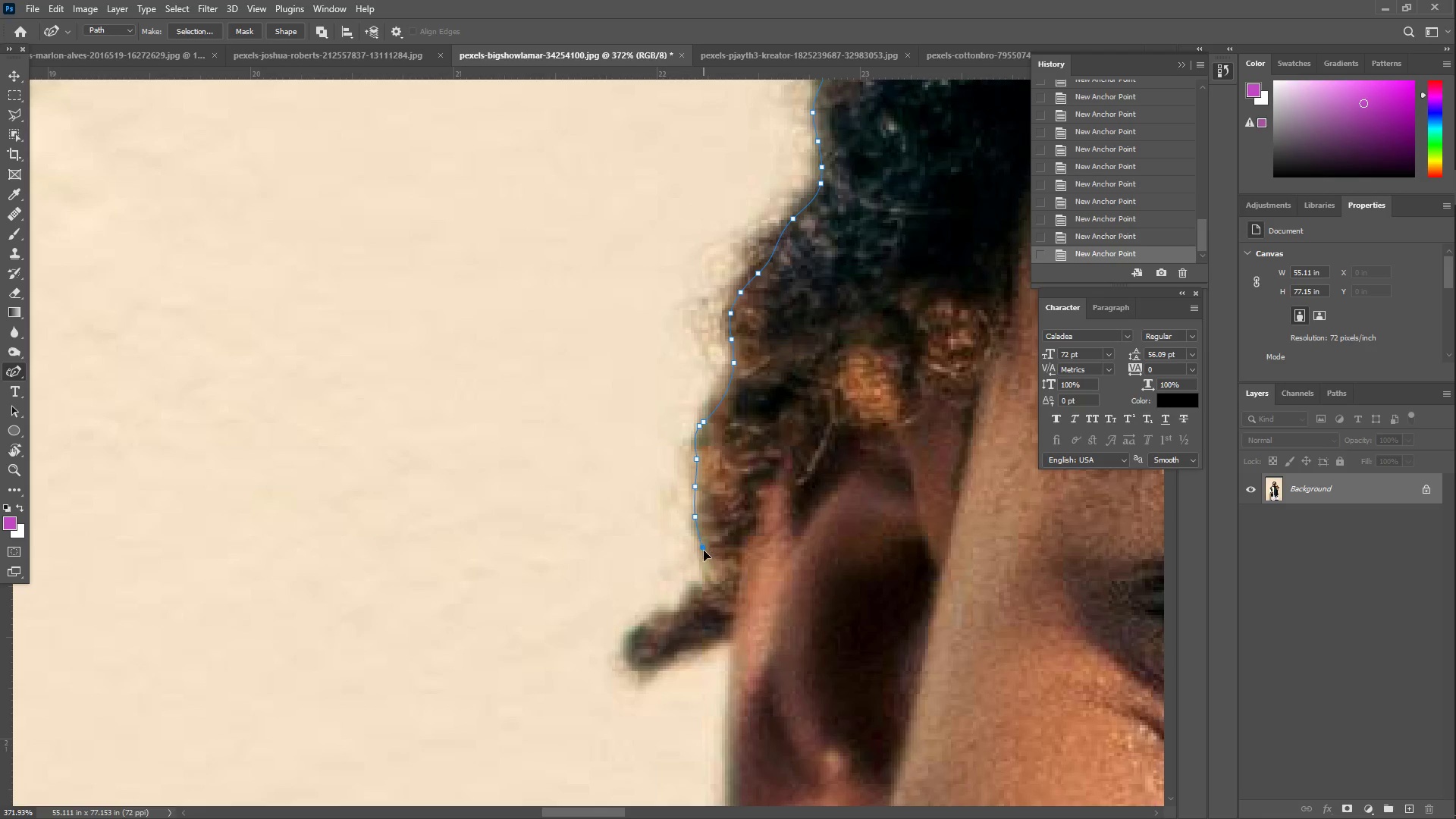 
left_click_drag(start_coordinate=[704, 560], to_coordinate=[704, 565])
 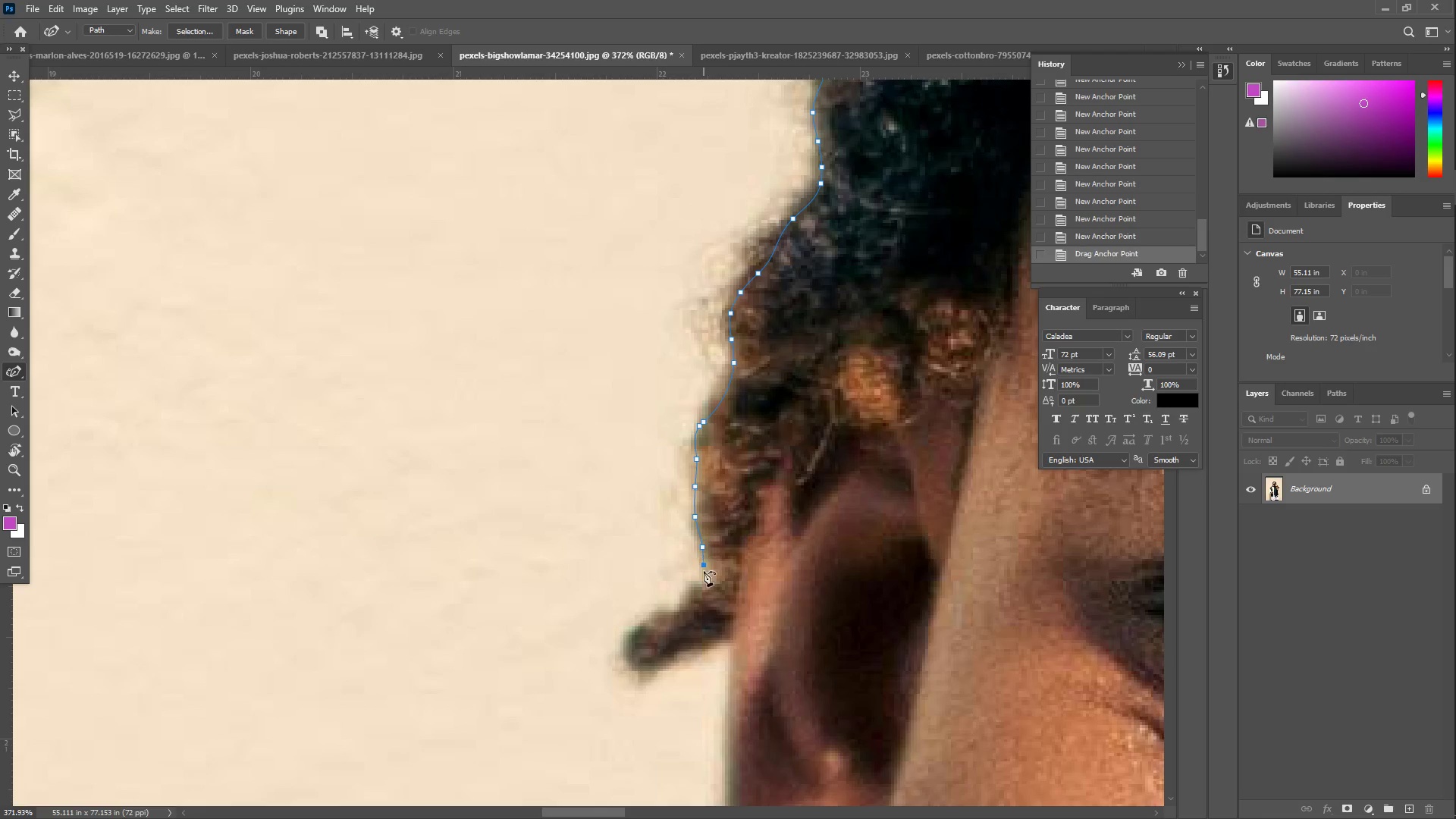 
left_click_drag(start_coordinate=[704, 573], to_coordinate=[704, 577])
 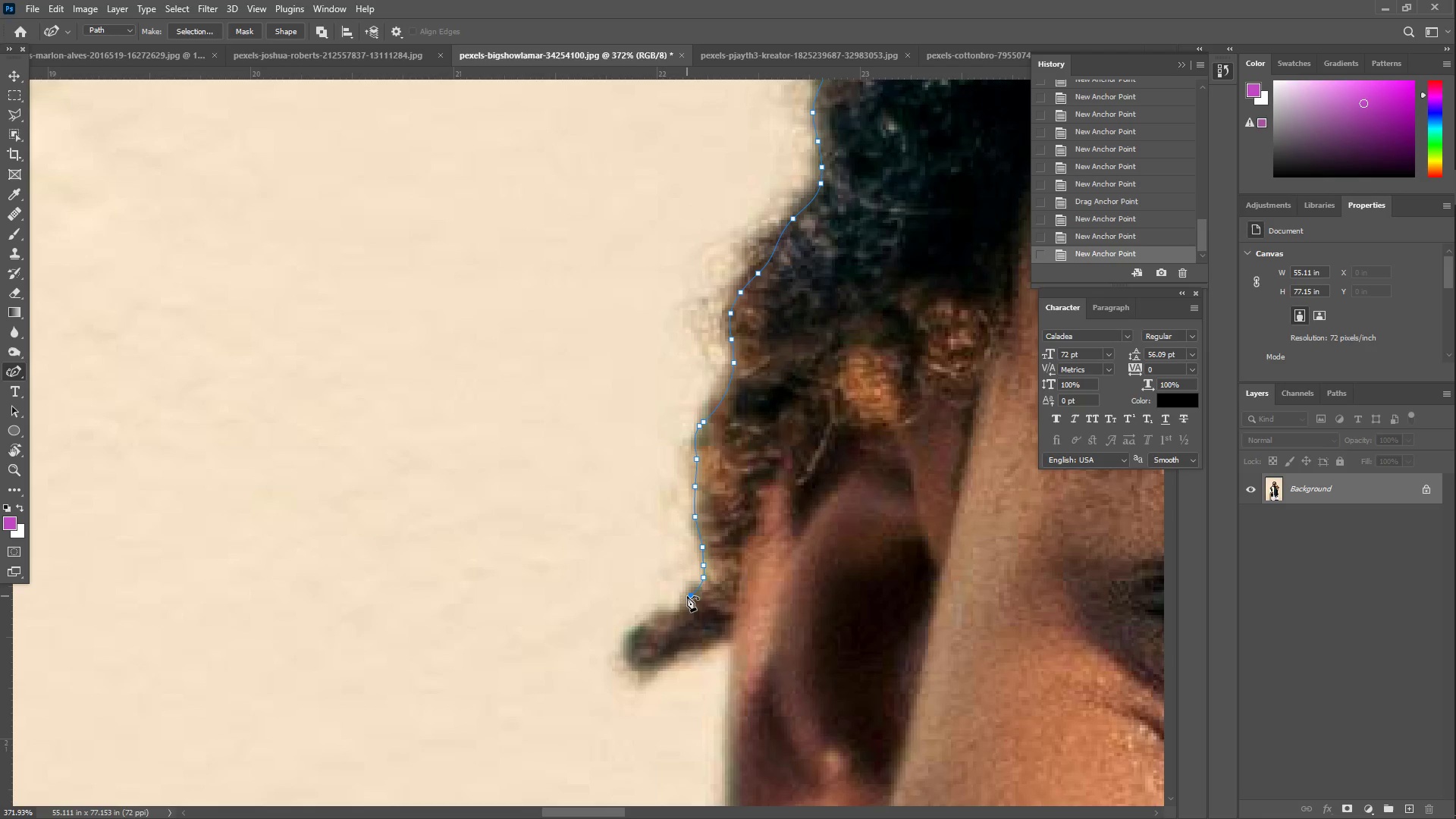 
hold_key(key=Space, duration=1.17)
 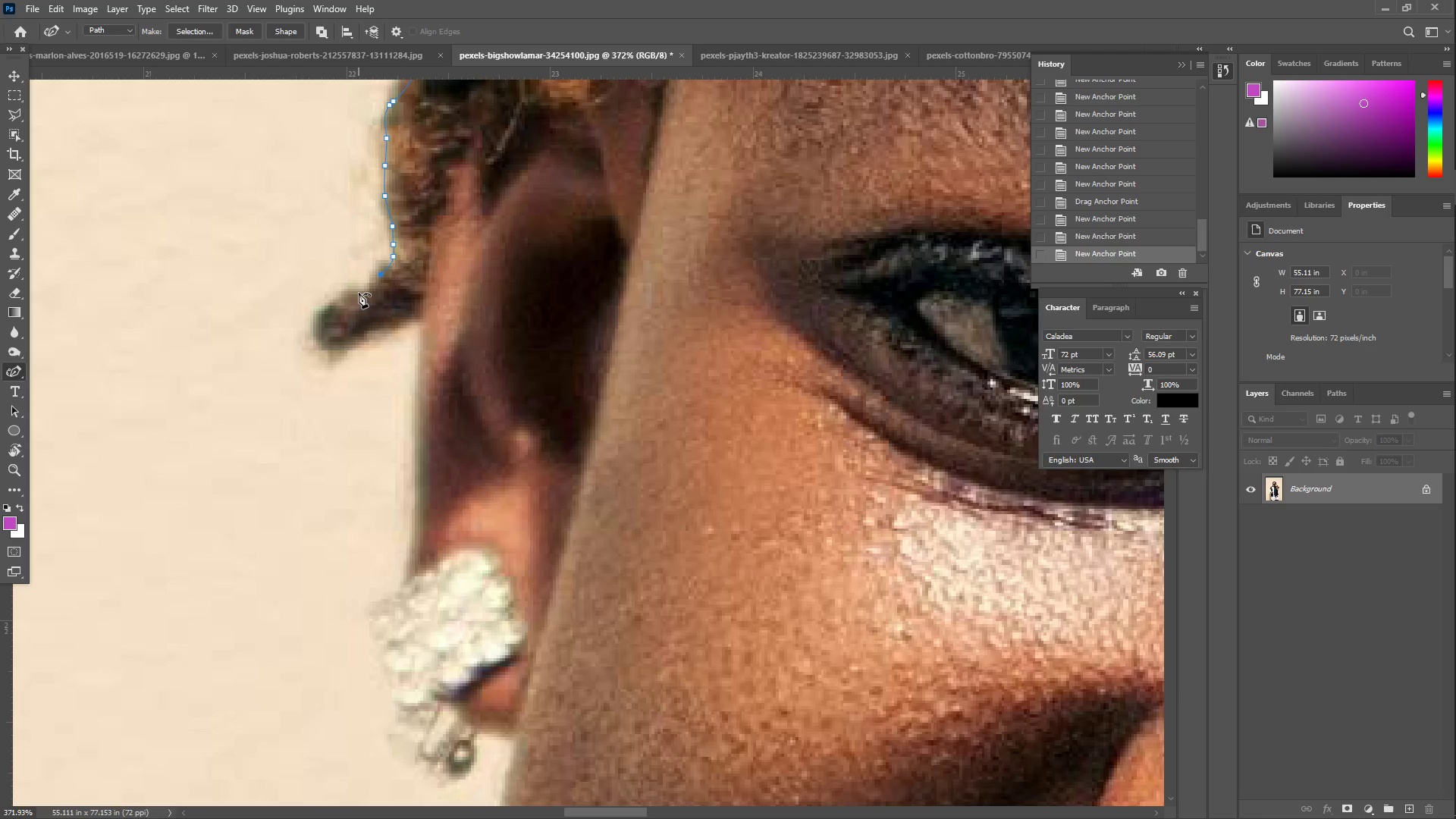 
left_click_drag(start_coordinate=[689, 497], to_coordinate=[378, 177])
 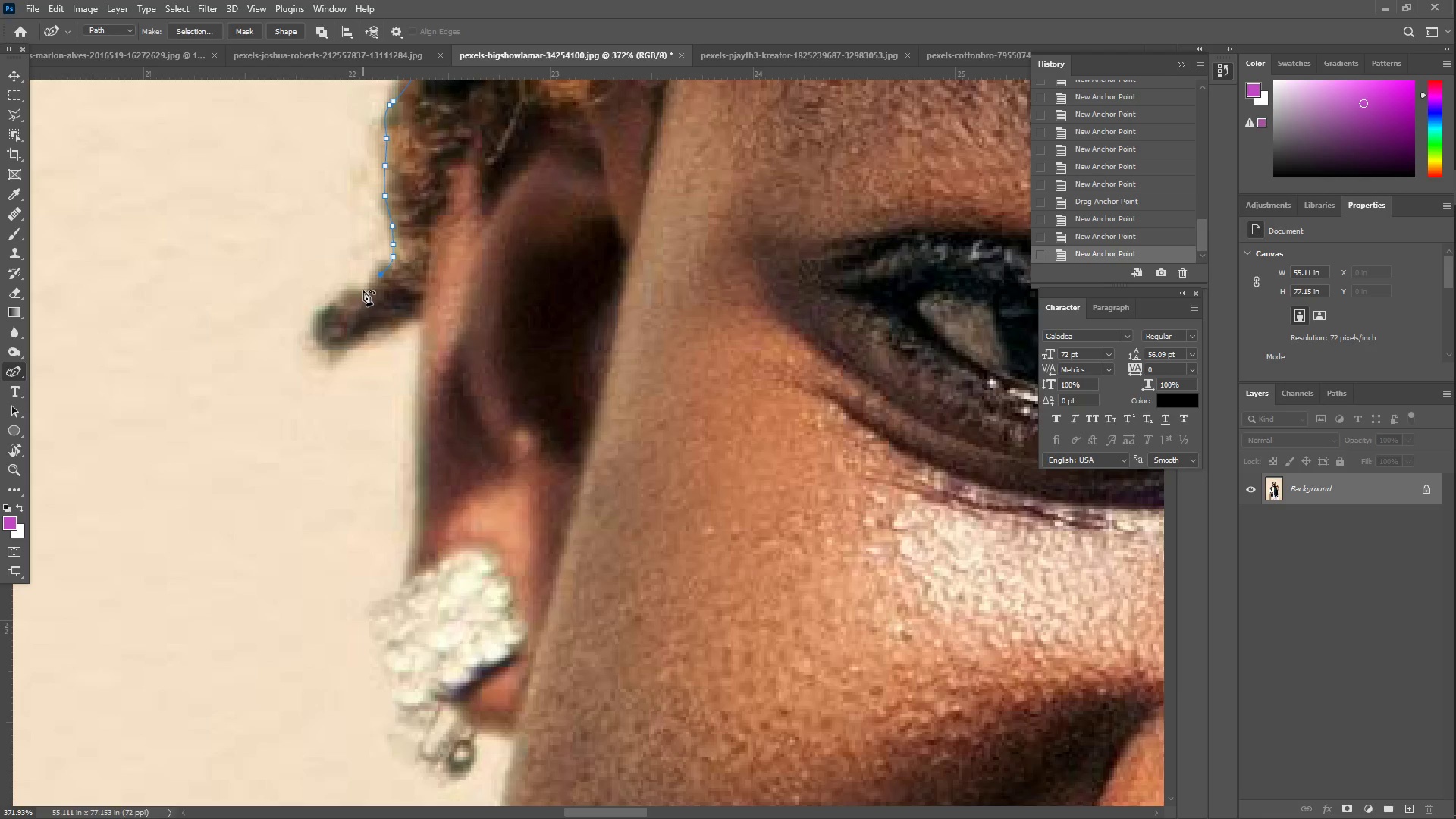 
left_click([367, 290])
 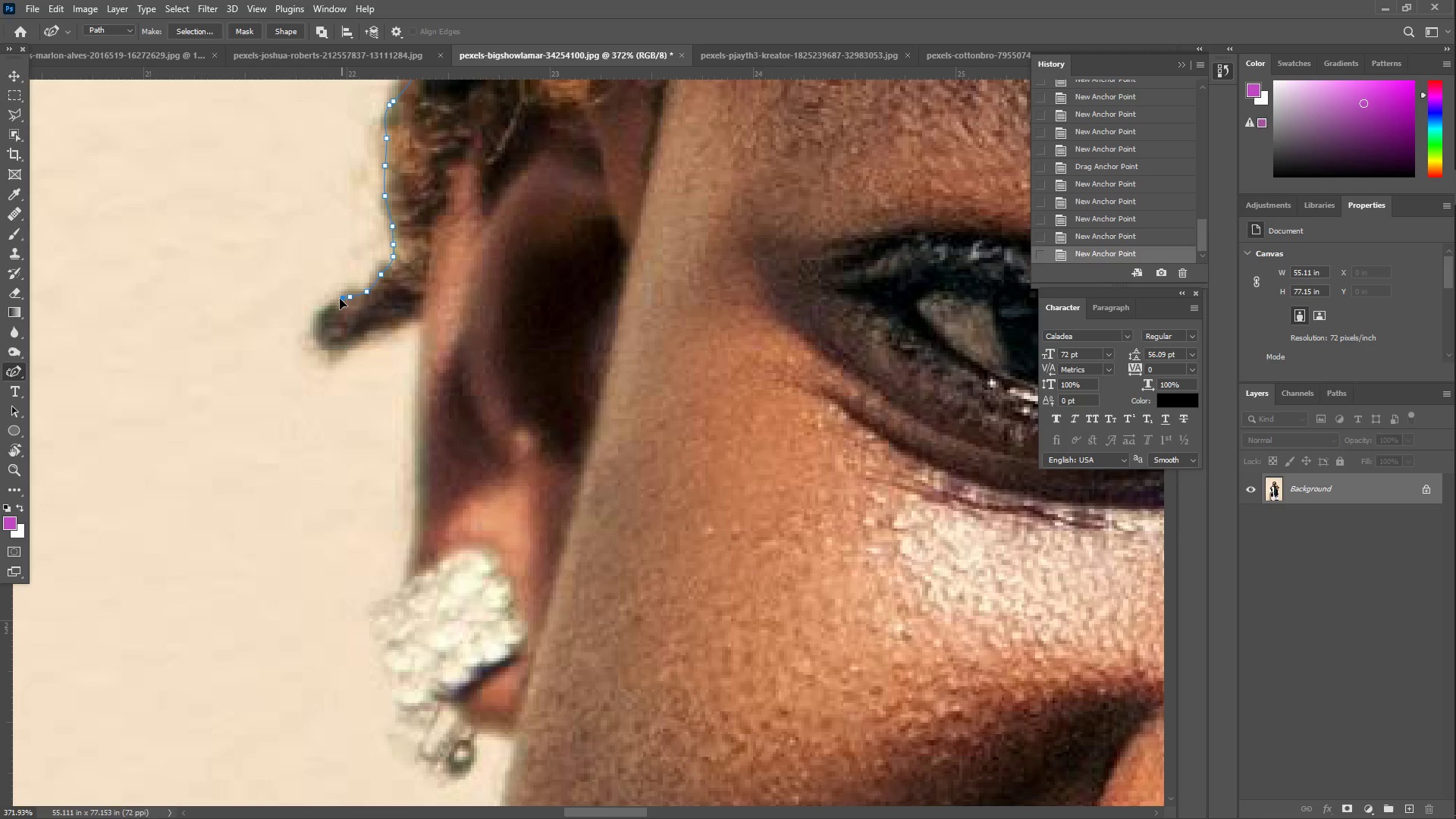 
triple_click([328, 307])
 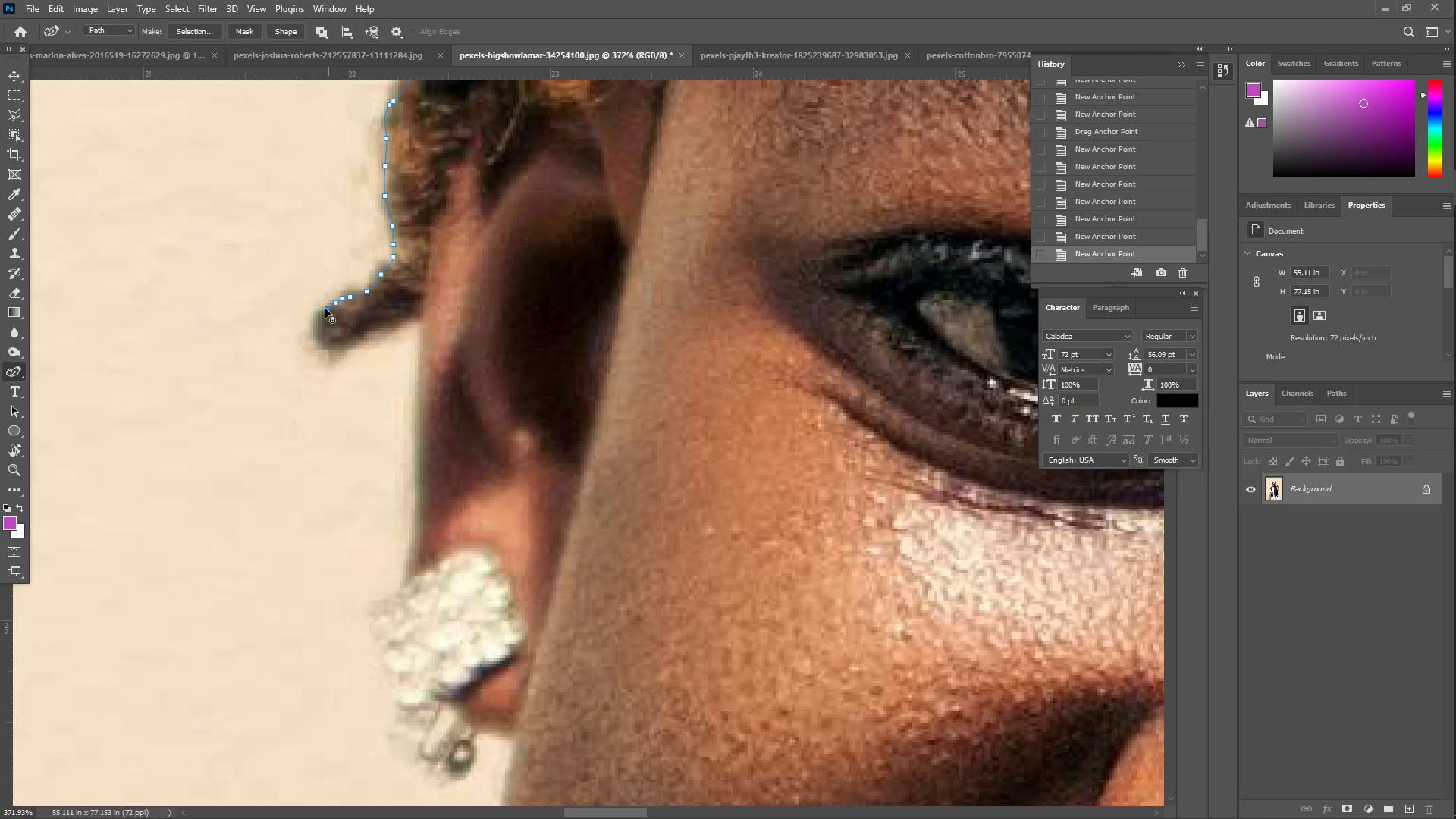 
left_click_drag(start_coordinate=[324, 310], to_coordinate=[321, 316])
 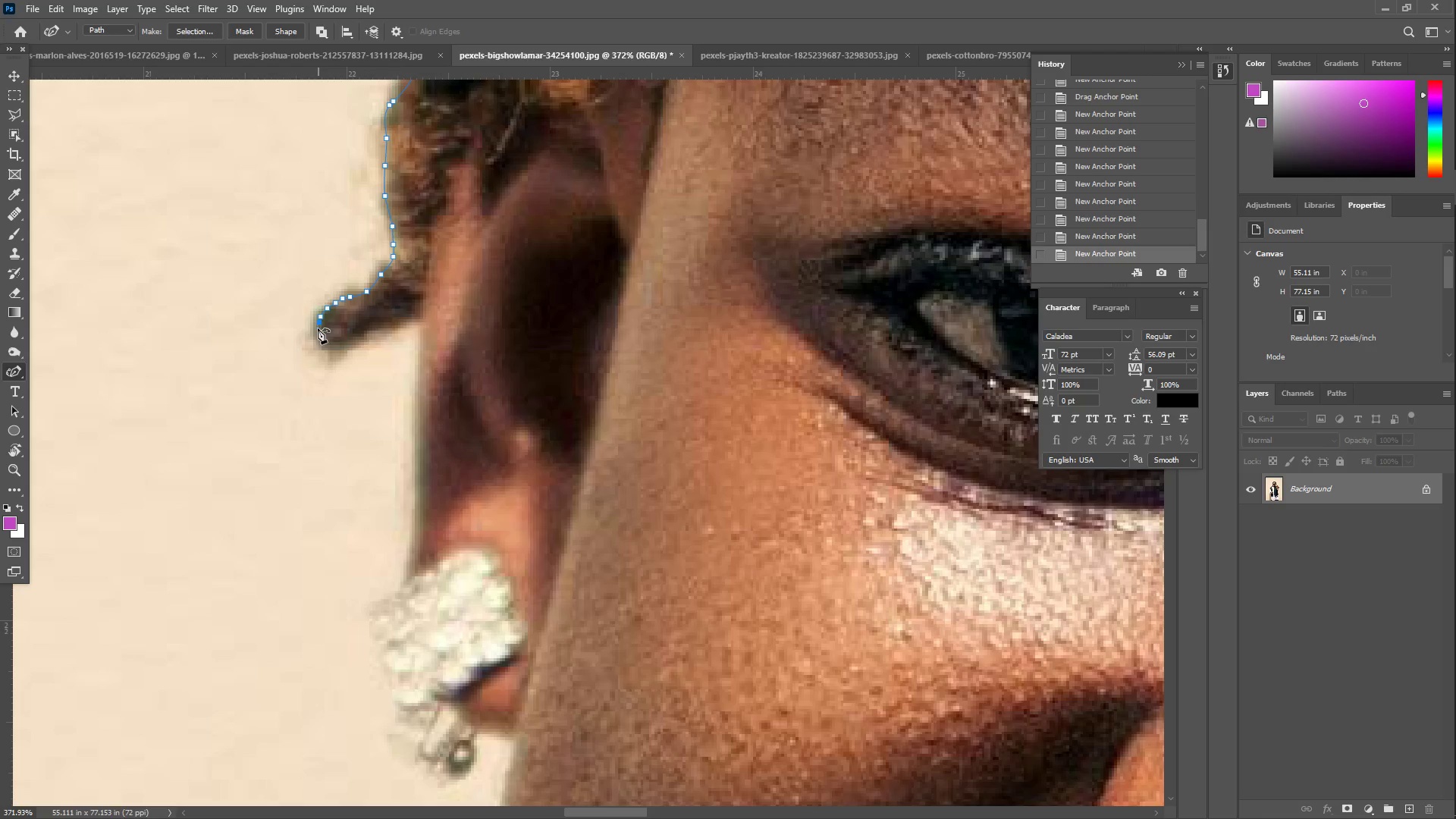 
left_click_drag(start_coordinate=[317, 337], to_coordinate=[317, 346])
 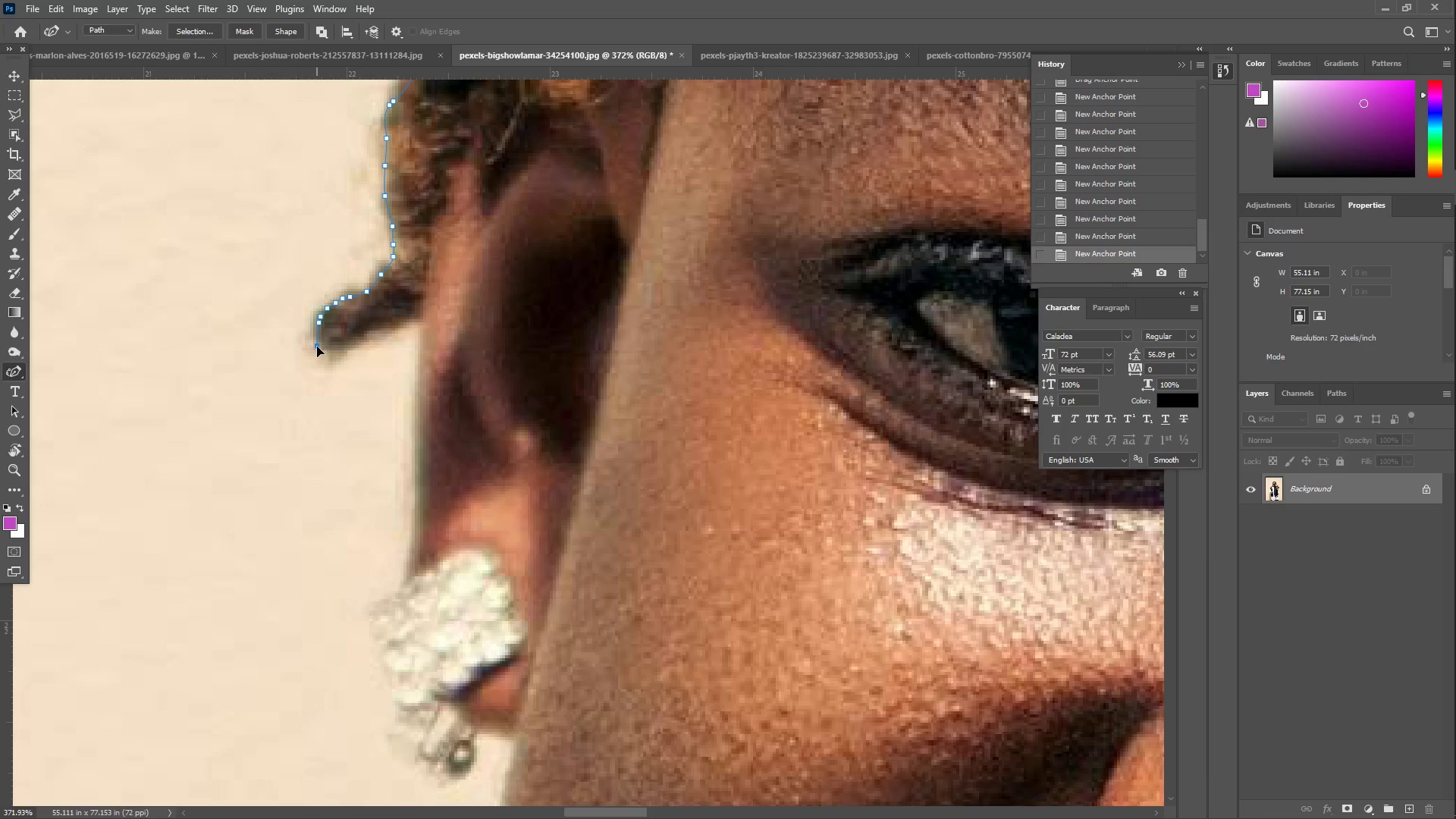 
left_click_drag(start_coordinate=[319, 348], to_coordinate=[323, 351])
 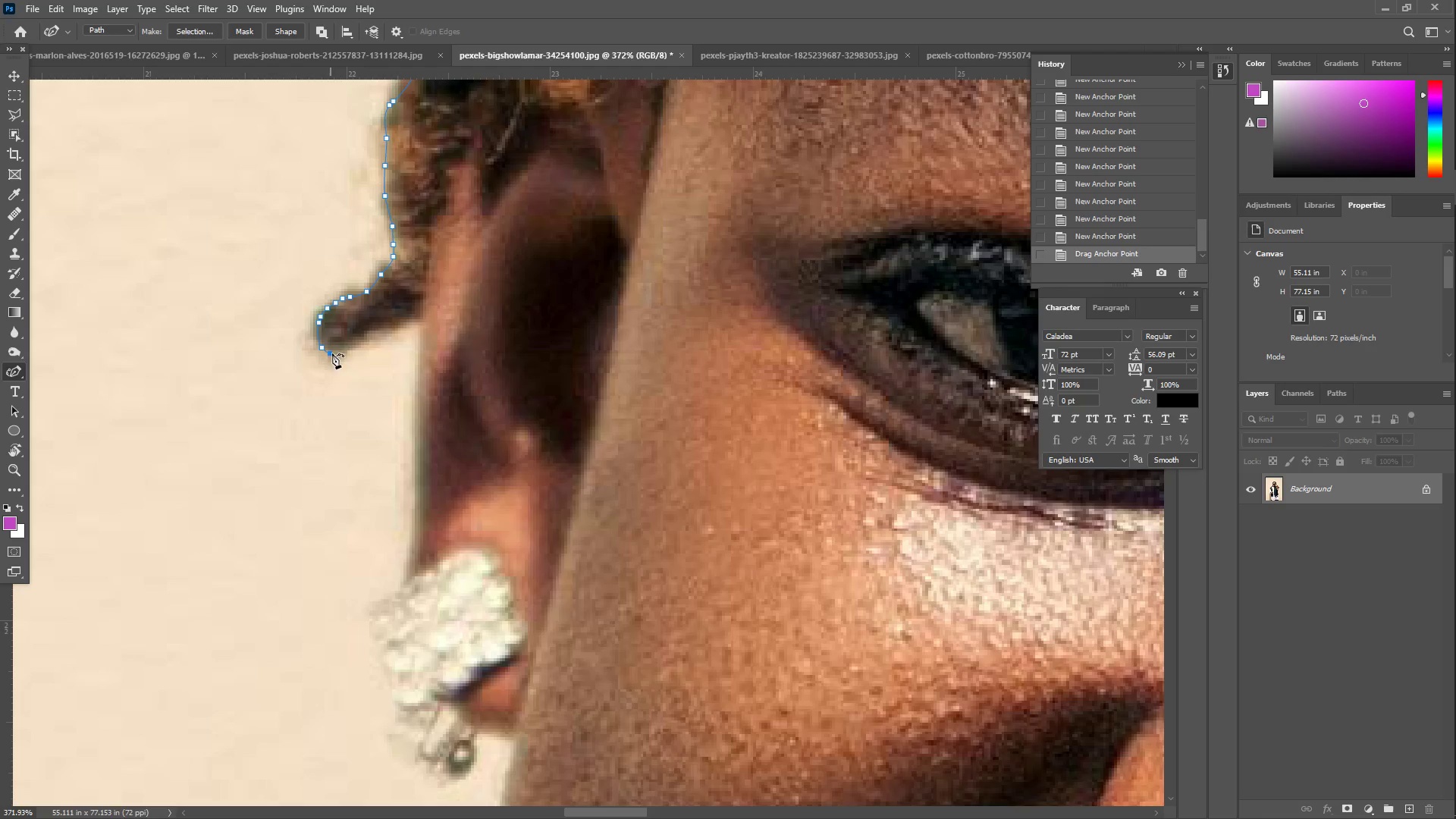 
left_click_drag(start_coordinate=[341, 348], to_coordinate=[352, 342])
 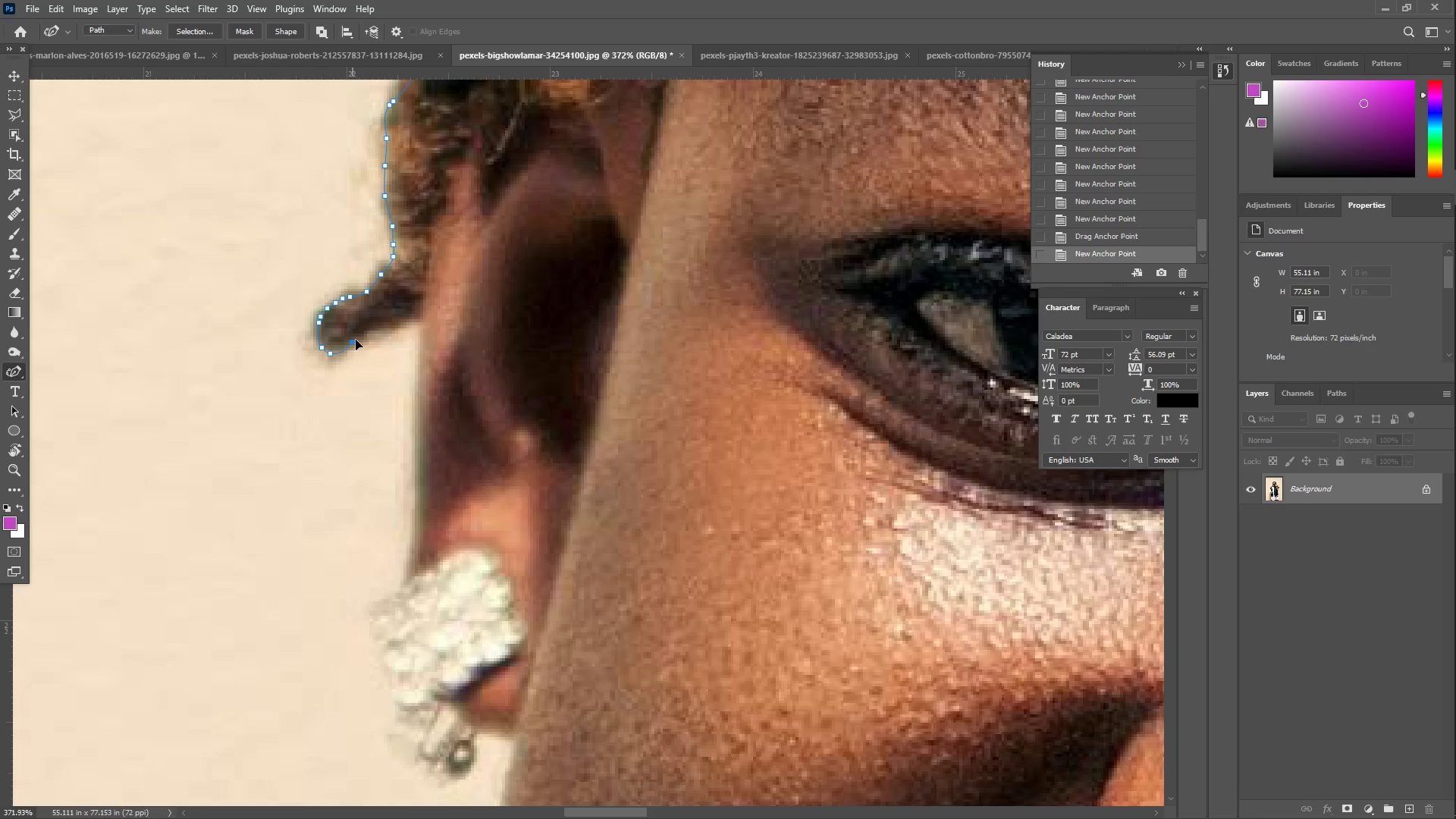 
left_click_drag(start_coordinate=[360, 337], to_coordinate=[369, 330])
 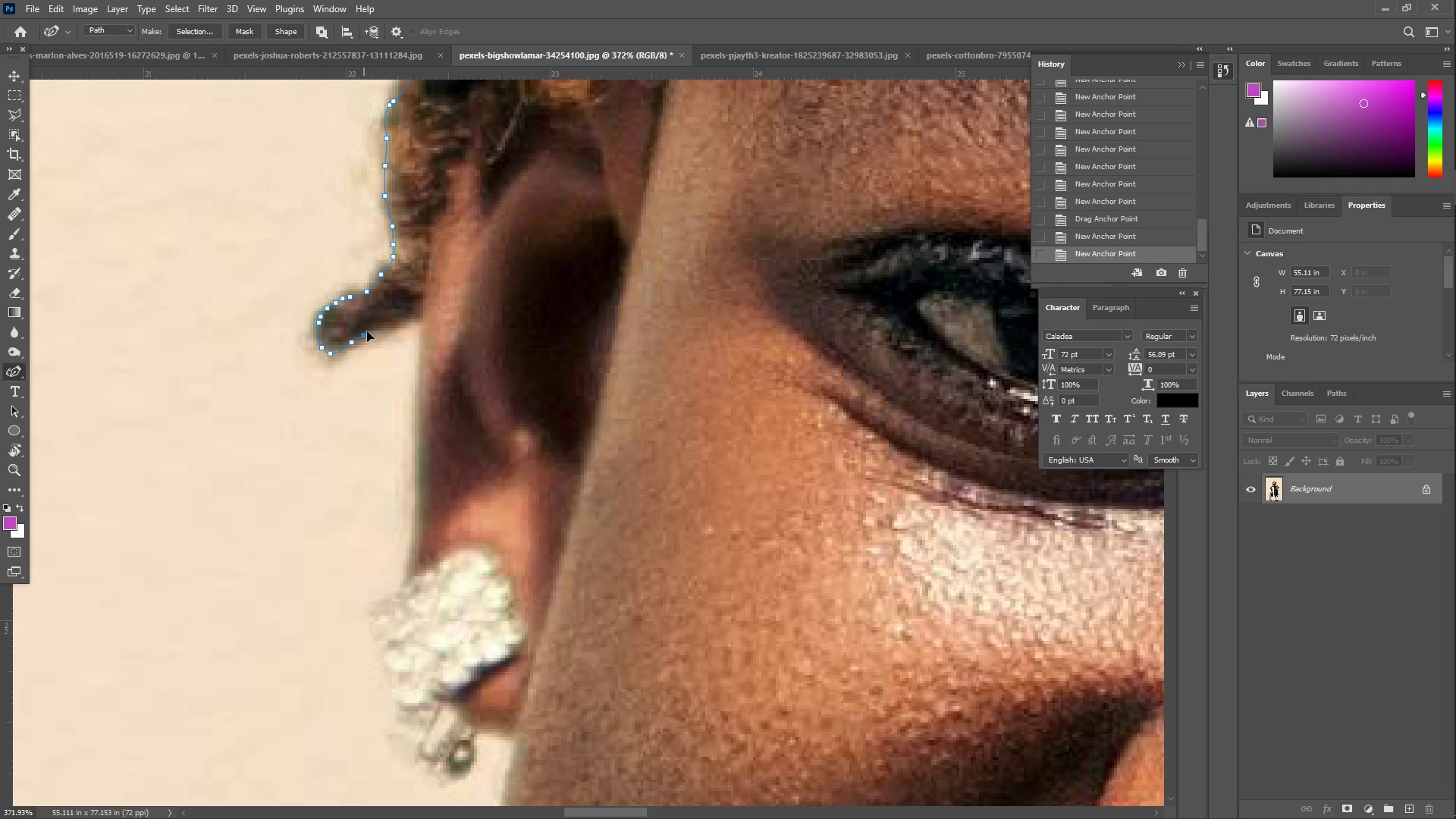 
left_click_drag(start_coordinate=[381, 328], to_coordinate=[388, 325])
 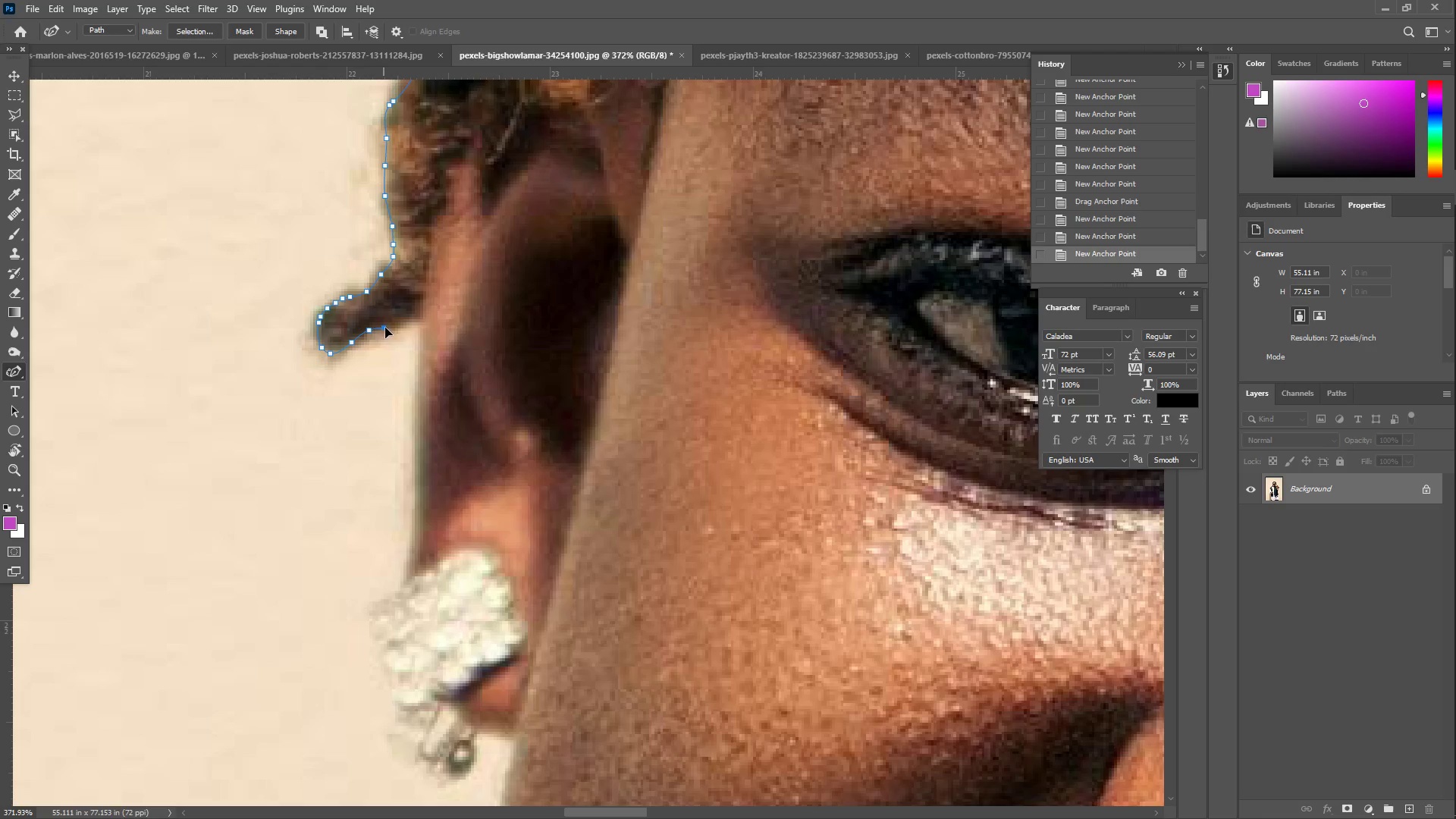 
left_click_drag(start_coordinate=[393, 323], to_coordinate=[401, 323])
 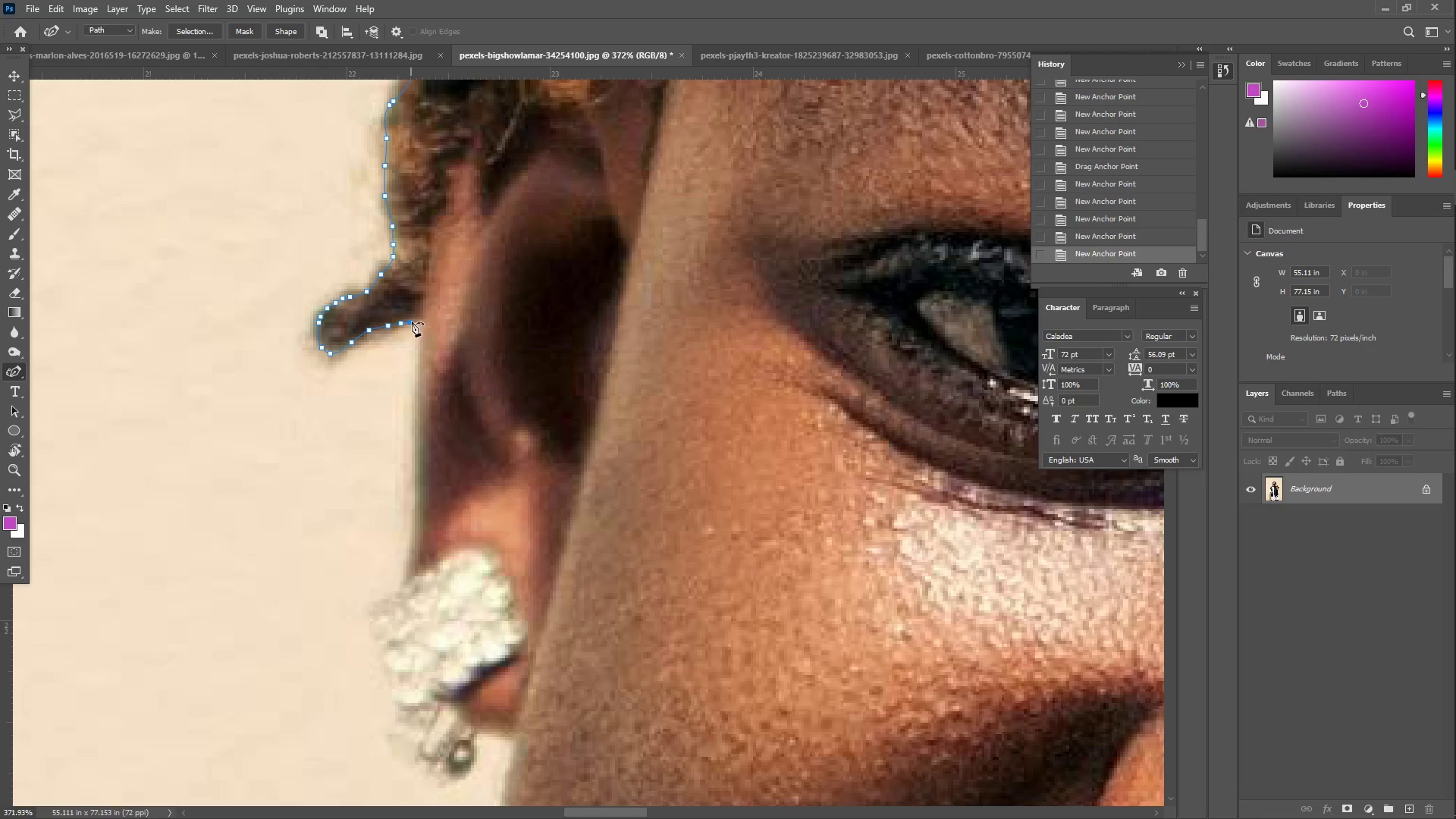 
triple_click([415, 318])
 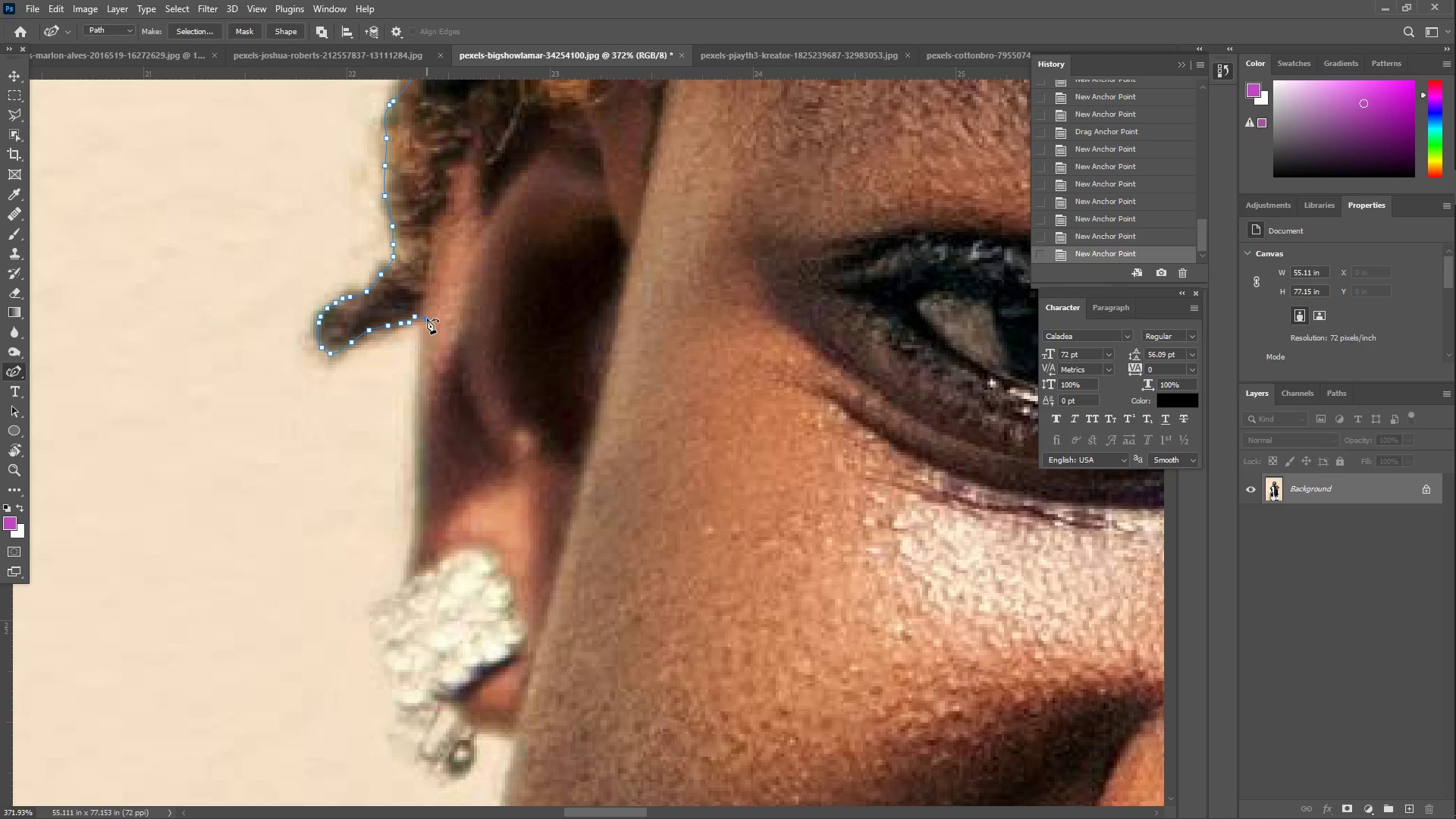 
left_click_drag(start_coordinate=[427, 329], to_coordinate=[425, 334])
 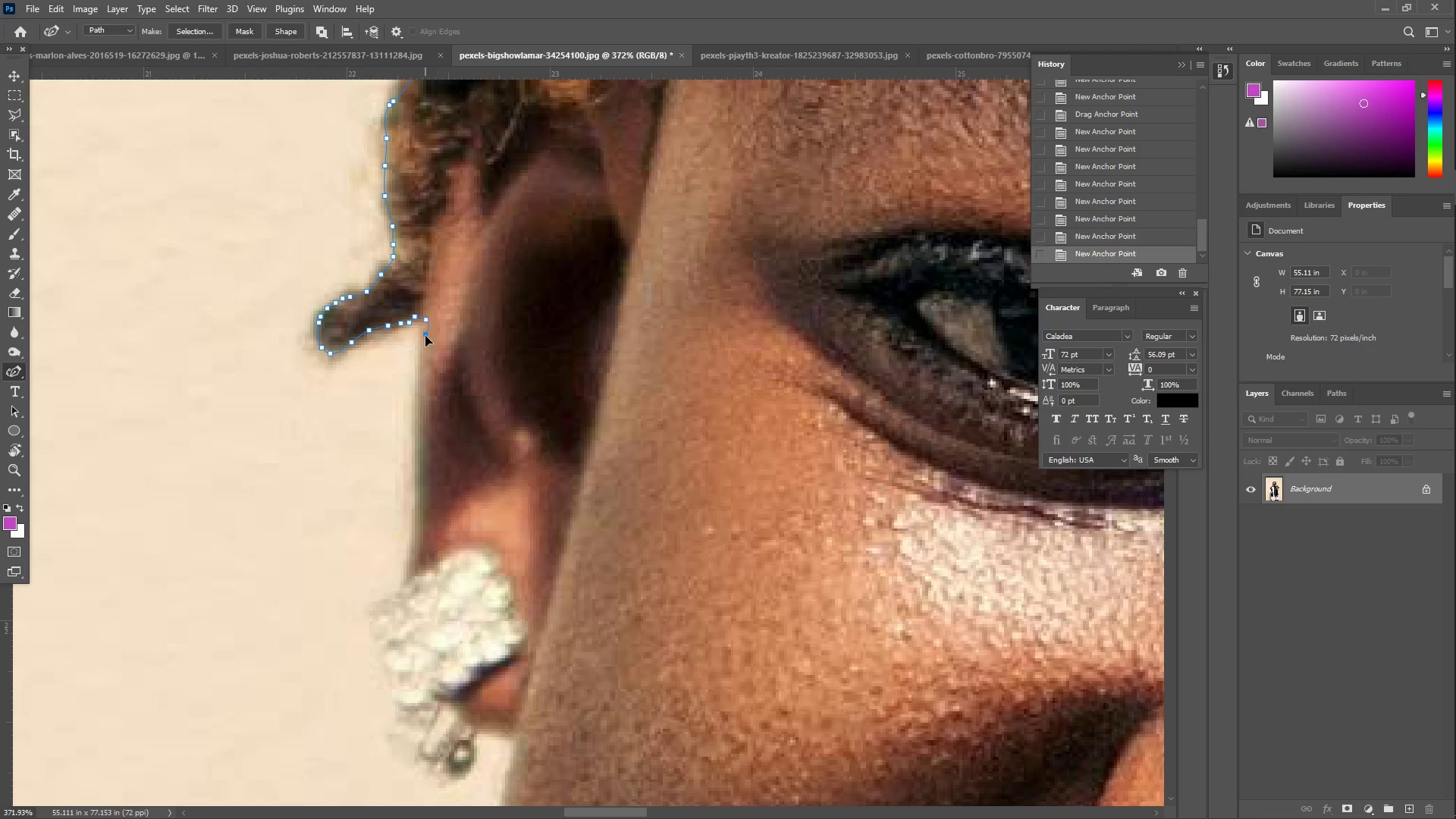 
left_click_drag(start_coordinate=[425, 337], to_coordinate=[425, 343])
 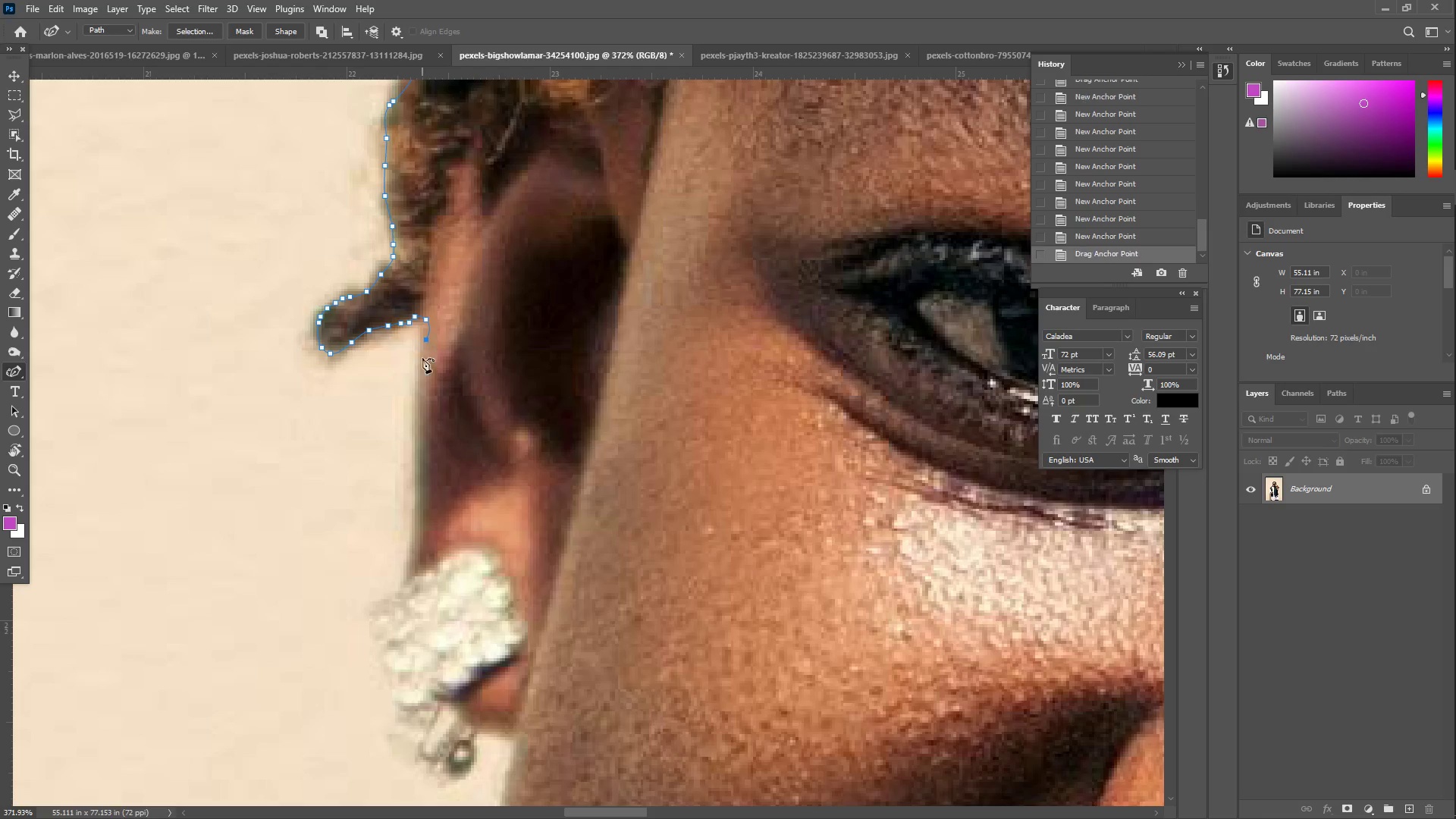 
left_click_drag(start_coordinate=[421, 369], to_coordinate=[421, 378])
 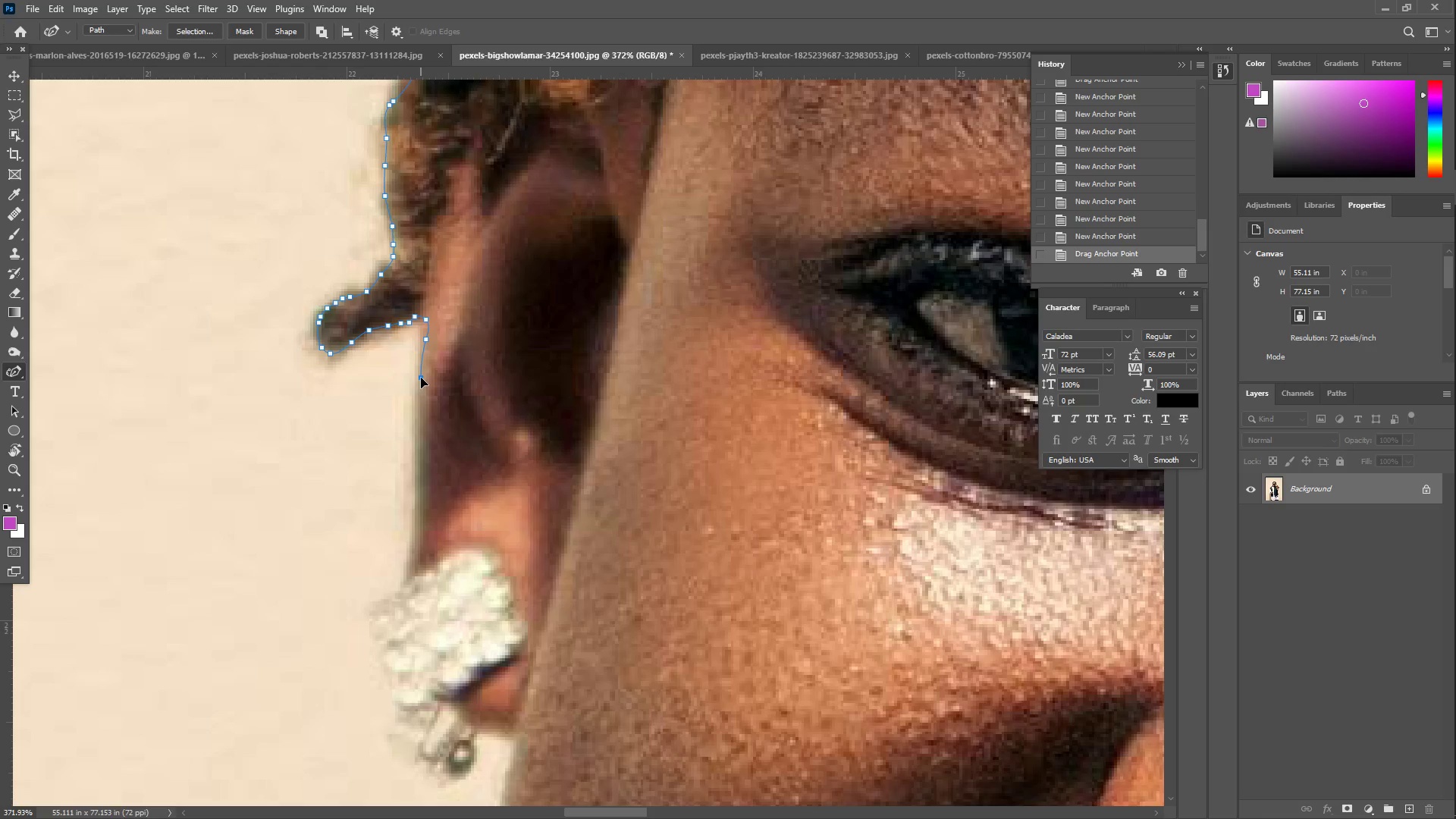 
left_click_drag(start_coordinate=[419, 381], to_coordinate=[418, 388])
 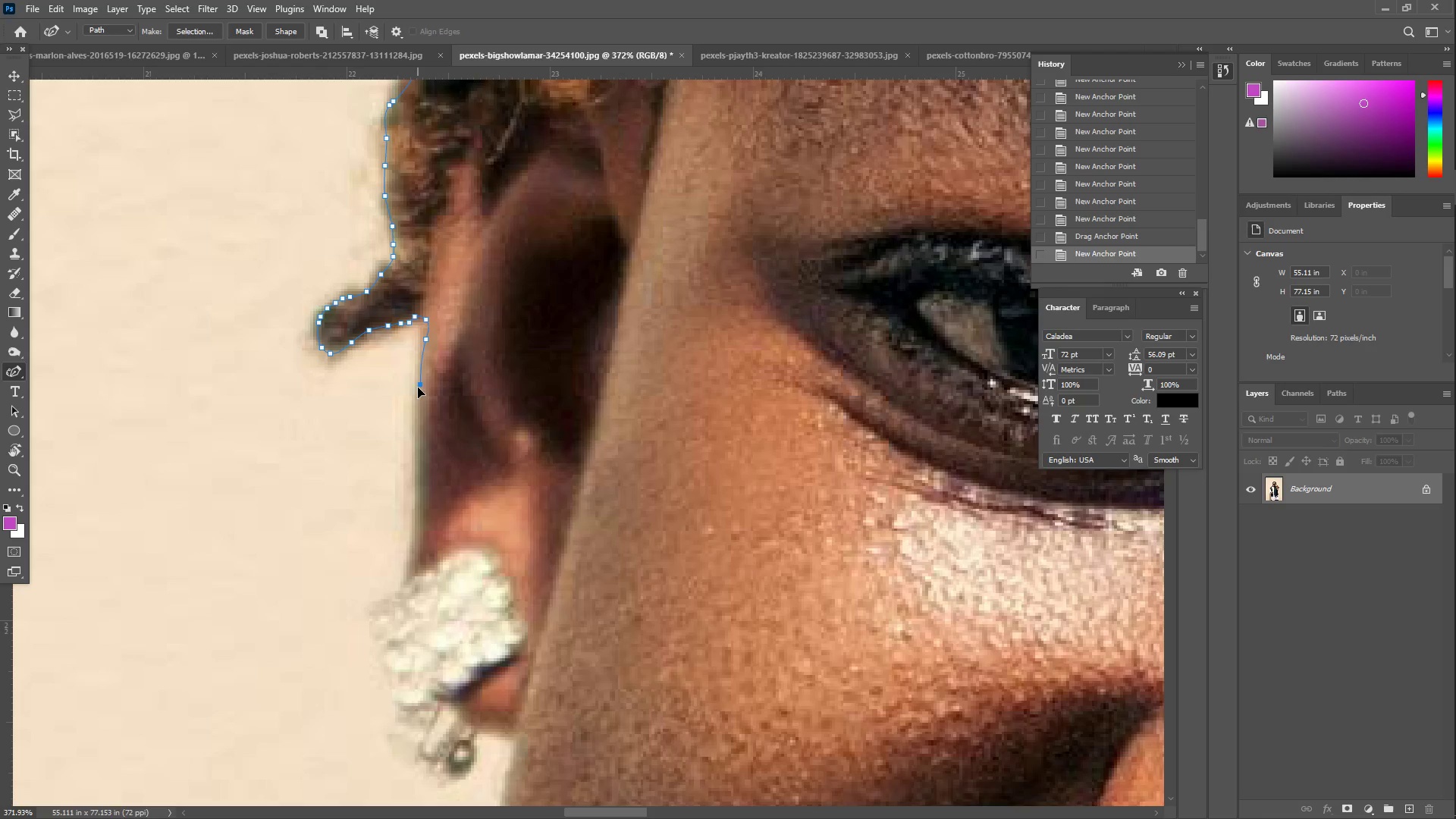 
left_click_drag(start_coordinate=[415, 403], to_coordinate=[414, 413])
 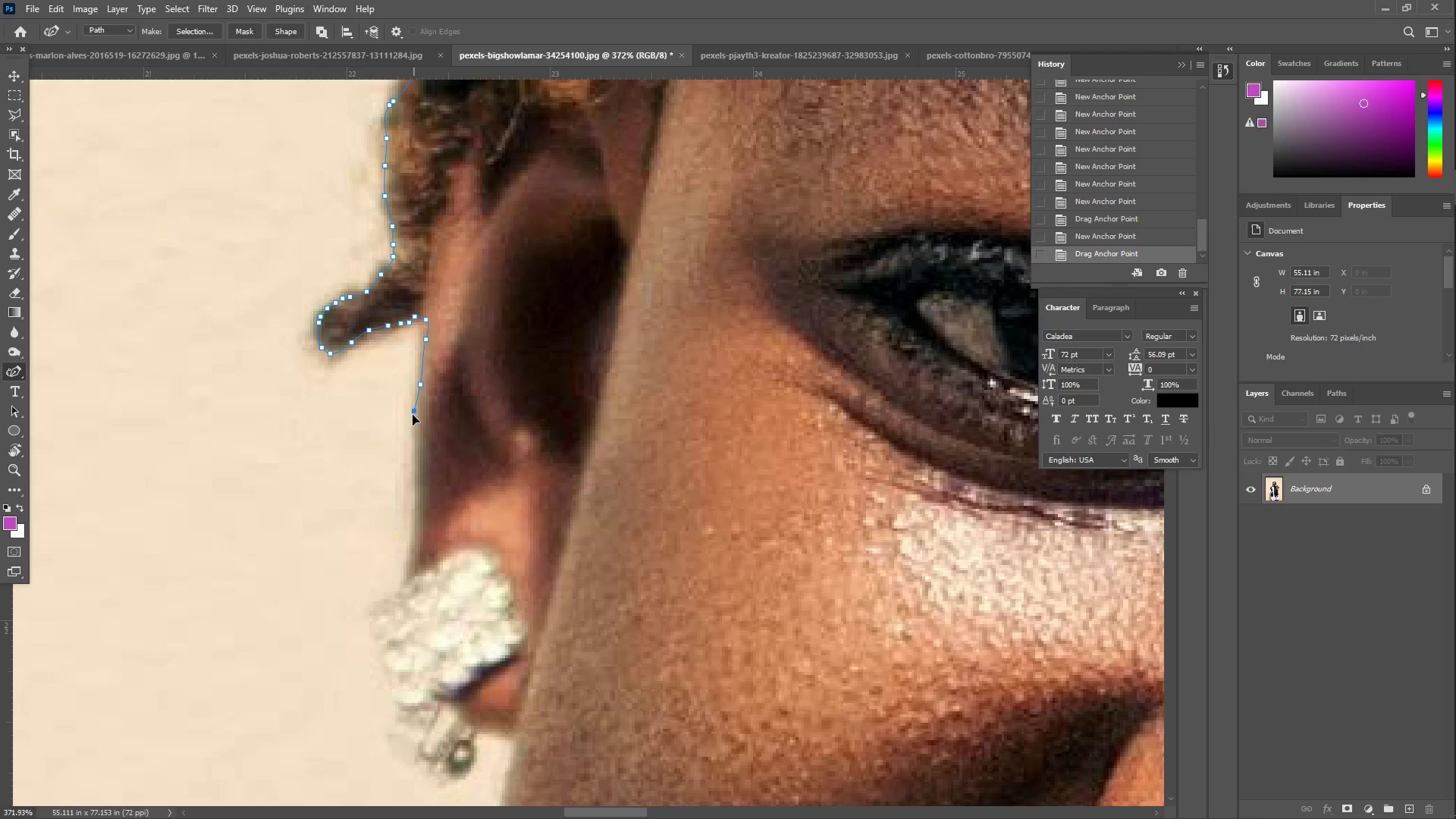 
left_click_drag(start_coordinate=[413, 428], to_coordinate=[413, 441])
 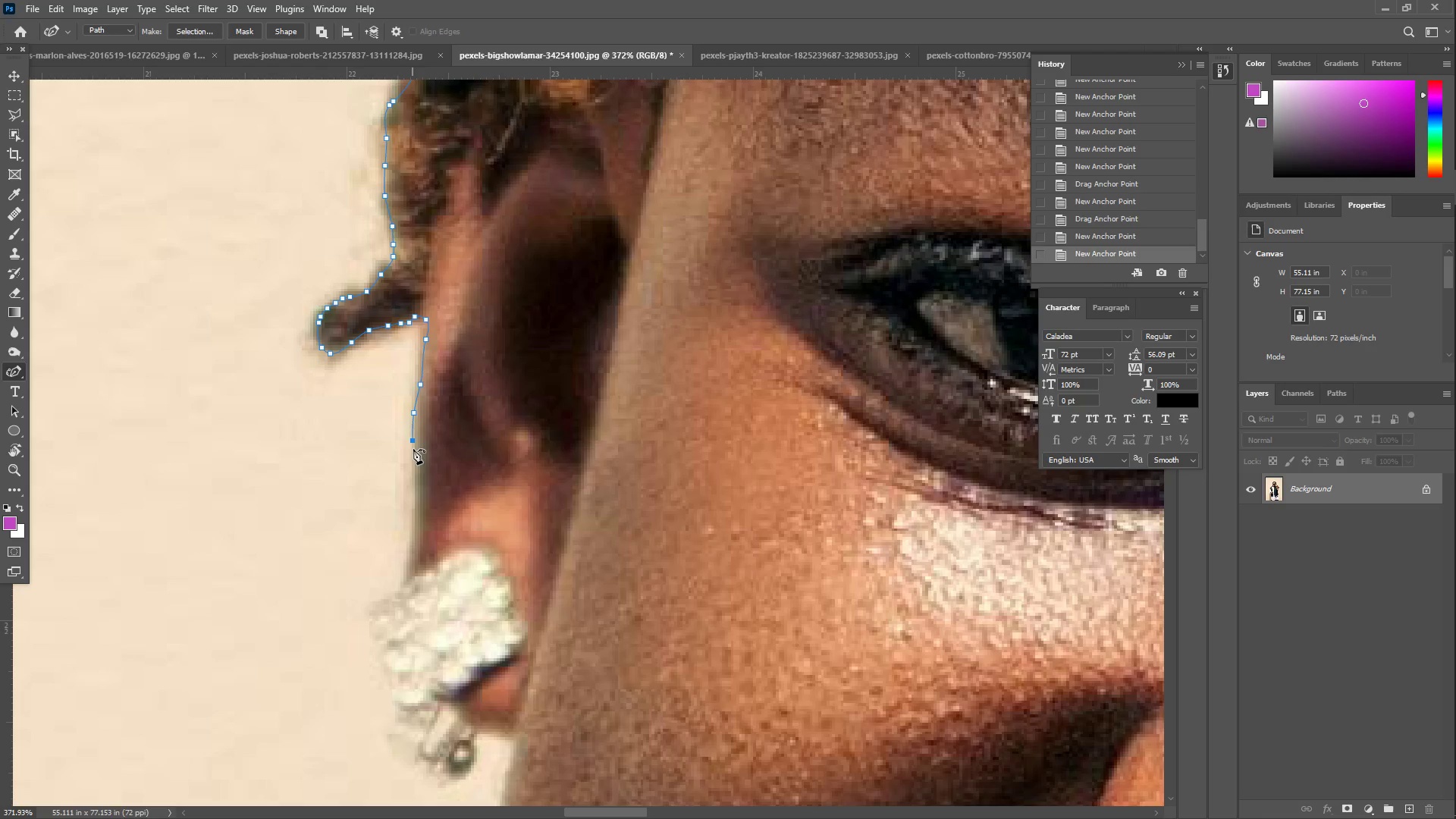 
left_click_drag(start_coordinate=[414, 453], to_coordinate=[415, 460])
 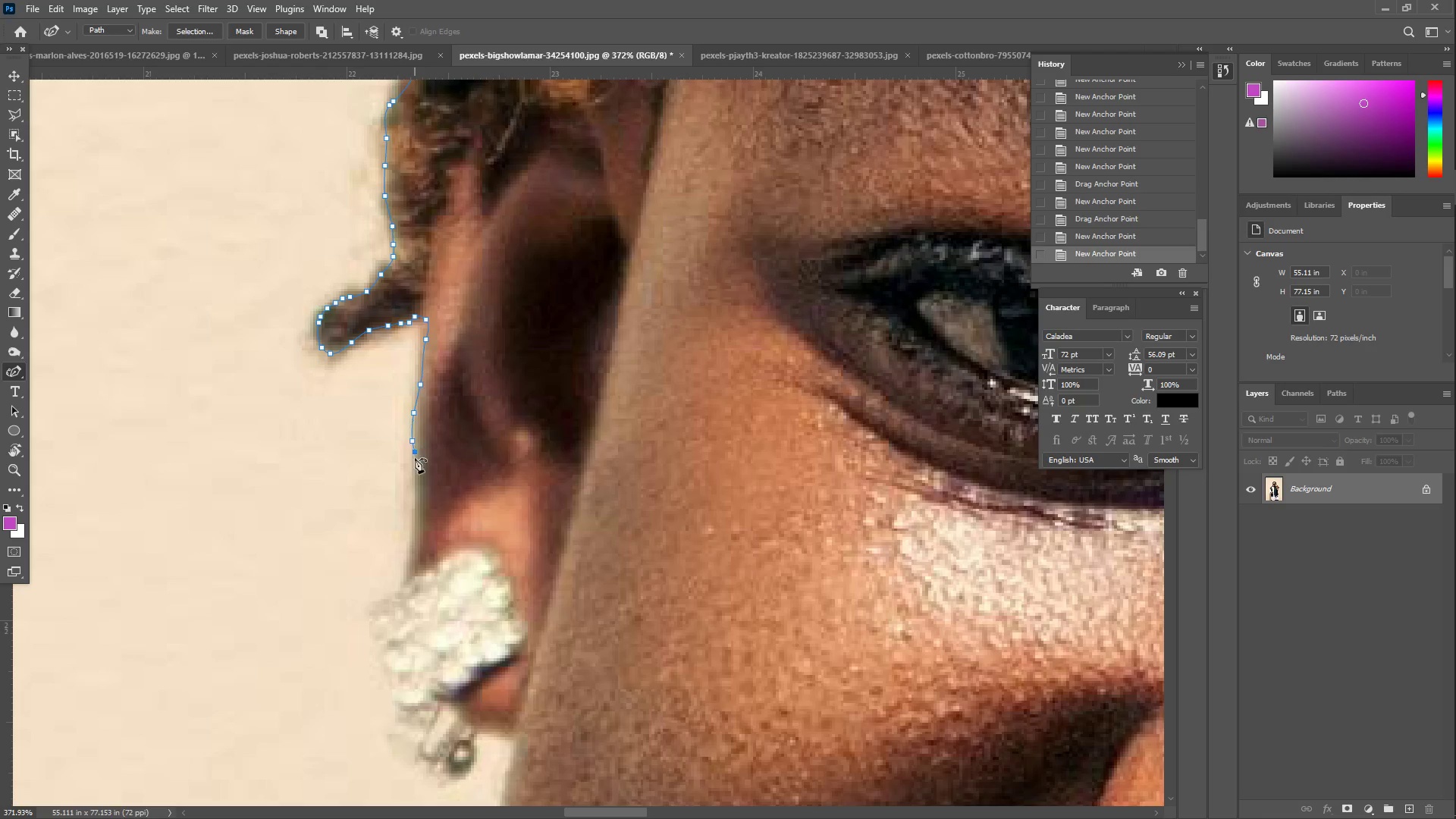 
left_click_drag(start_coordinate=[416, 472], to_coordinate=[416, 484])
 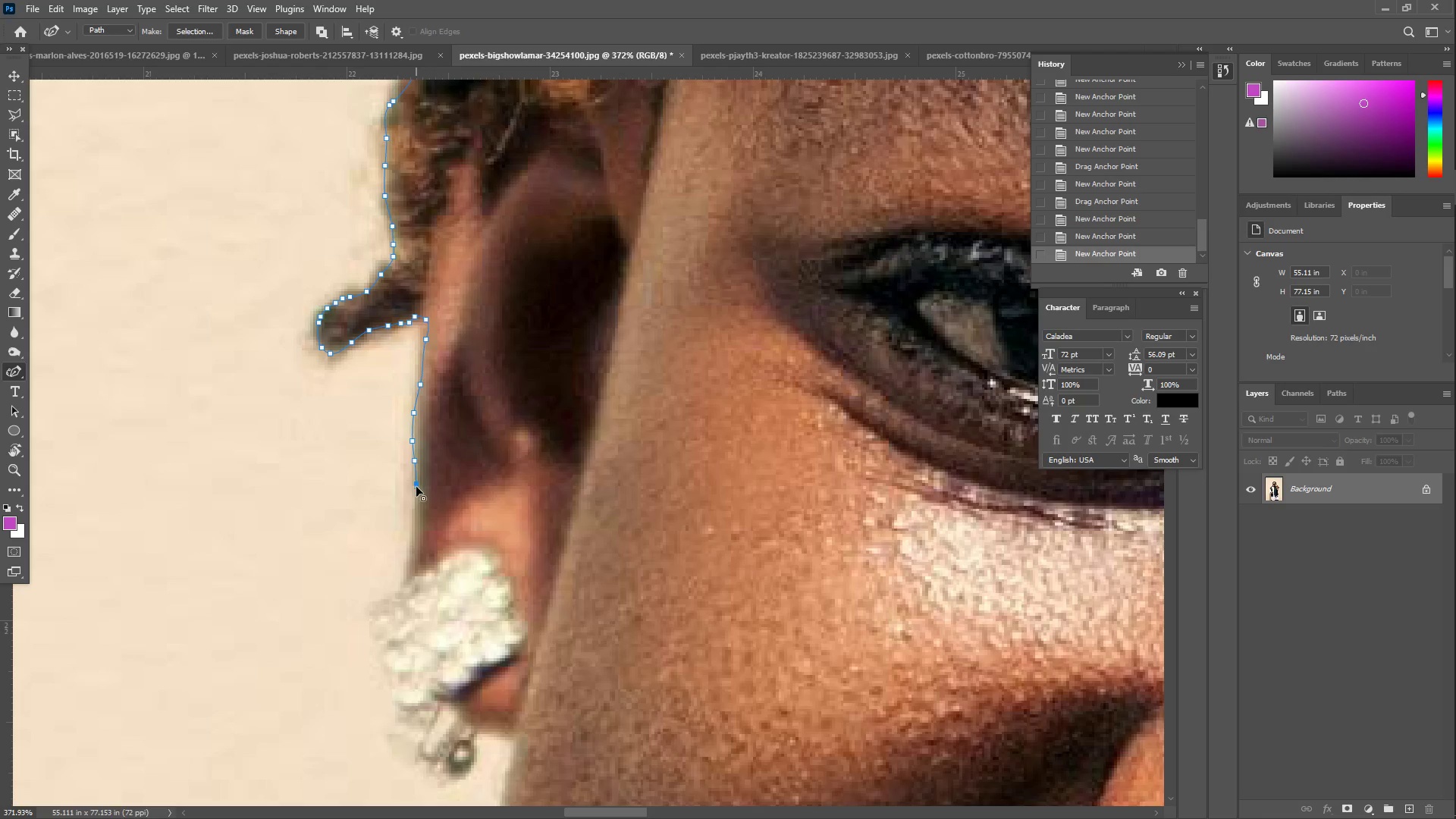 
left_click_drag(start_coordinate=[416, 492], to_coordinate=[416, 503])
 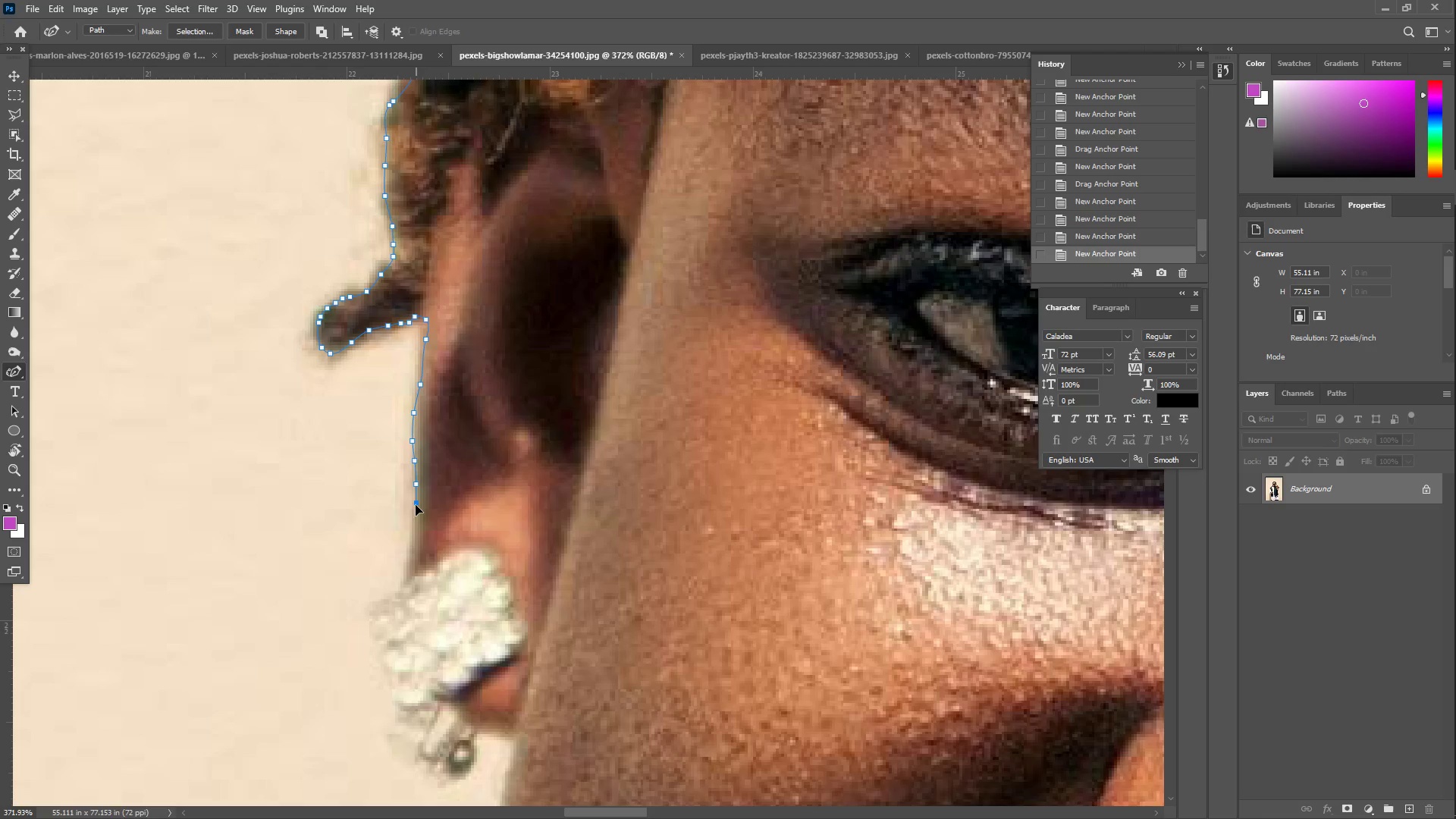 
left_click_drag(start_coordinate=[415, 510], to_coordinate=[414, 520])
 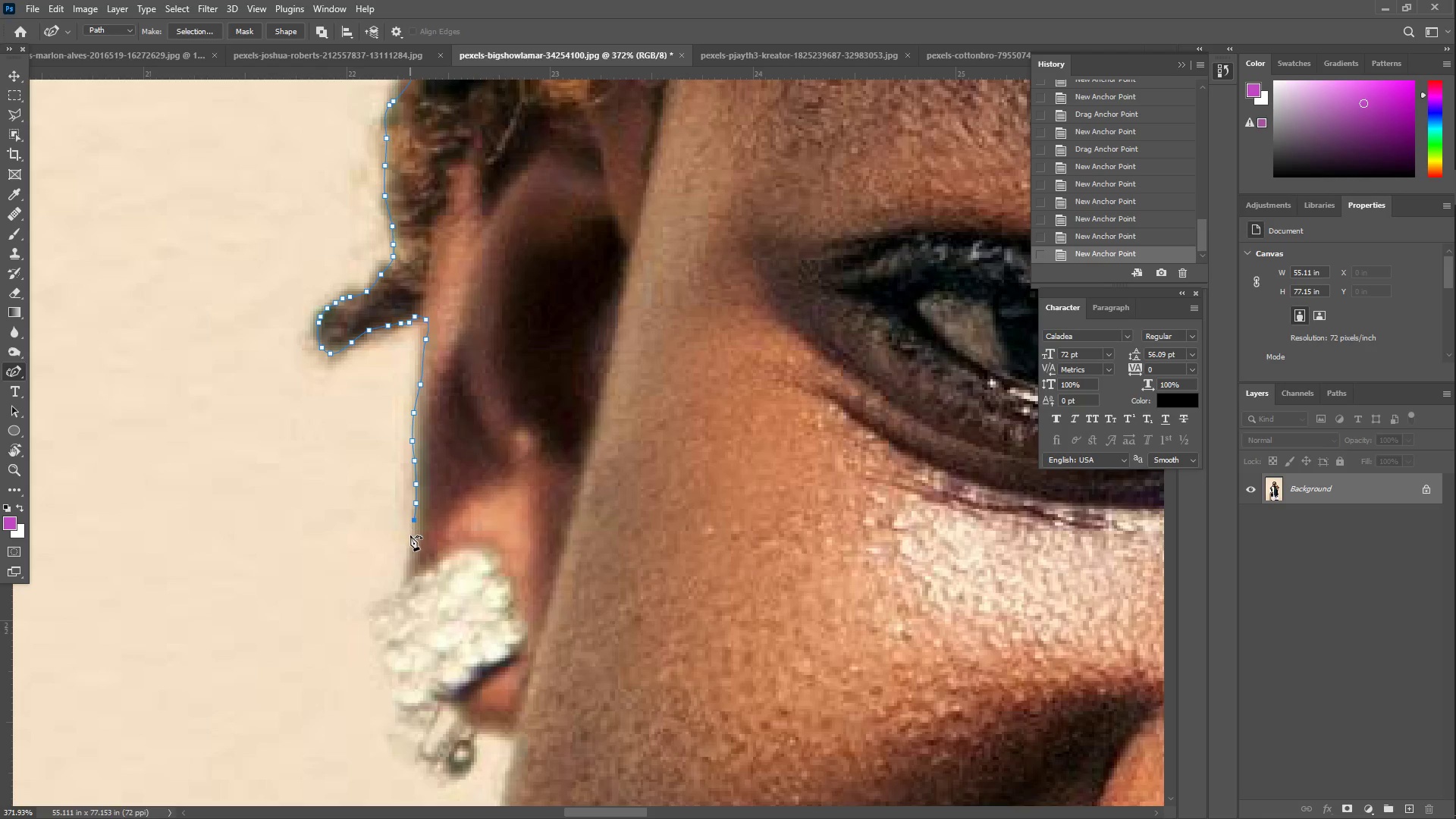 
left_click_drag(start_coordinate=[409, 546], to_coordinate=[408, 557])
 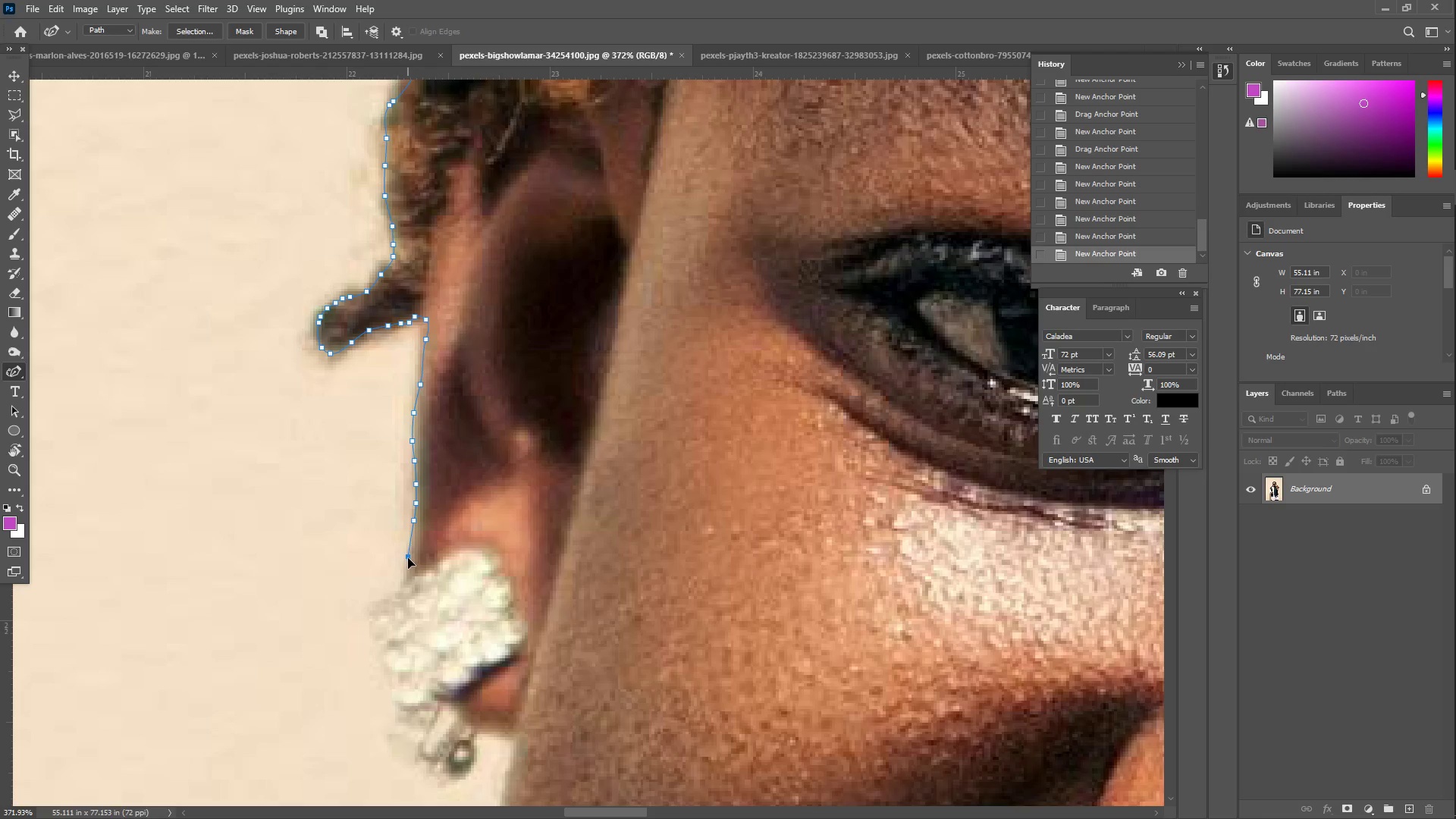 
left_click_drag(start_coordinate=[408, 561], to_coordinate=[406, 566])
 